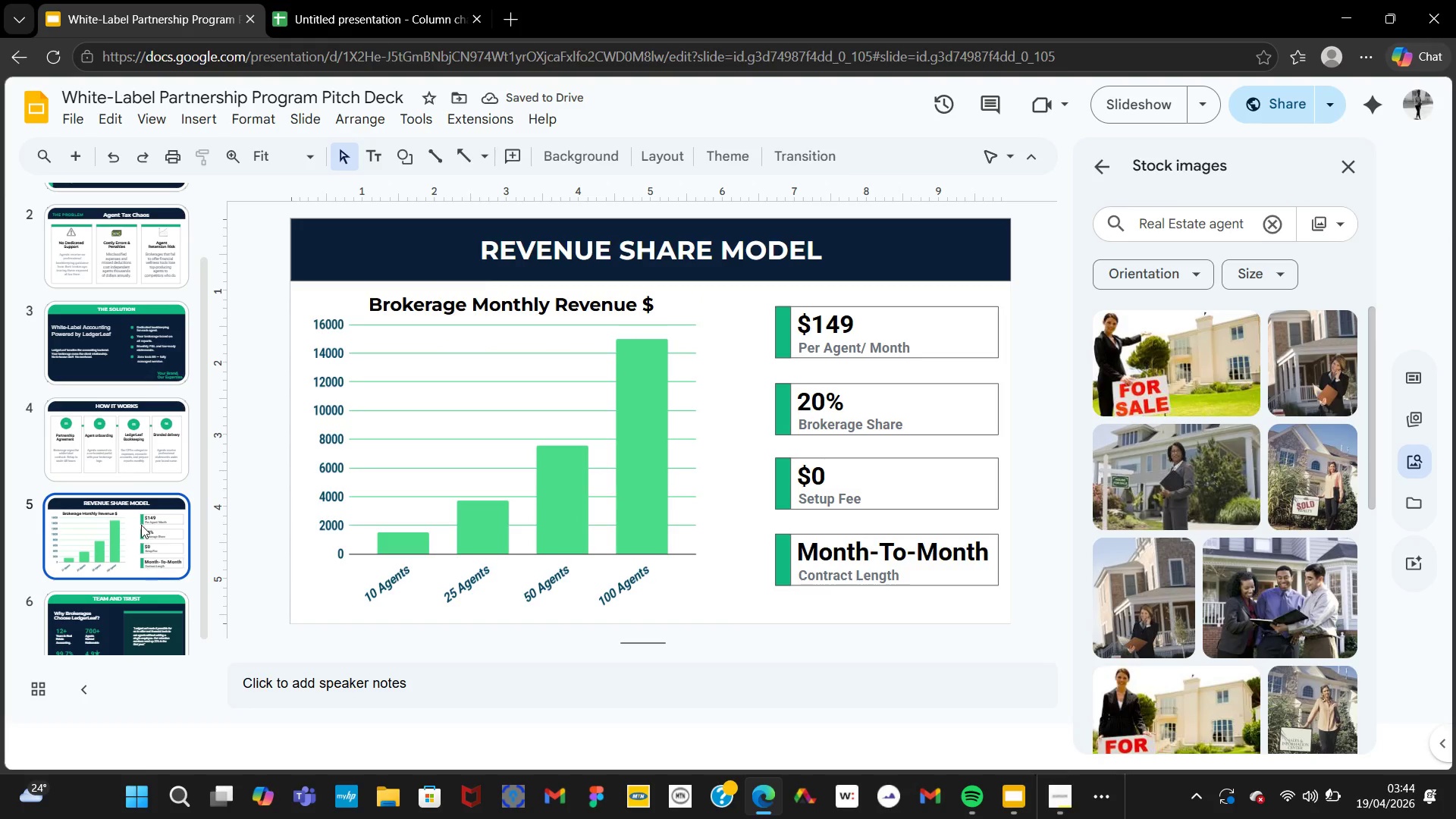 
left_click([123, 438])
 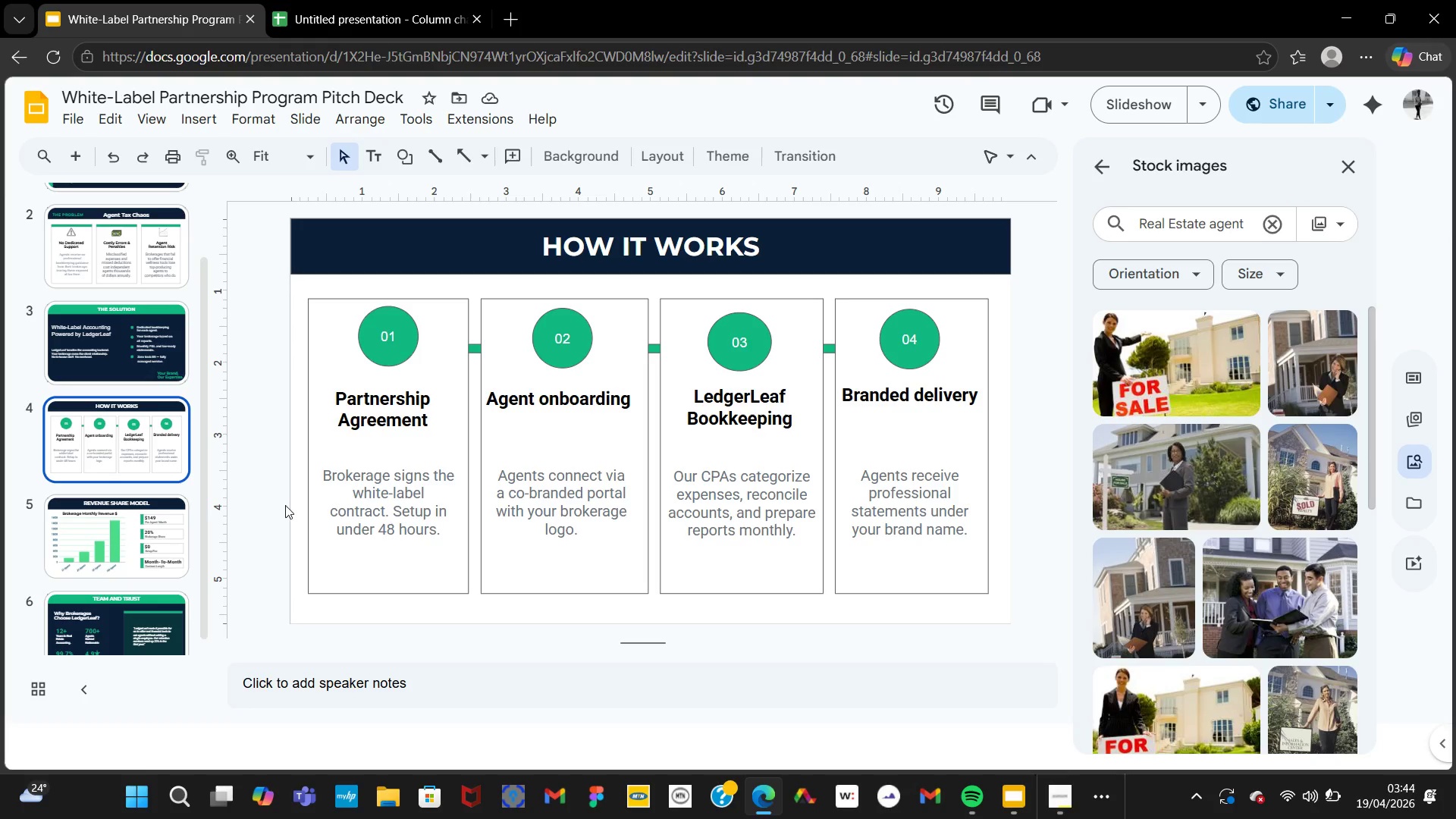 
wait(9.97)
 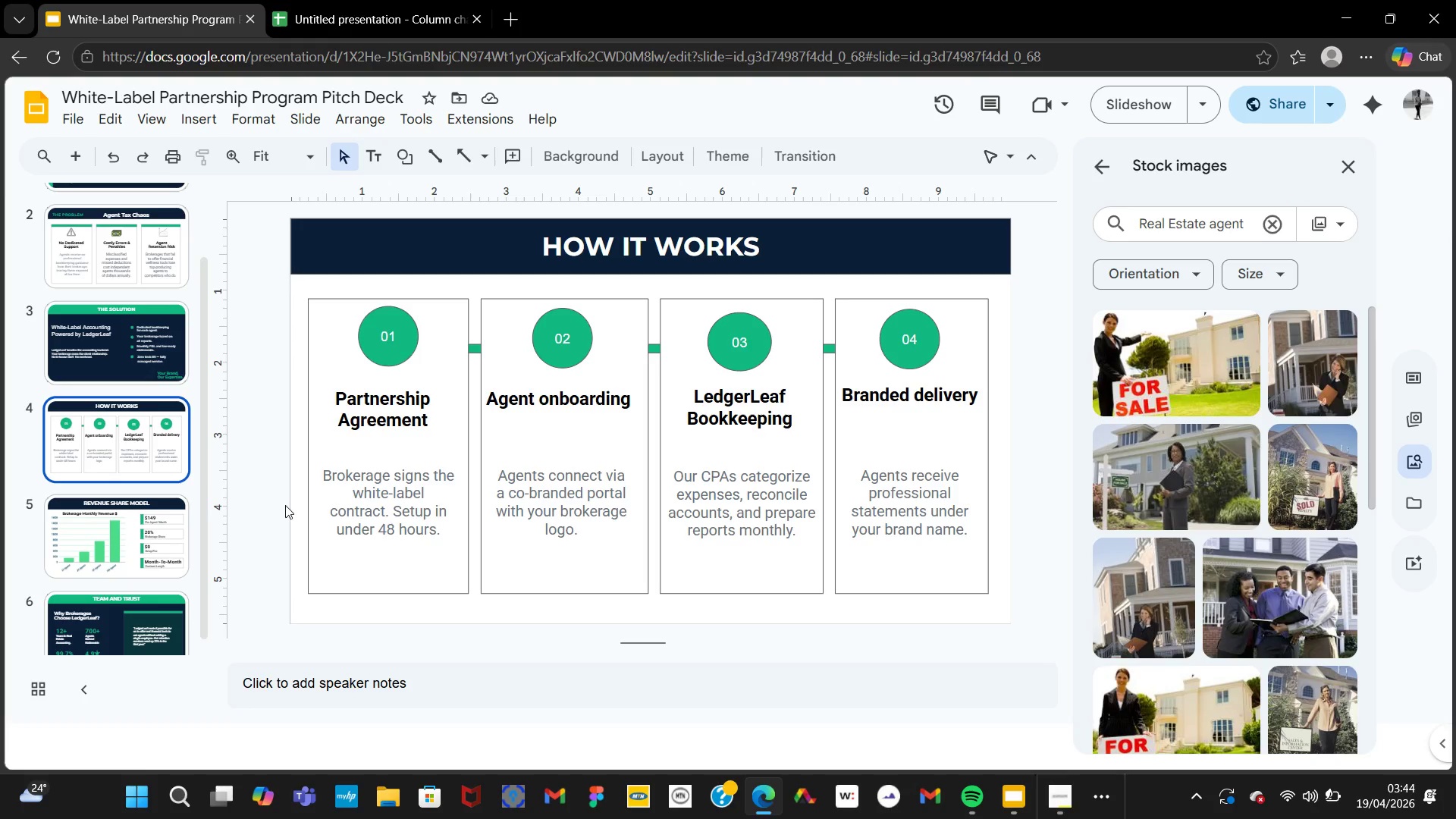 
left_click([450, 441])
 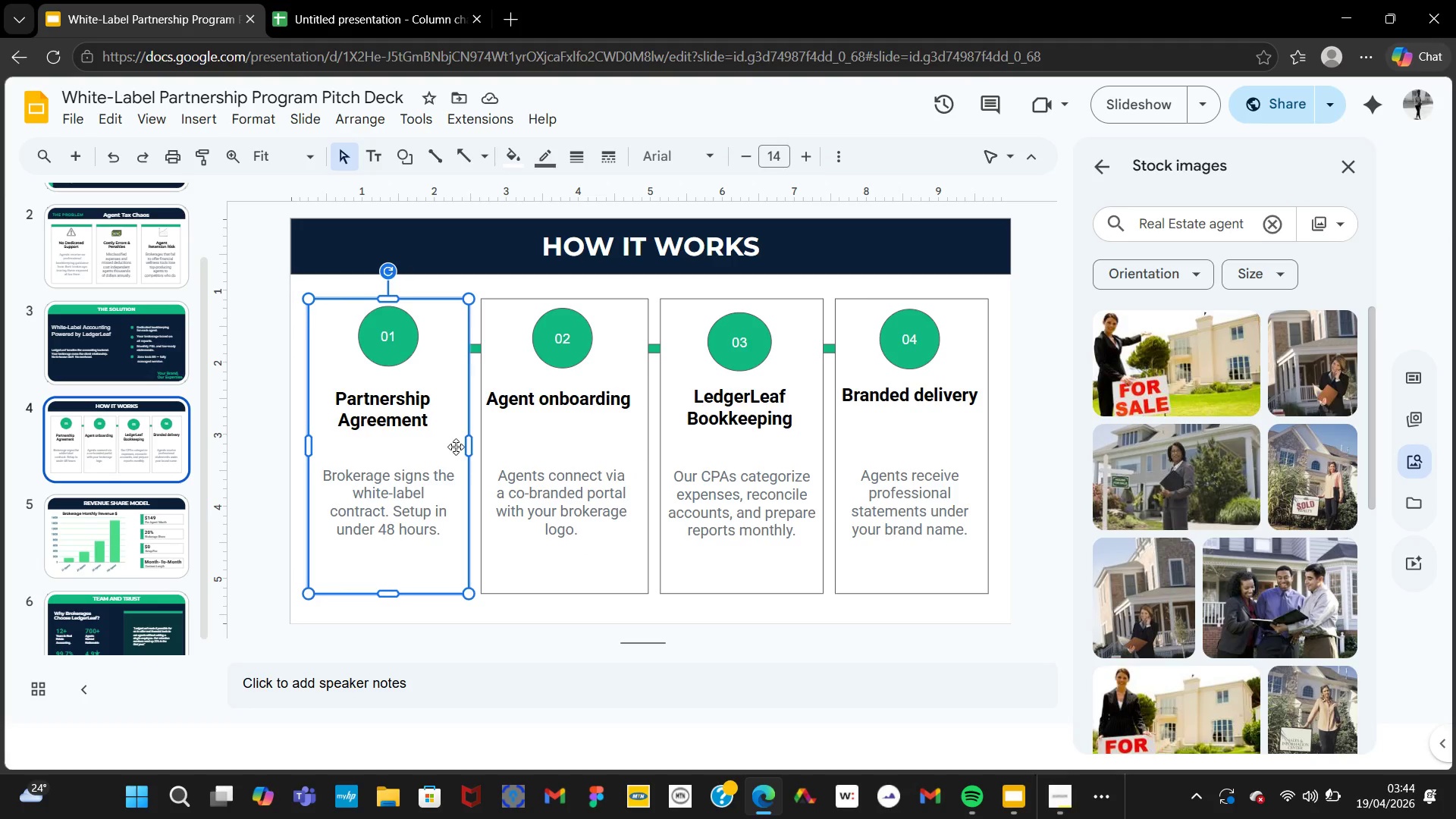 
left_click_drag(start_coordinate=[470, 447], to_coordinate=[479, 446])
 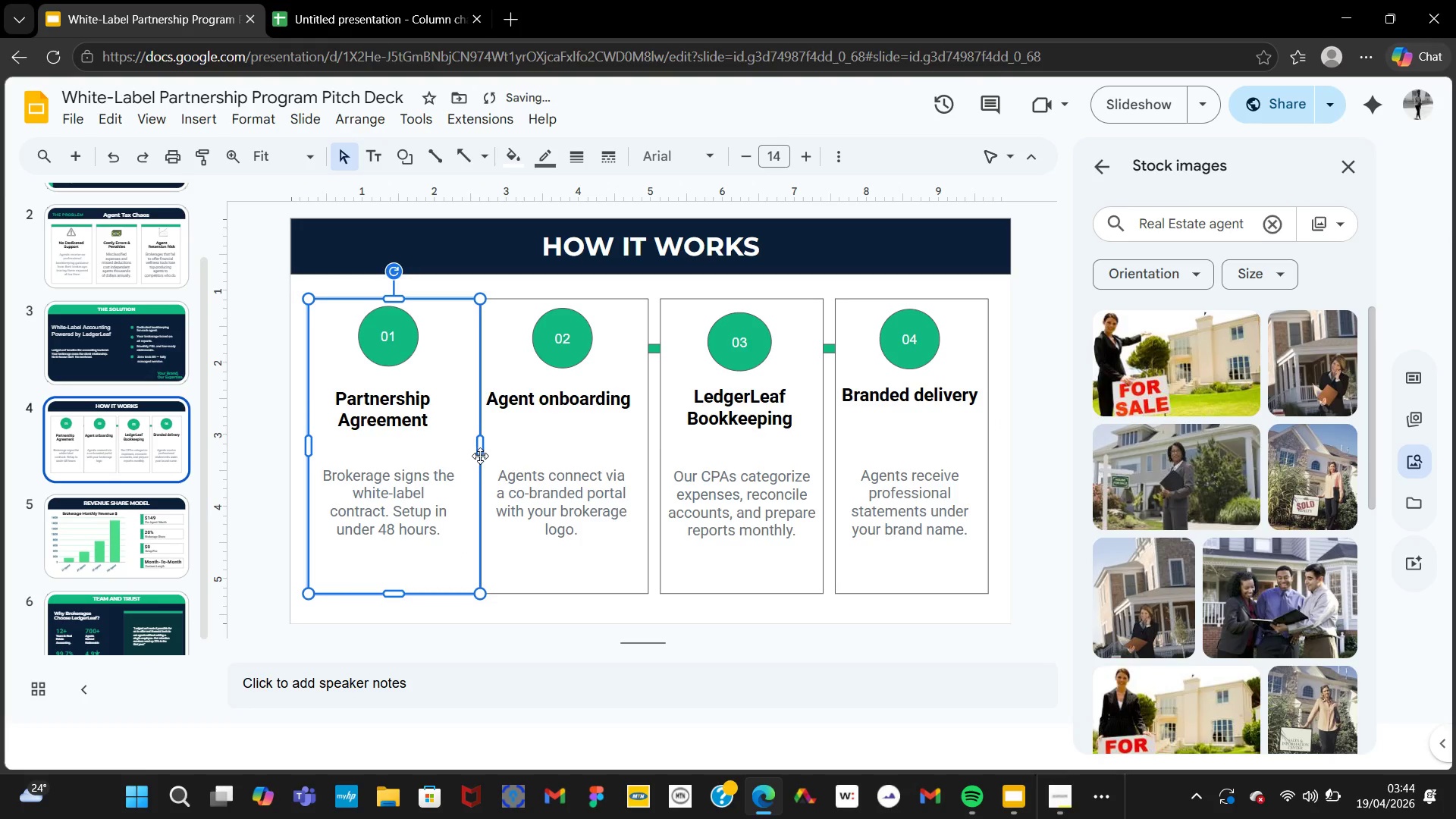 
left_click_drag(start_coordinate=[479, 445], to_coordinate=[471, 439])
 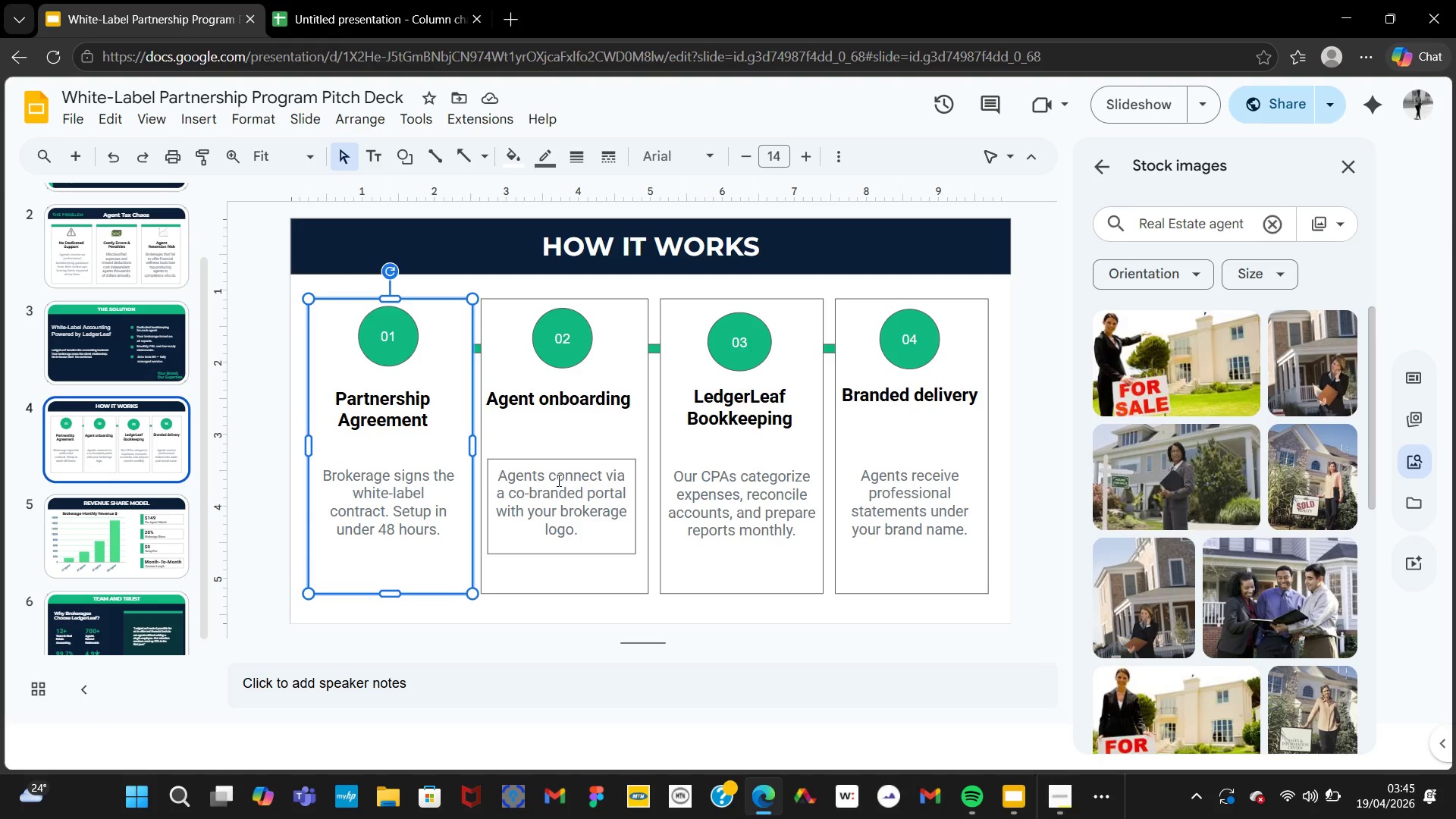 
wait(7.78)
 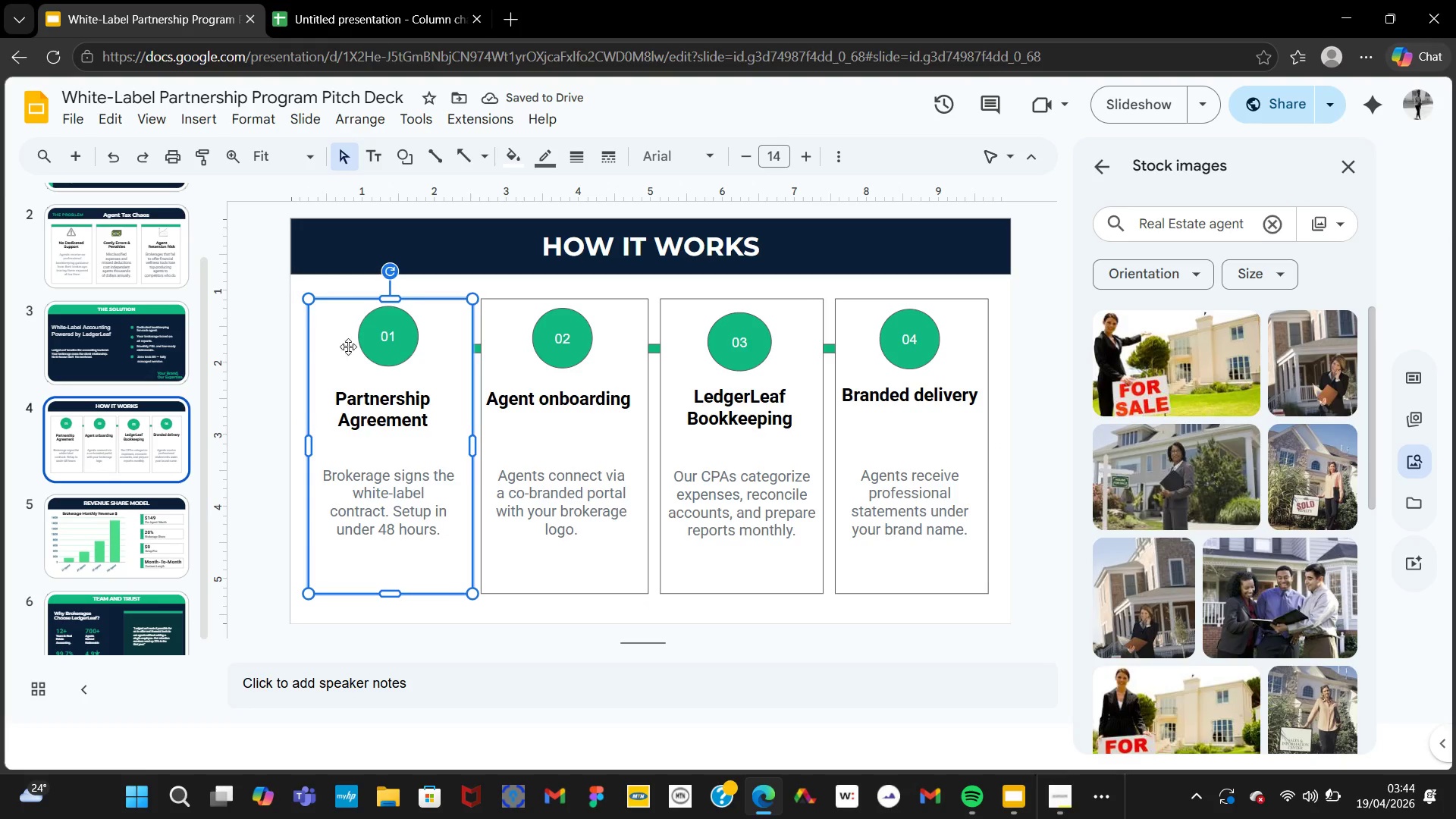 
left_click([532, 303])
 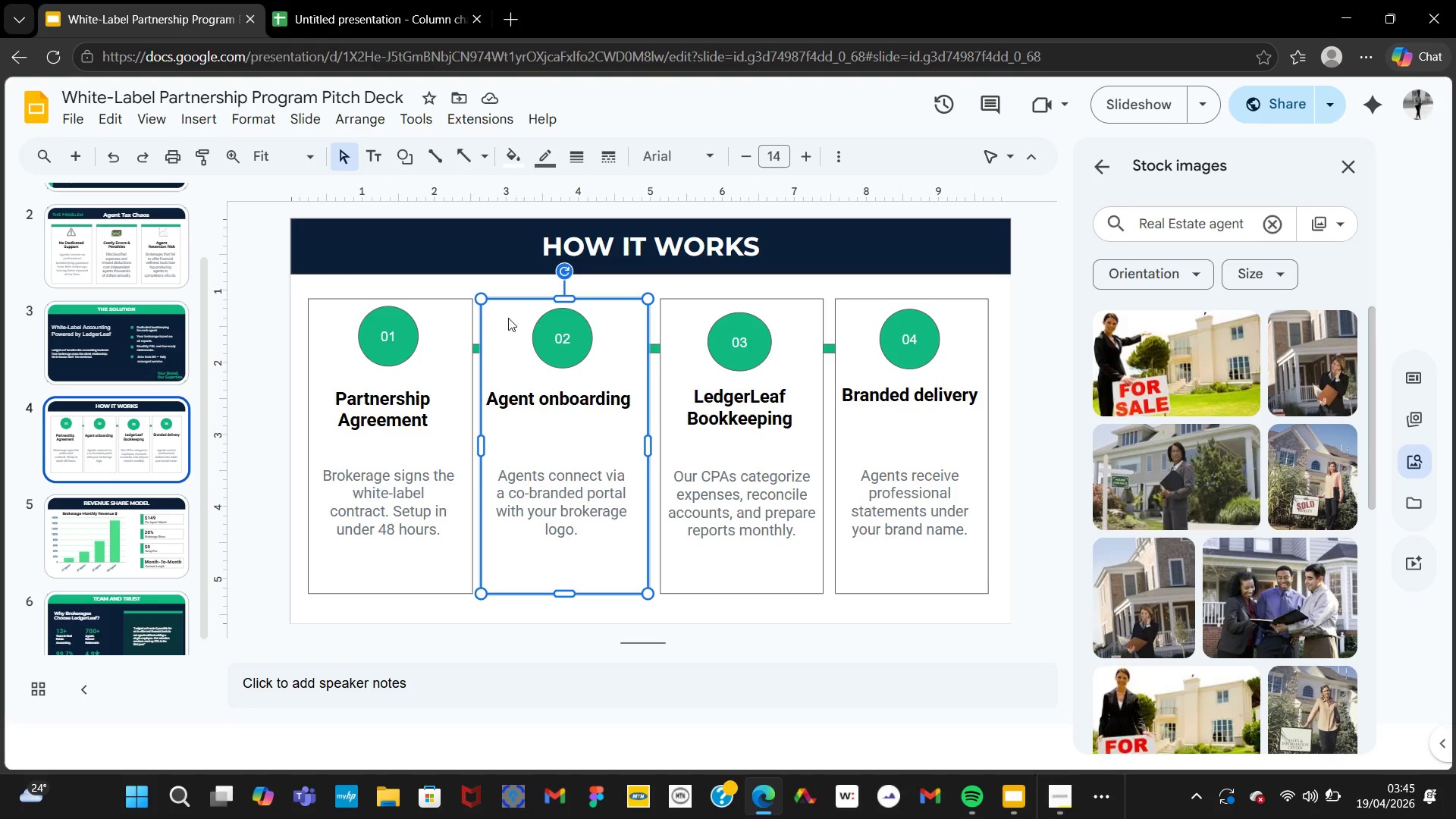 
left_click_drag(start_coordinate=[508, 316], to_coordinate=[579, 328])
 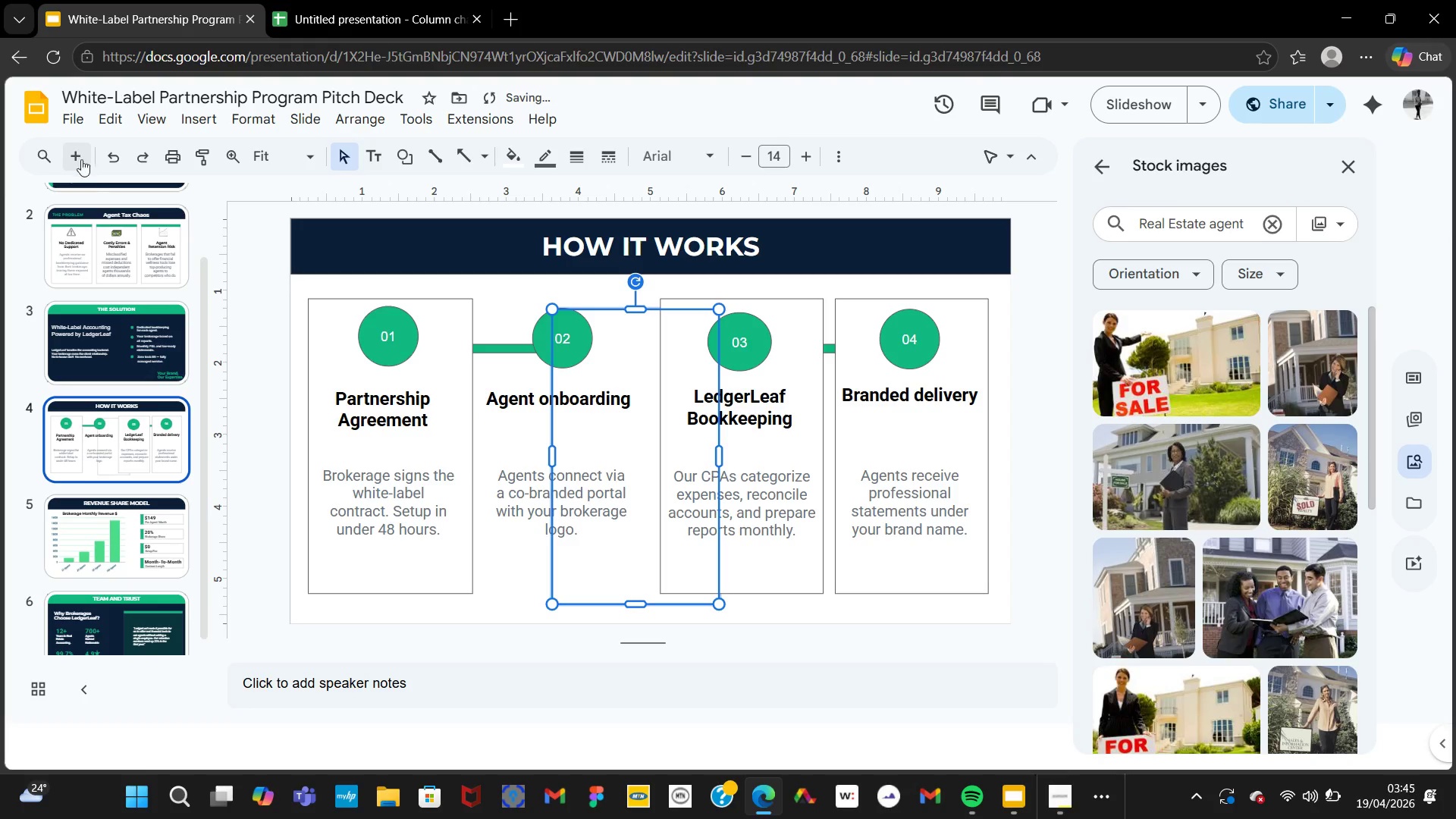 
left_click([124, 155])
 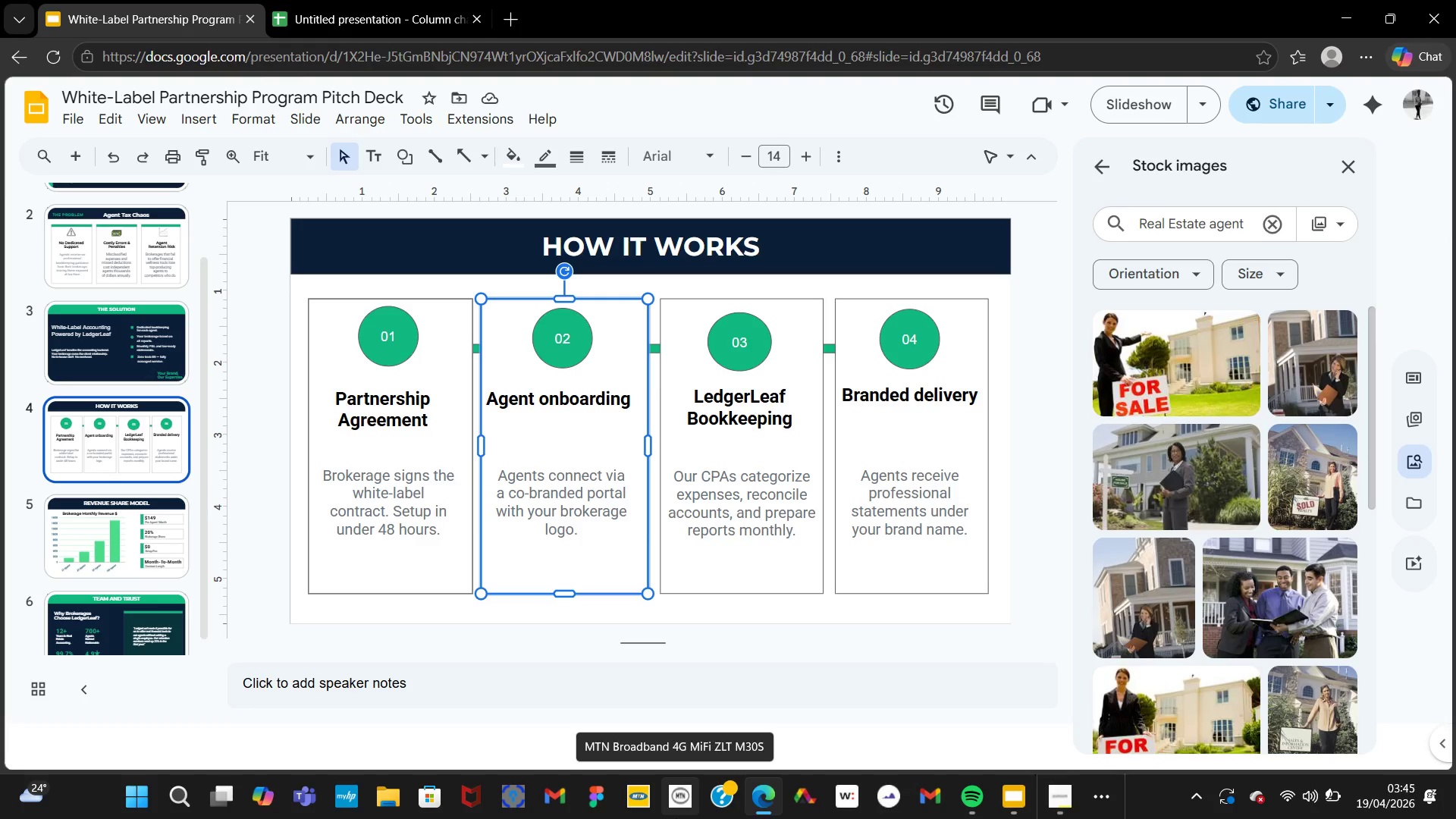 
wait(42.7)
 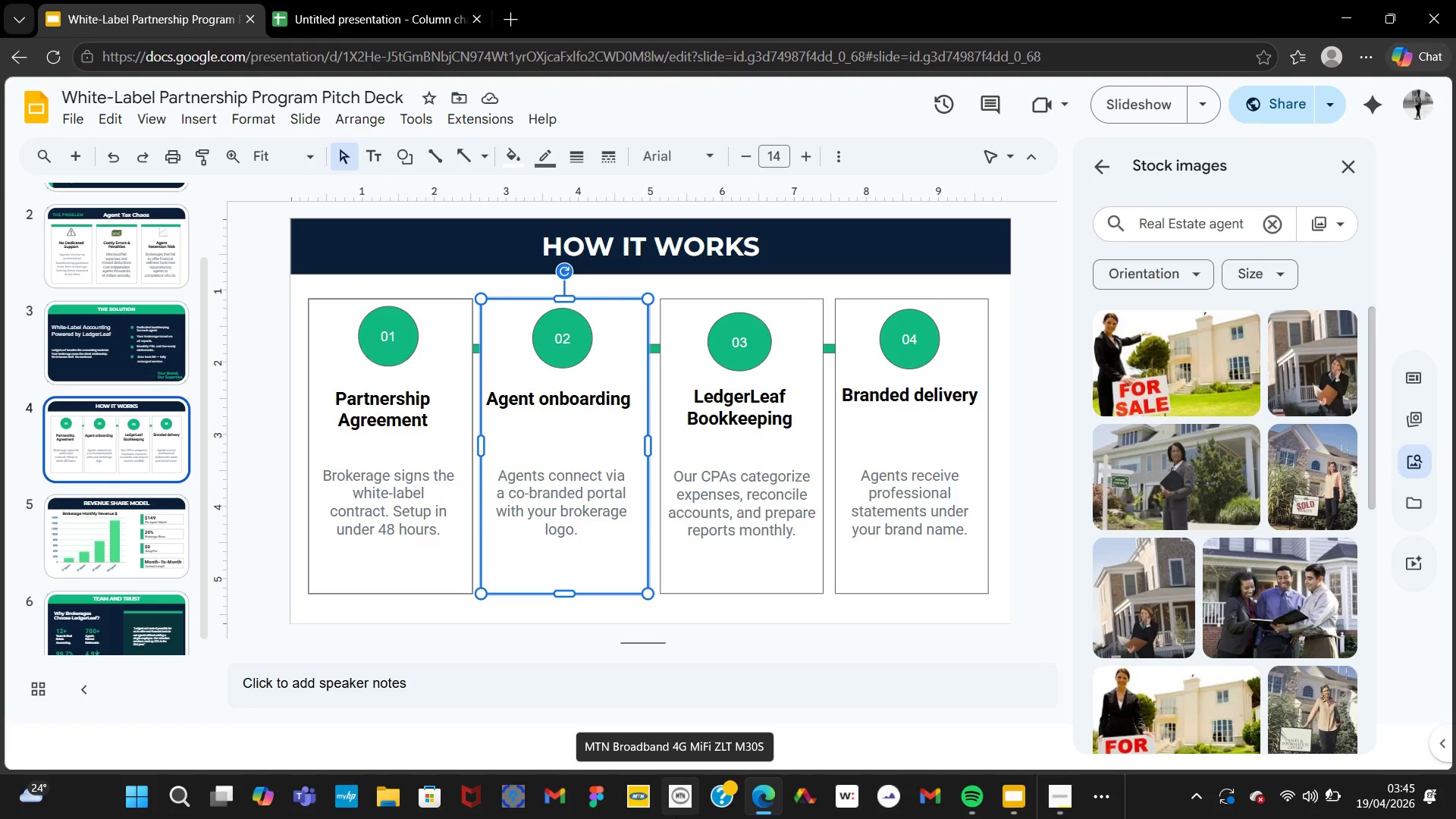 
hold_key(key=ControlLeft, duration=3.14)
left_click([566, 362])
 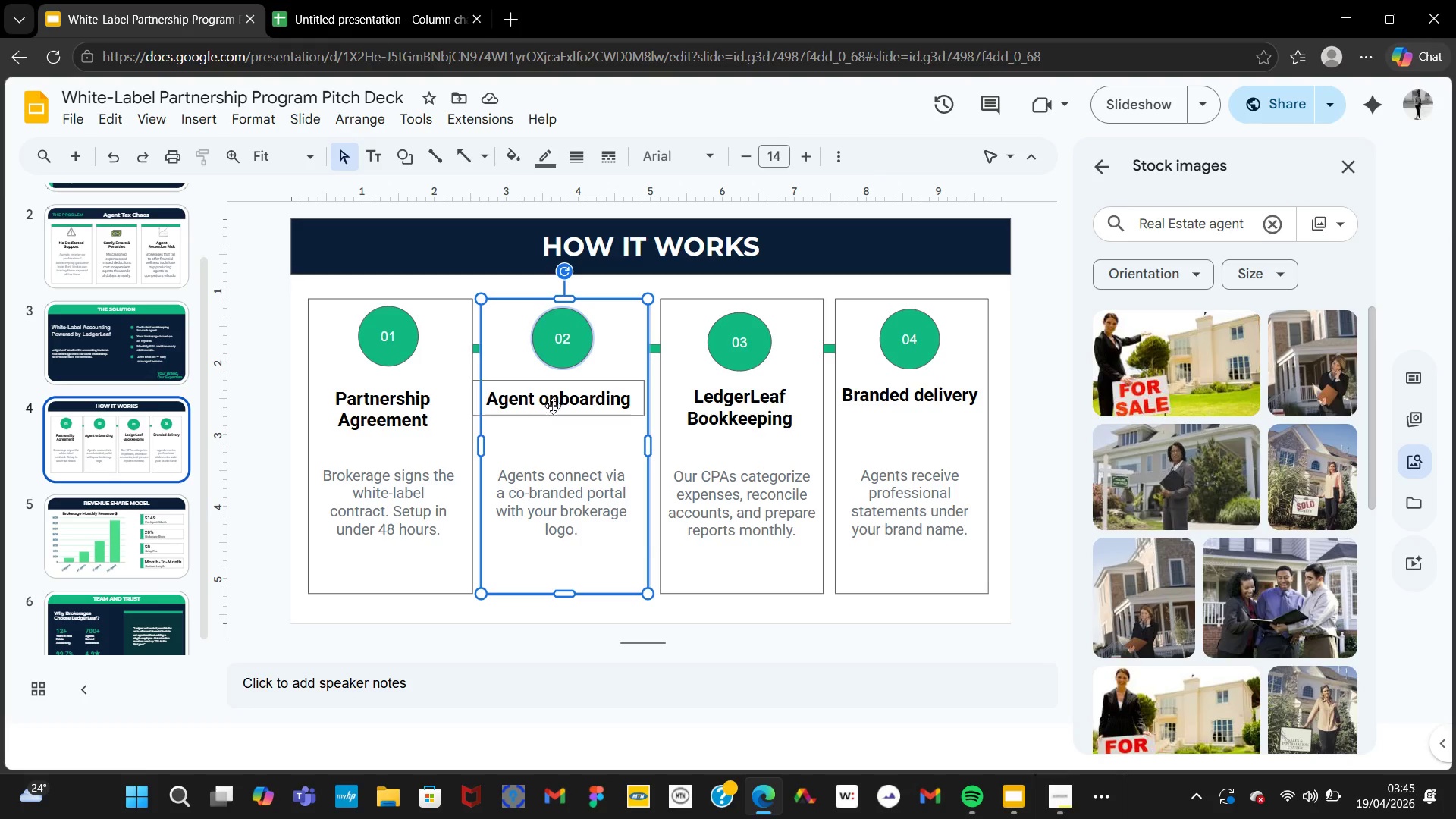 
left_click([554, 400])
 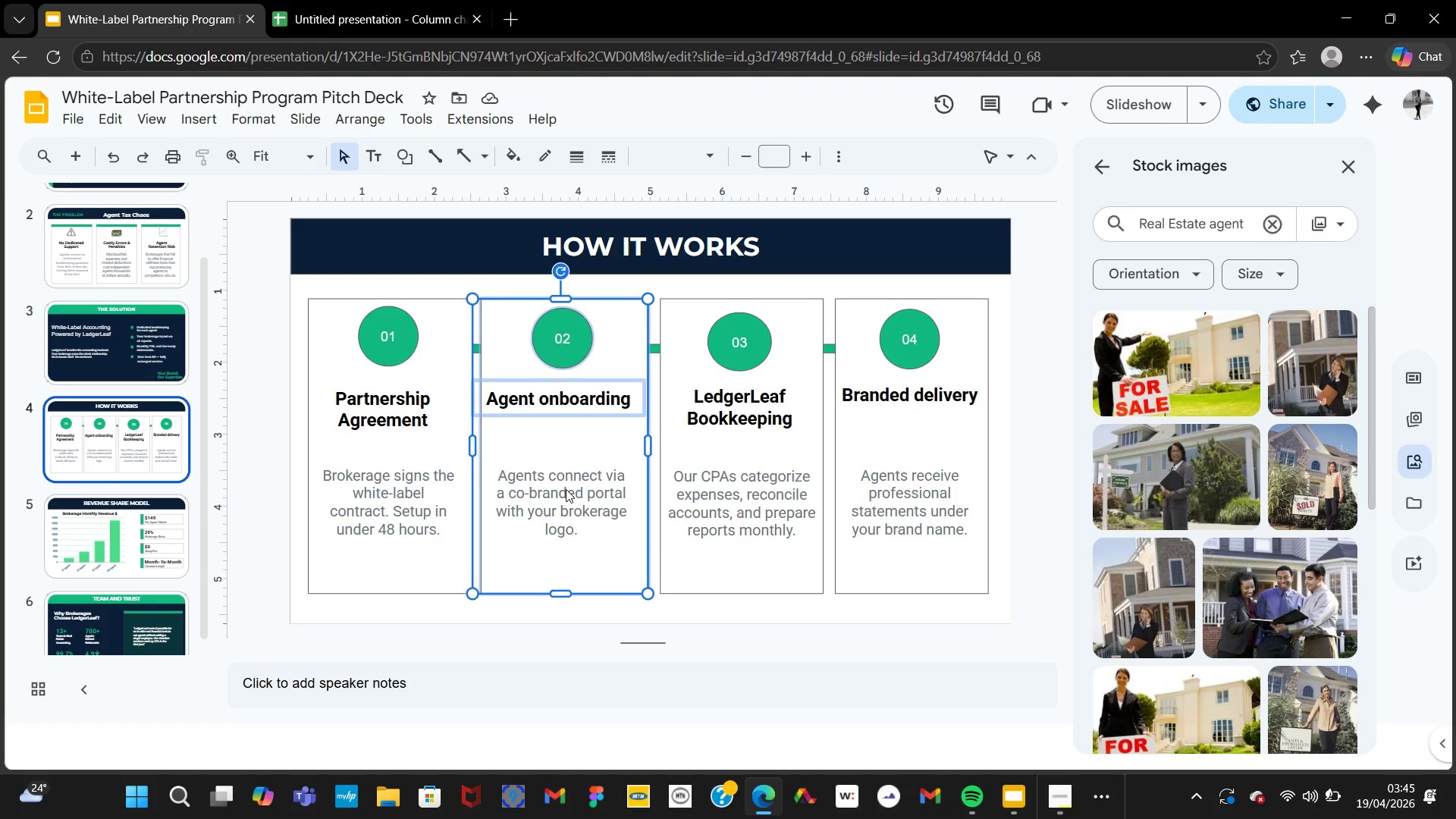 
right_click([566, 489])
 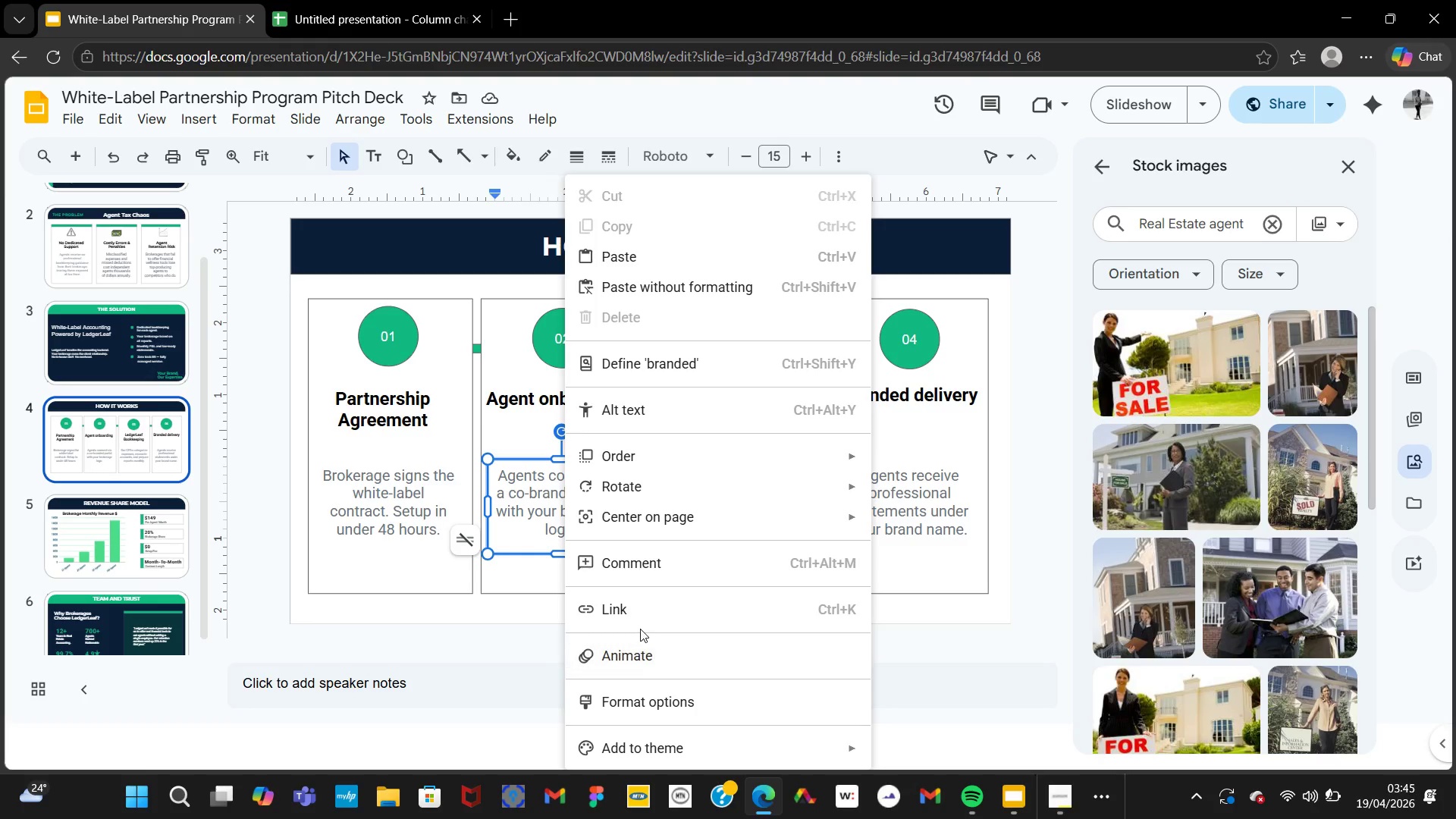 
scroll: coordinate [682, 543], scroll_direction: down, amount: 2.0
 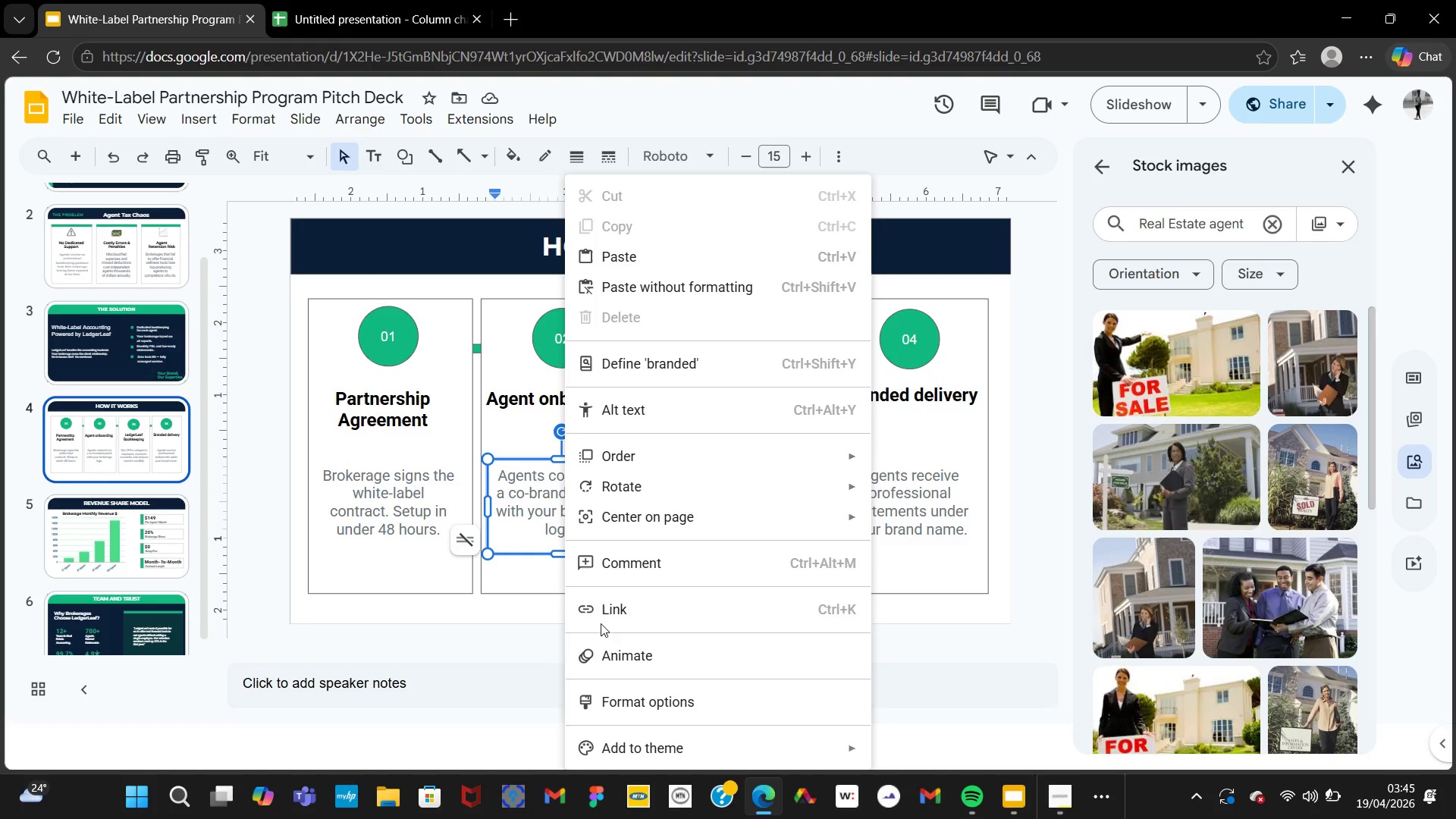 
left_click([469, 623])
 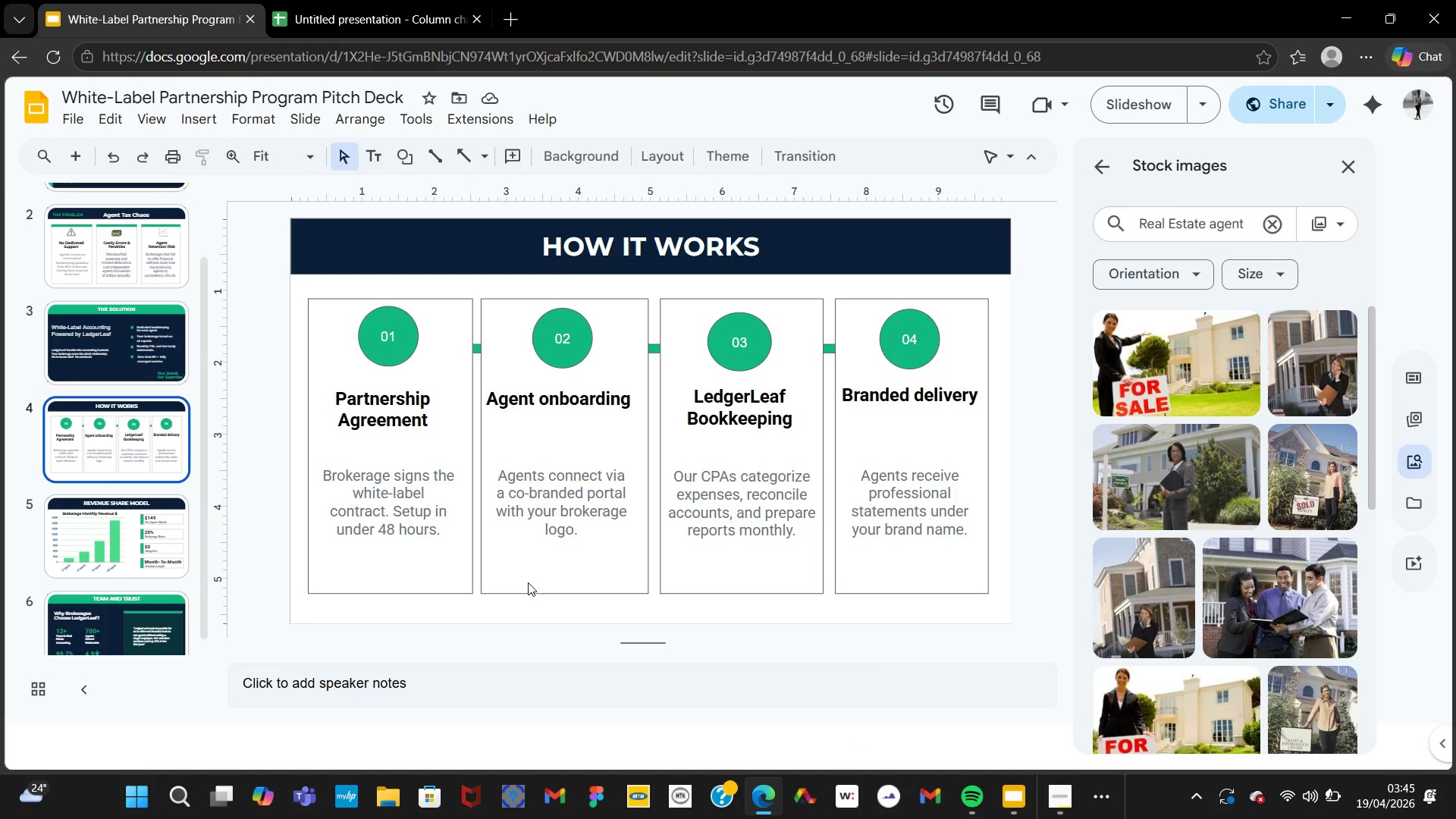 
left_click([528, 582])
 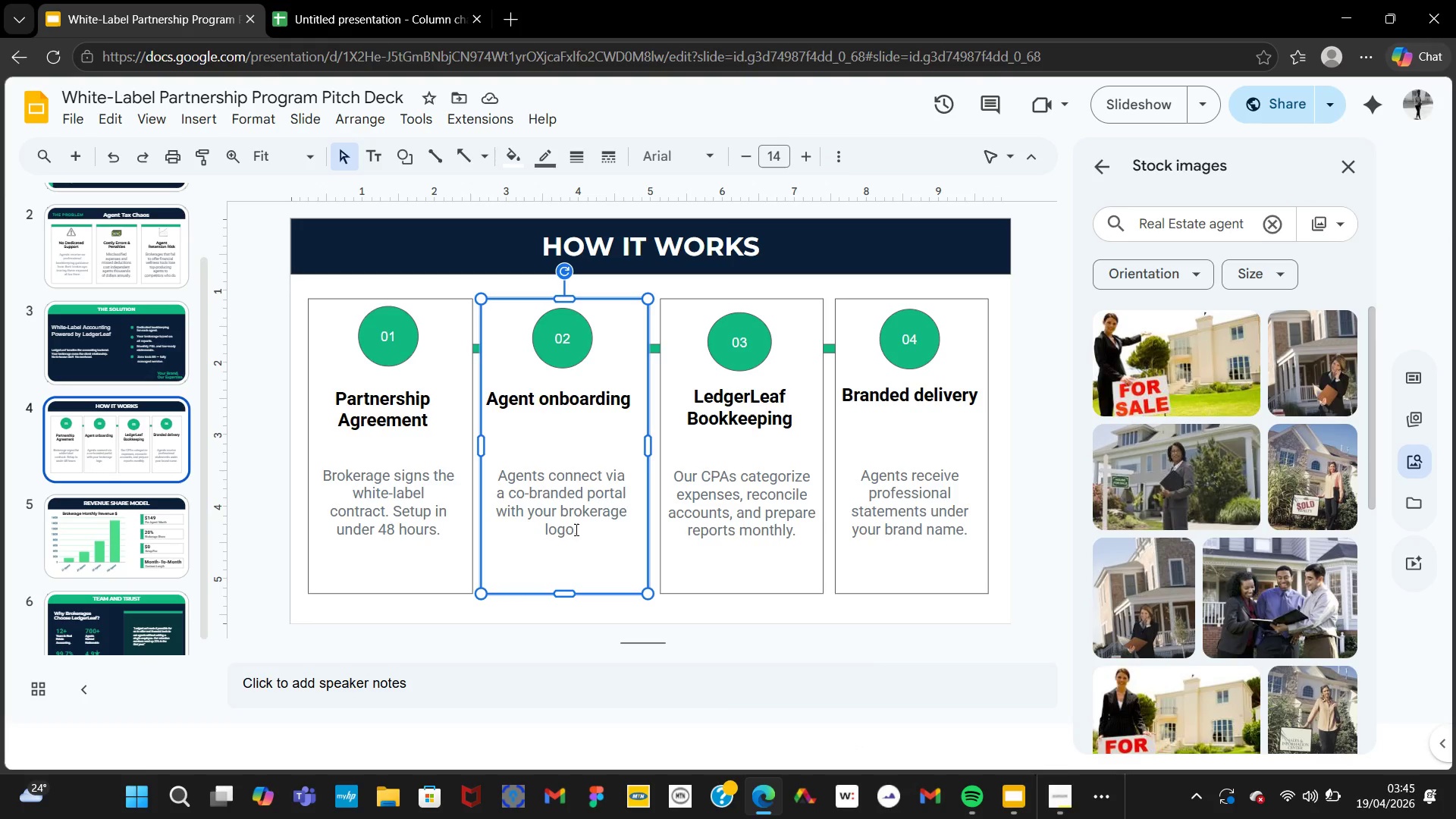 
hold_key(key=ControlLeft, duration=3.67)
left_click([574, 403])
 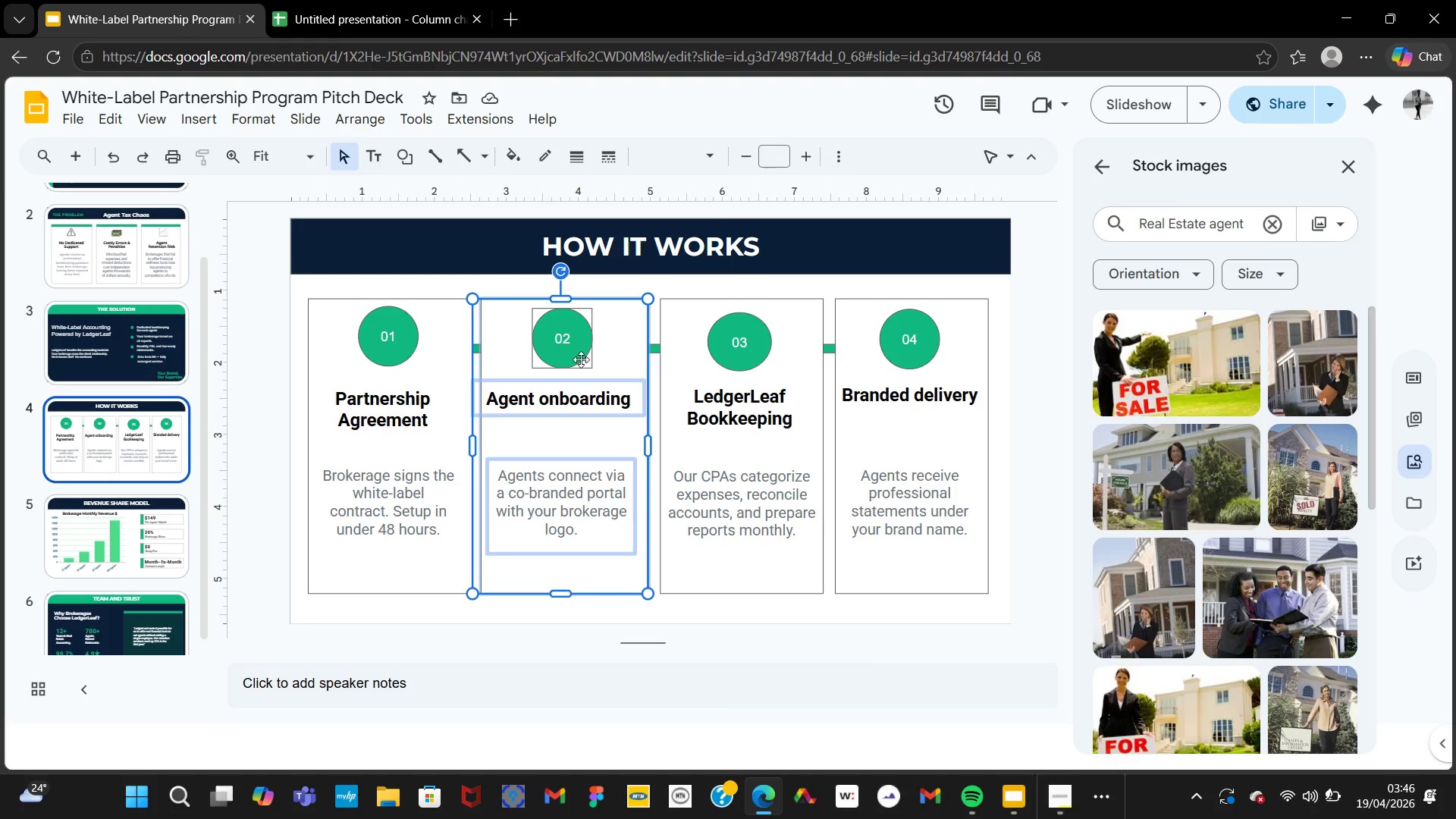 
left_click([581, 359])
 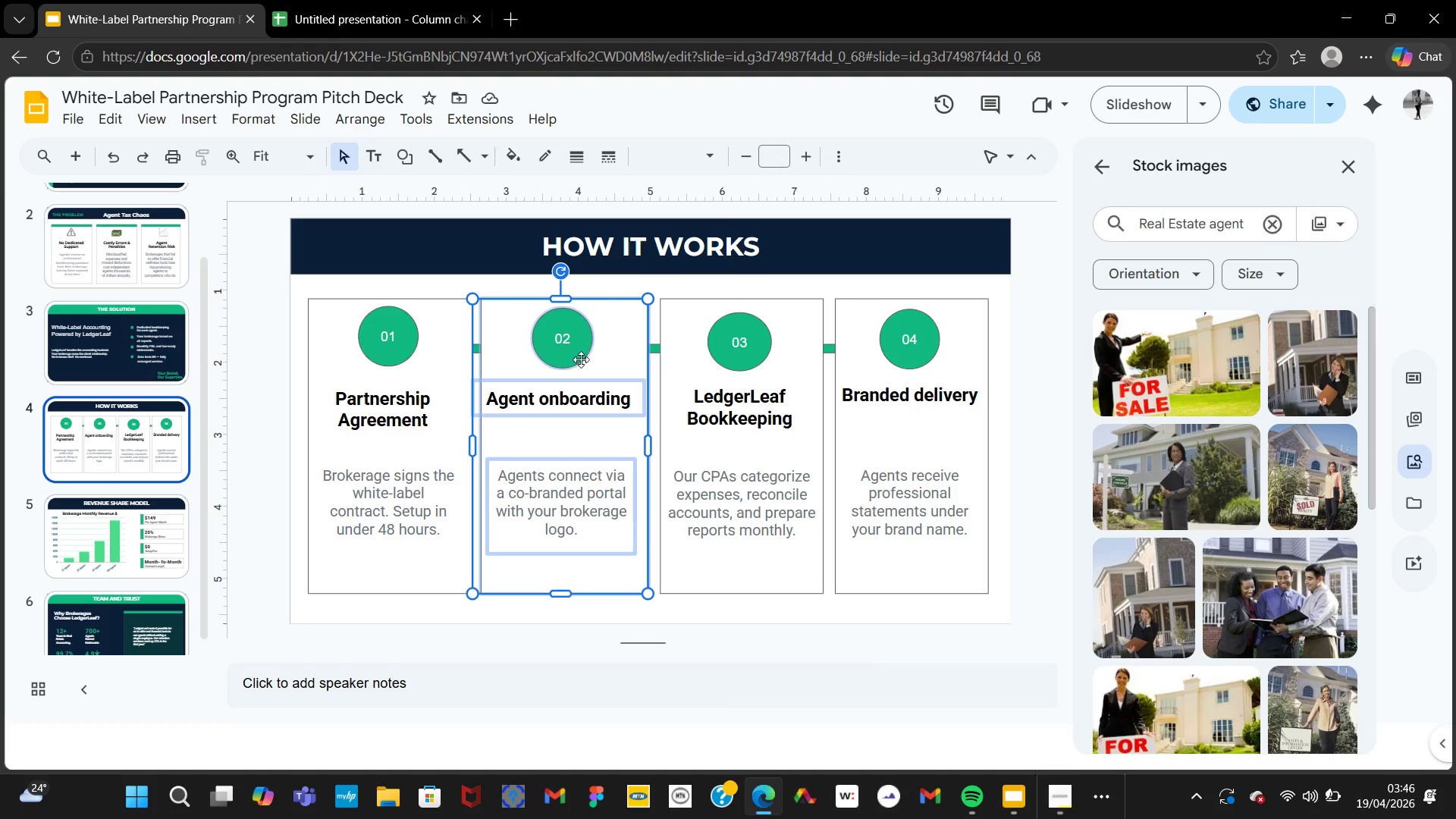 
right_click([581, 359])
 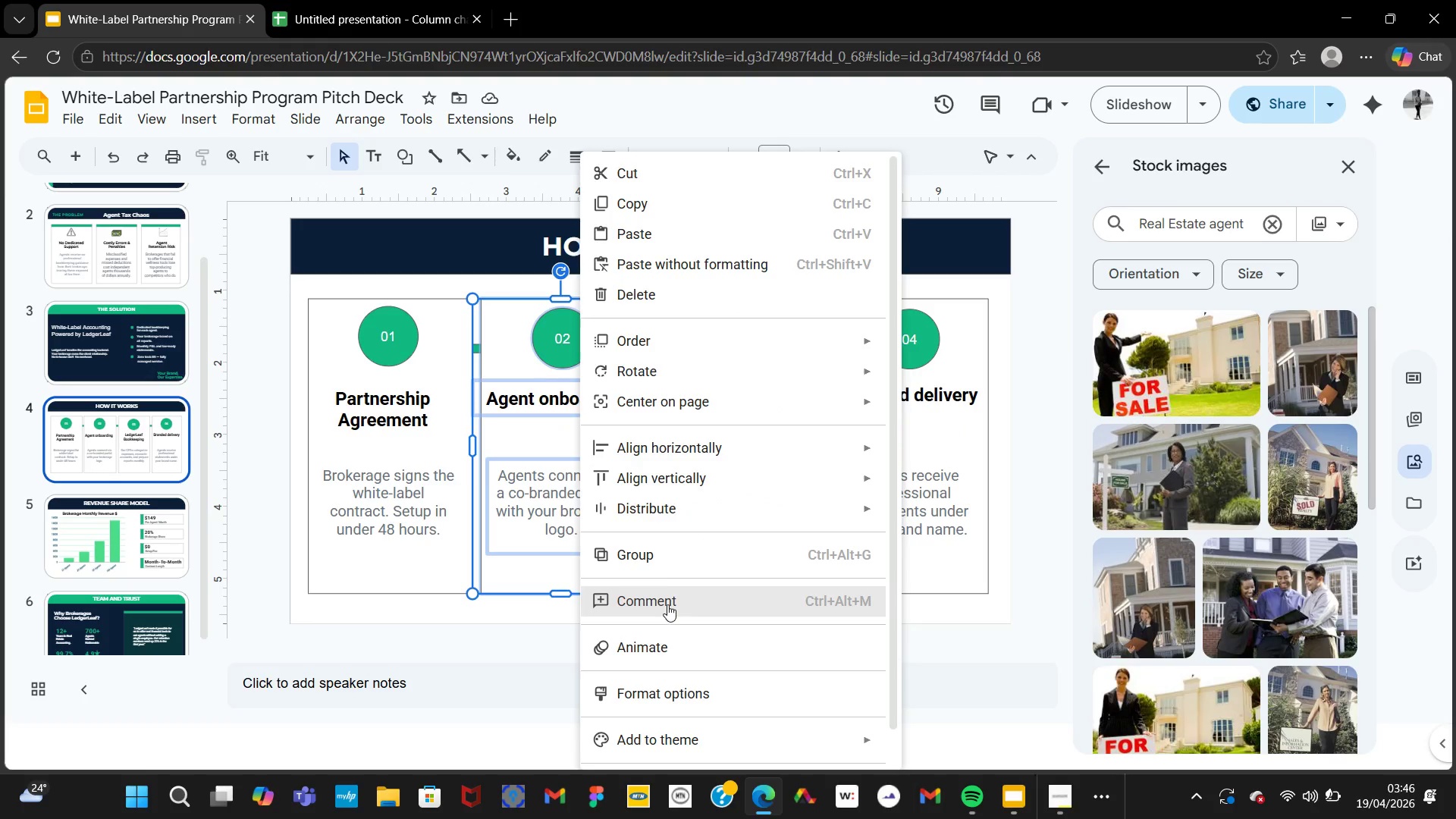 
left_click([659, 560])
 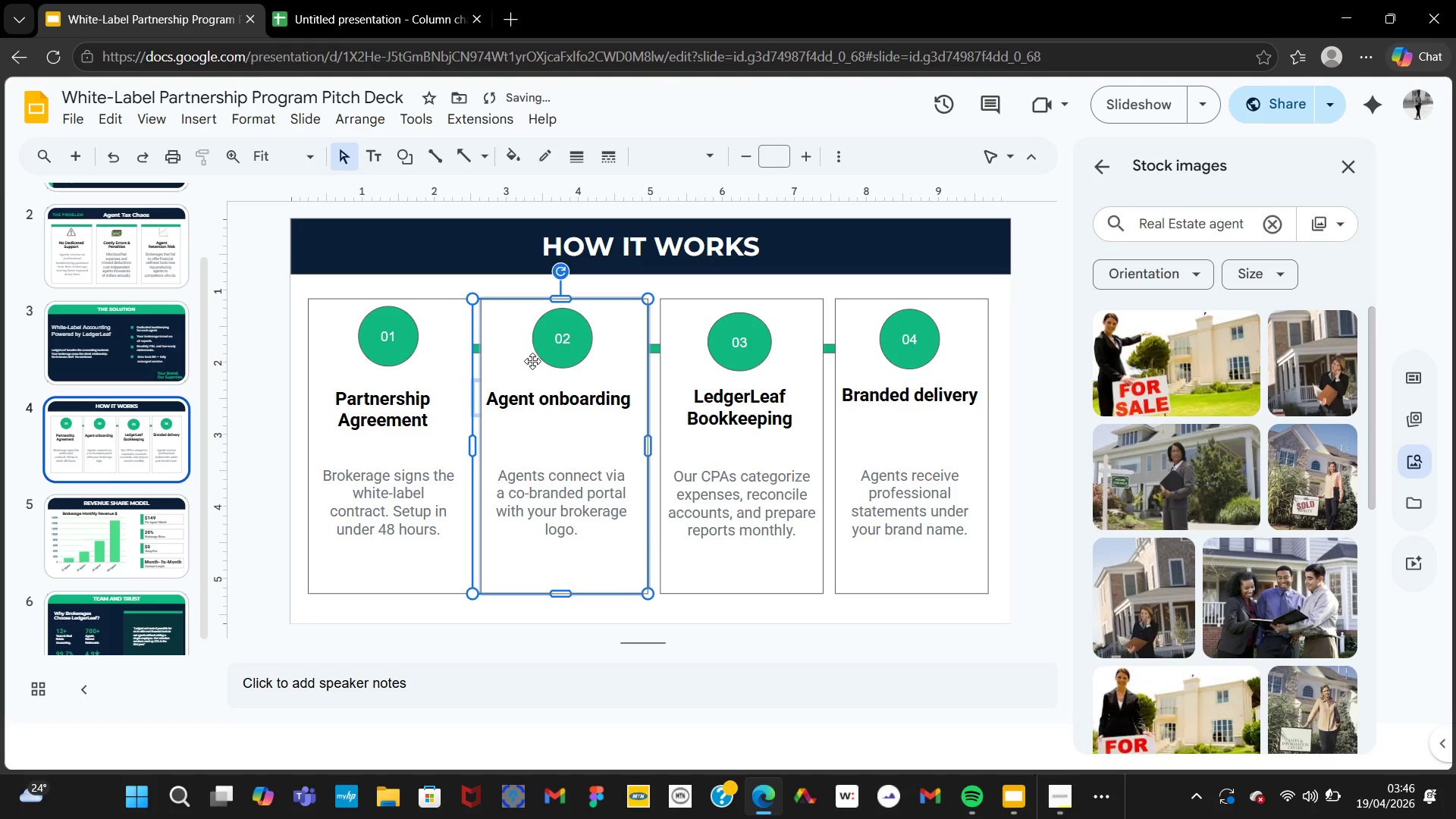 
left_click_drag(start_coordinate=[544, 350], to_coordinate=[761, 315])
 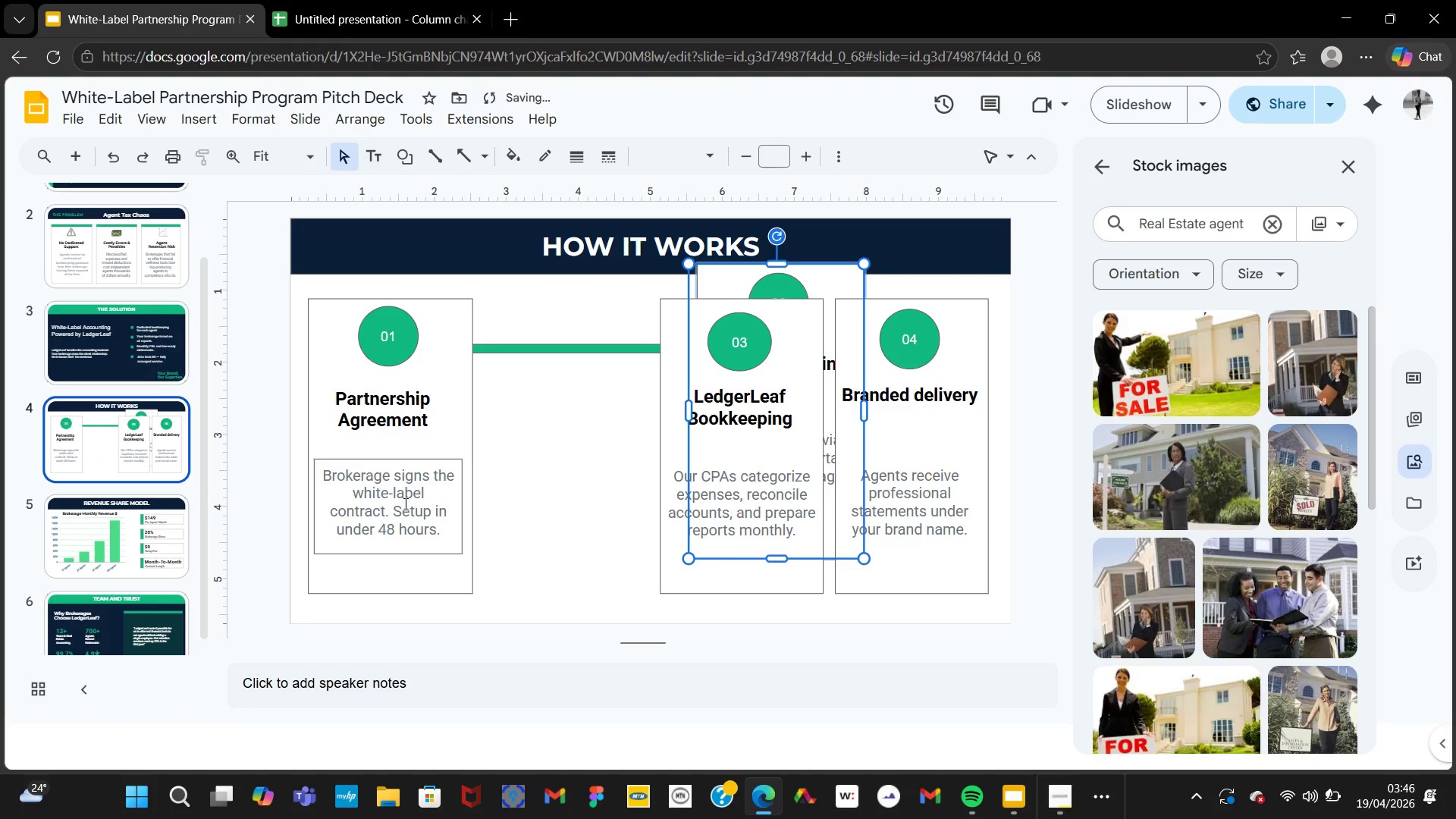 
left_click([403, 510])
 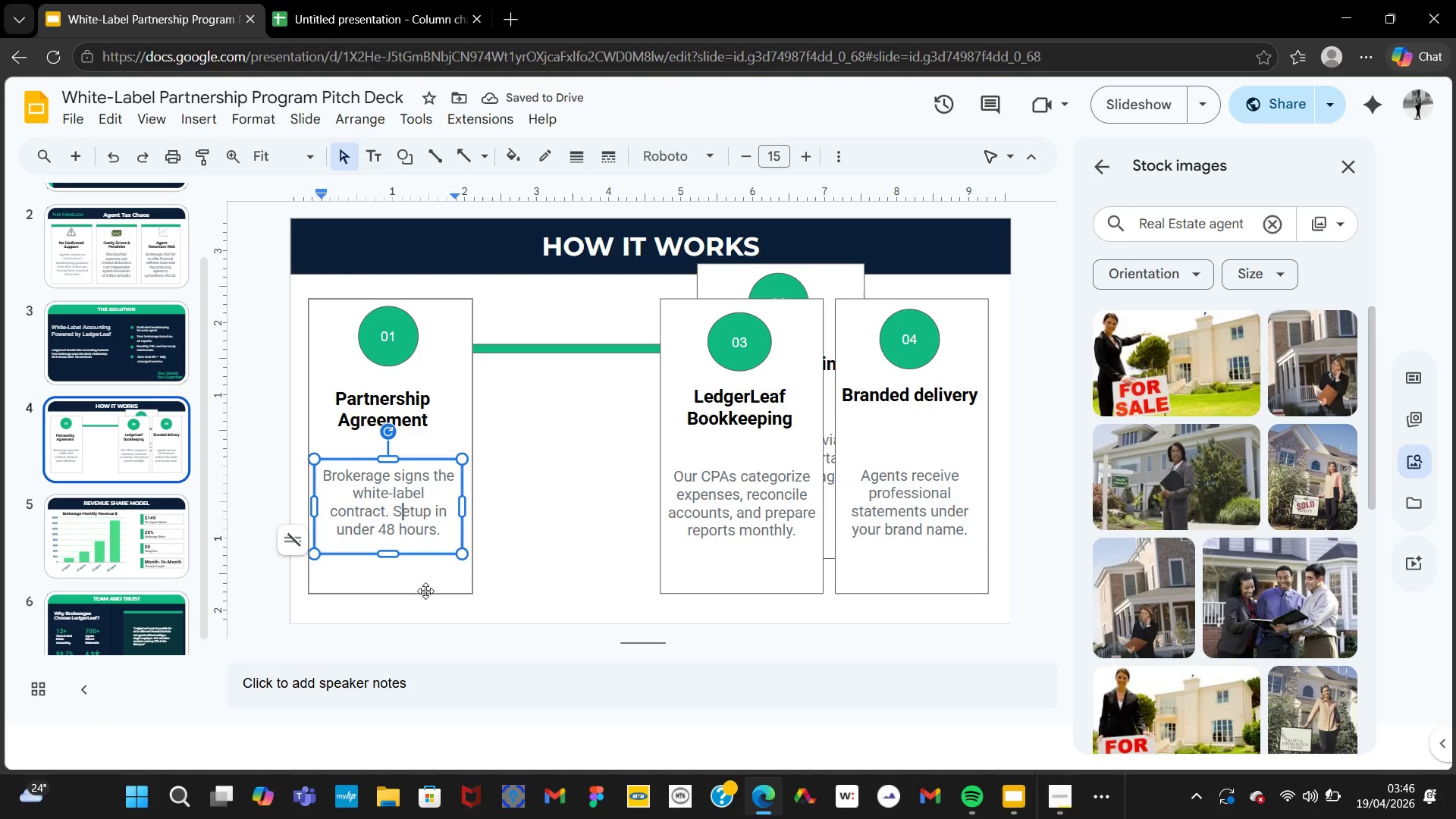 
hold_key(key=ControlLeft, duration=6.59)
left_click([425, 592])
 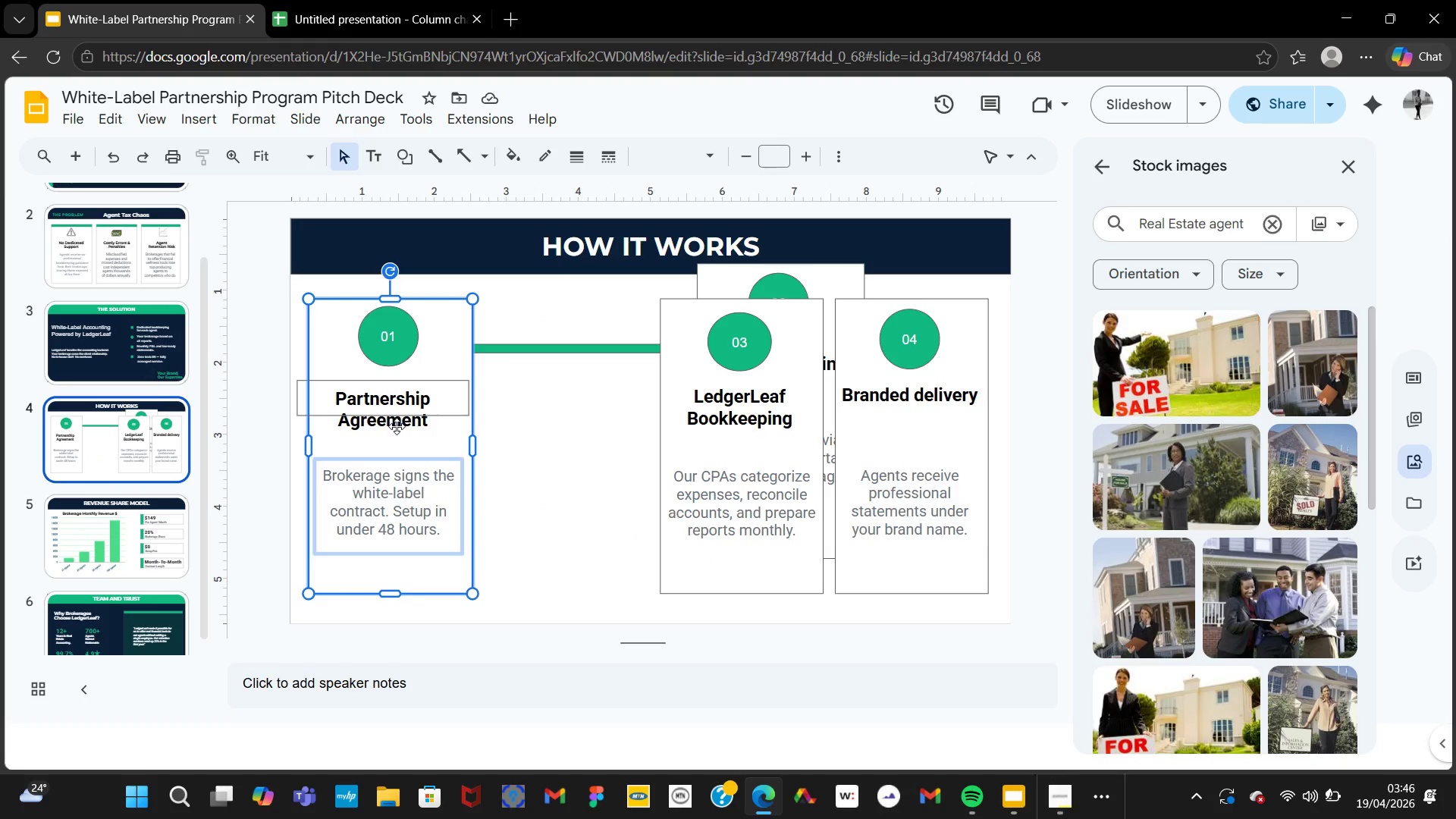 
left_click([398, 425])
 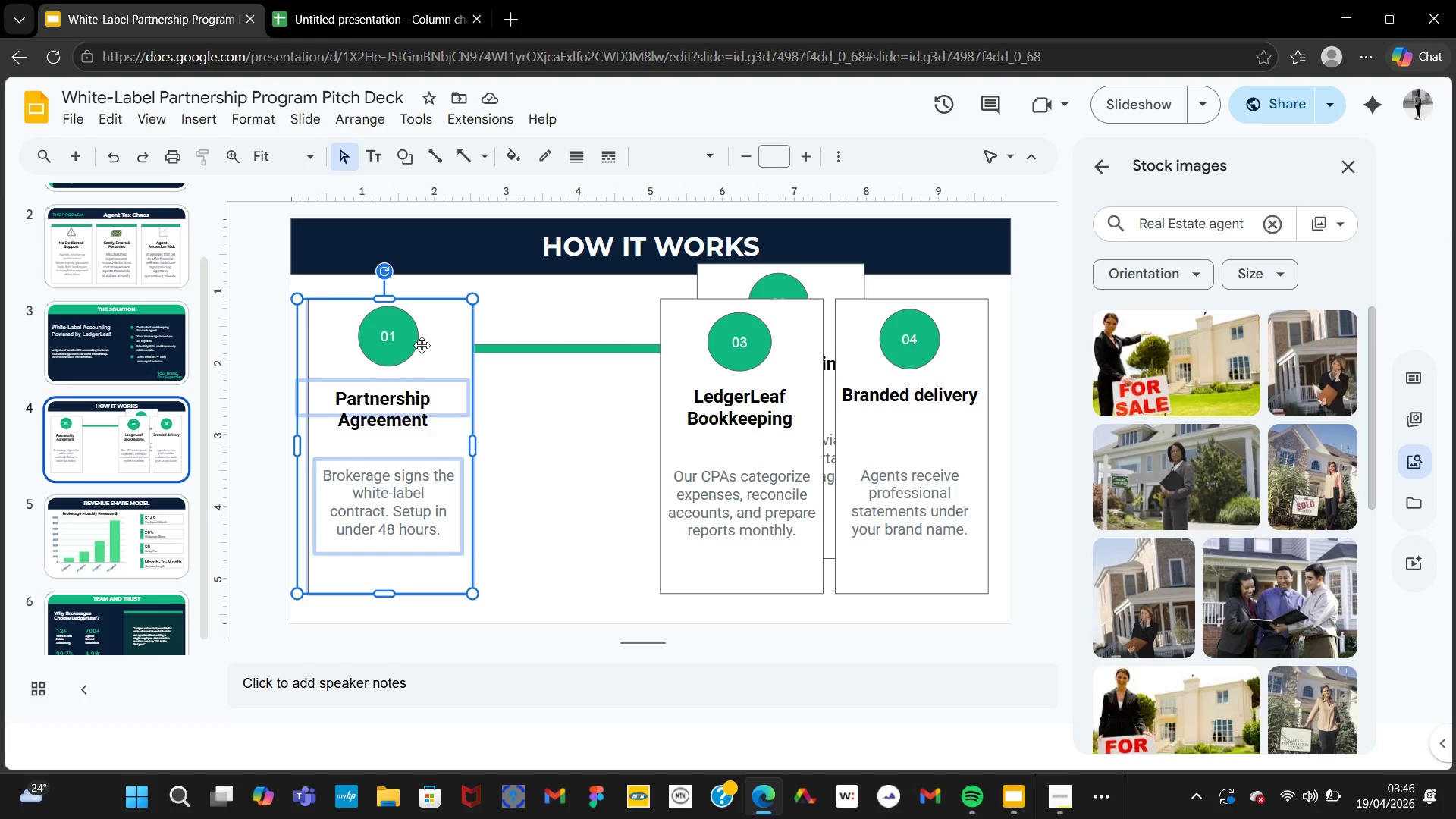 
left_click([421, 346])
 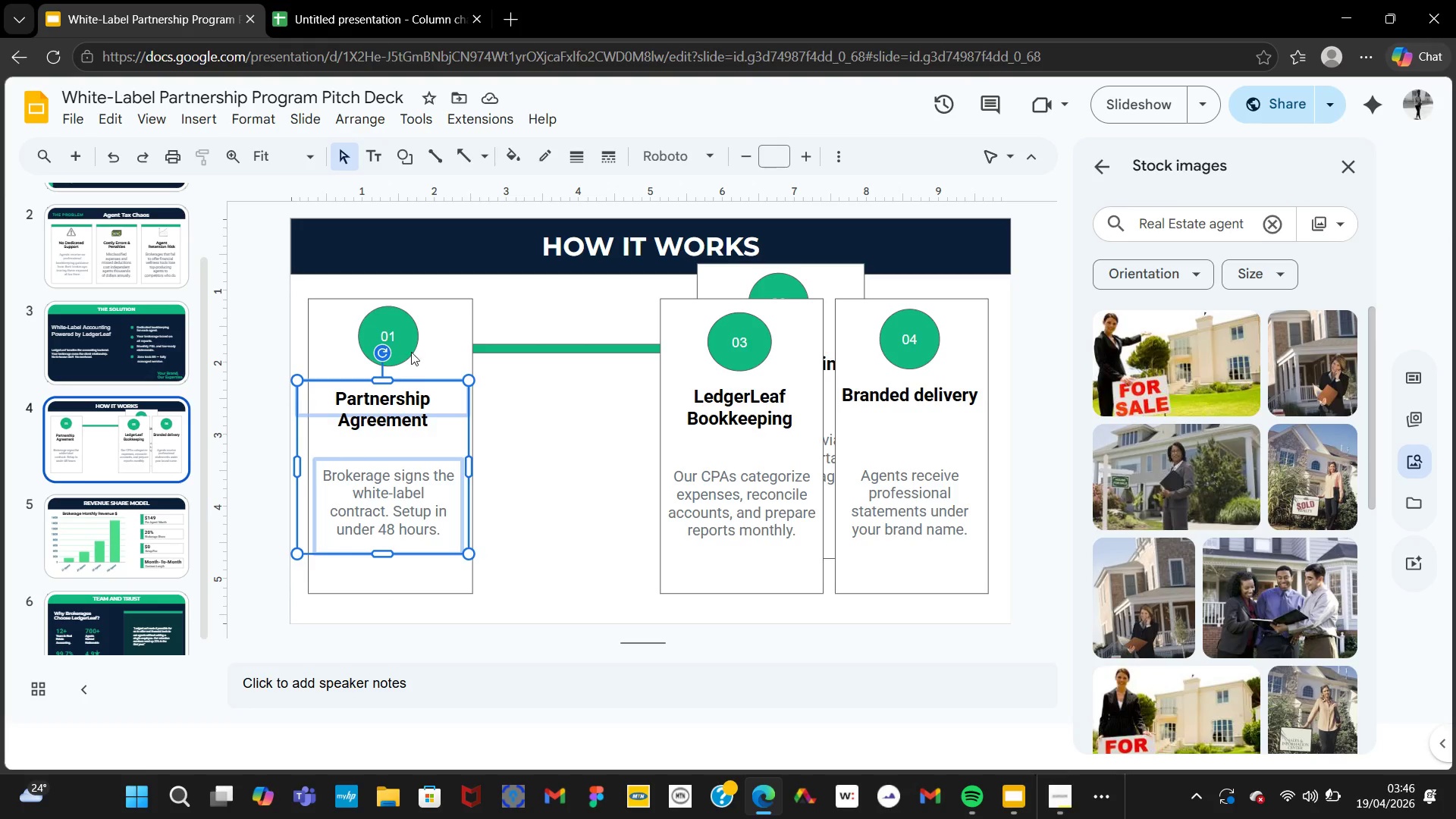 
left_click([409, 347])
 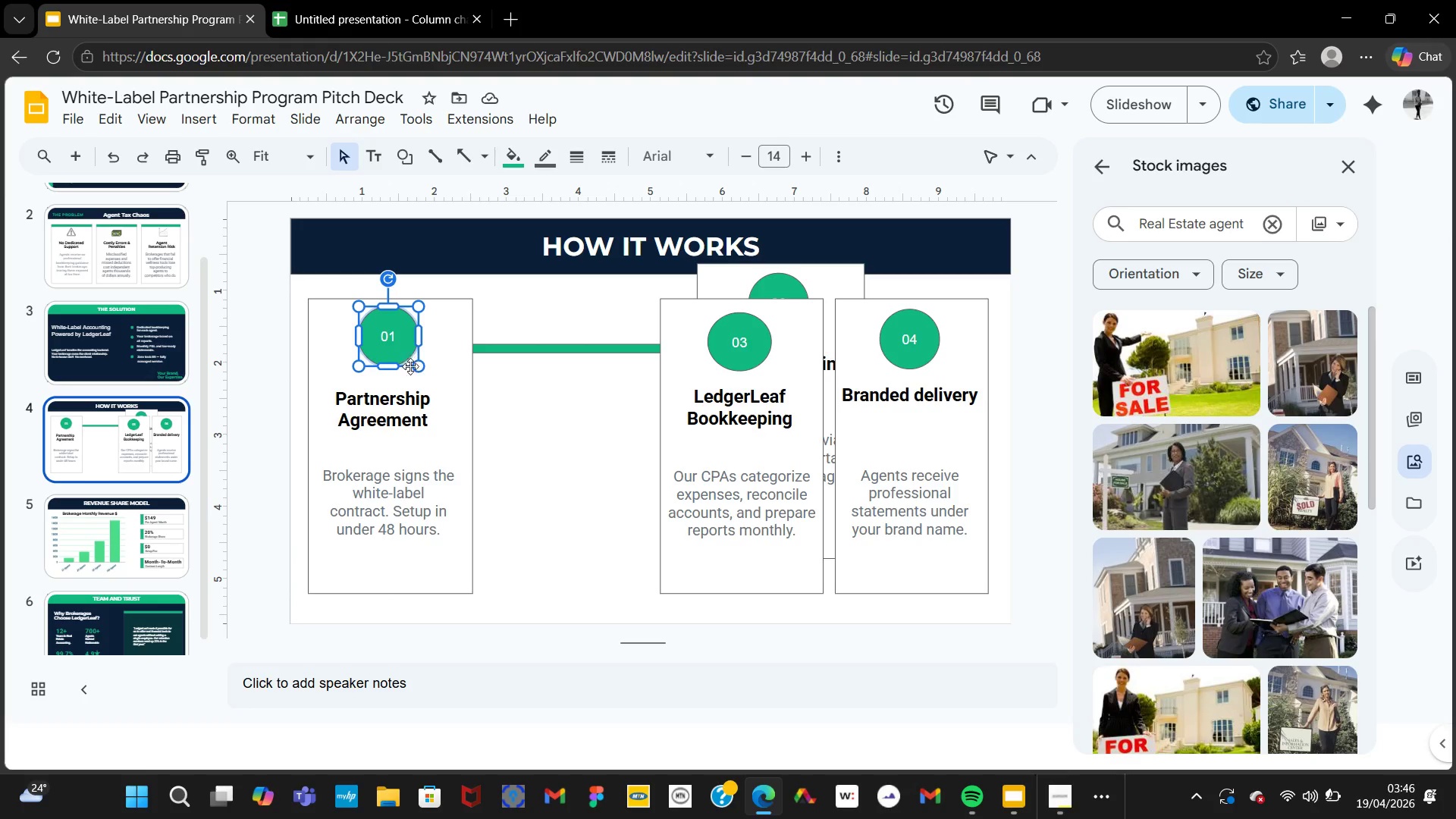 
hold_key(key=ControlLeft, duration=4.55)
left_click_drag(start_coordinate=[420, 403], to_coordinate=[406, 504])
 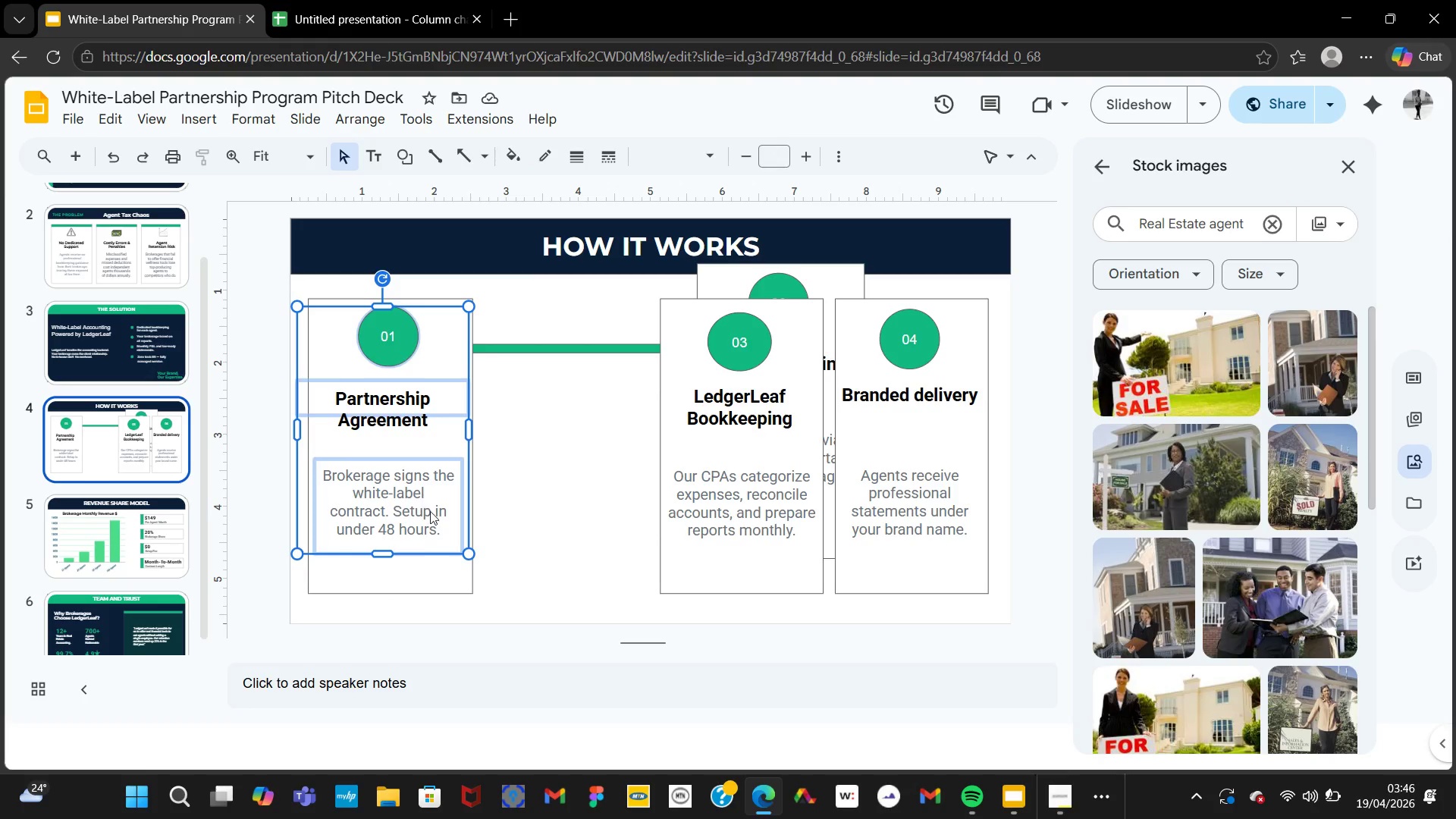 
left_click([406, 504])
 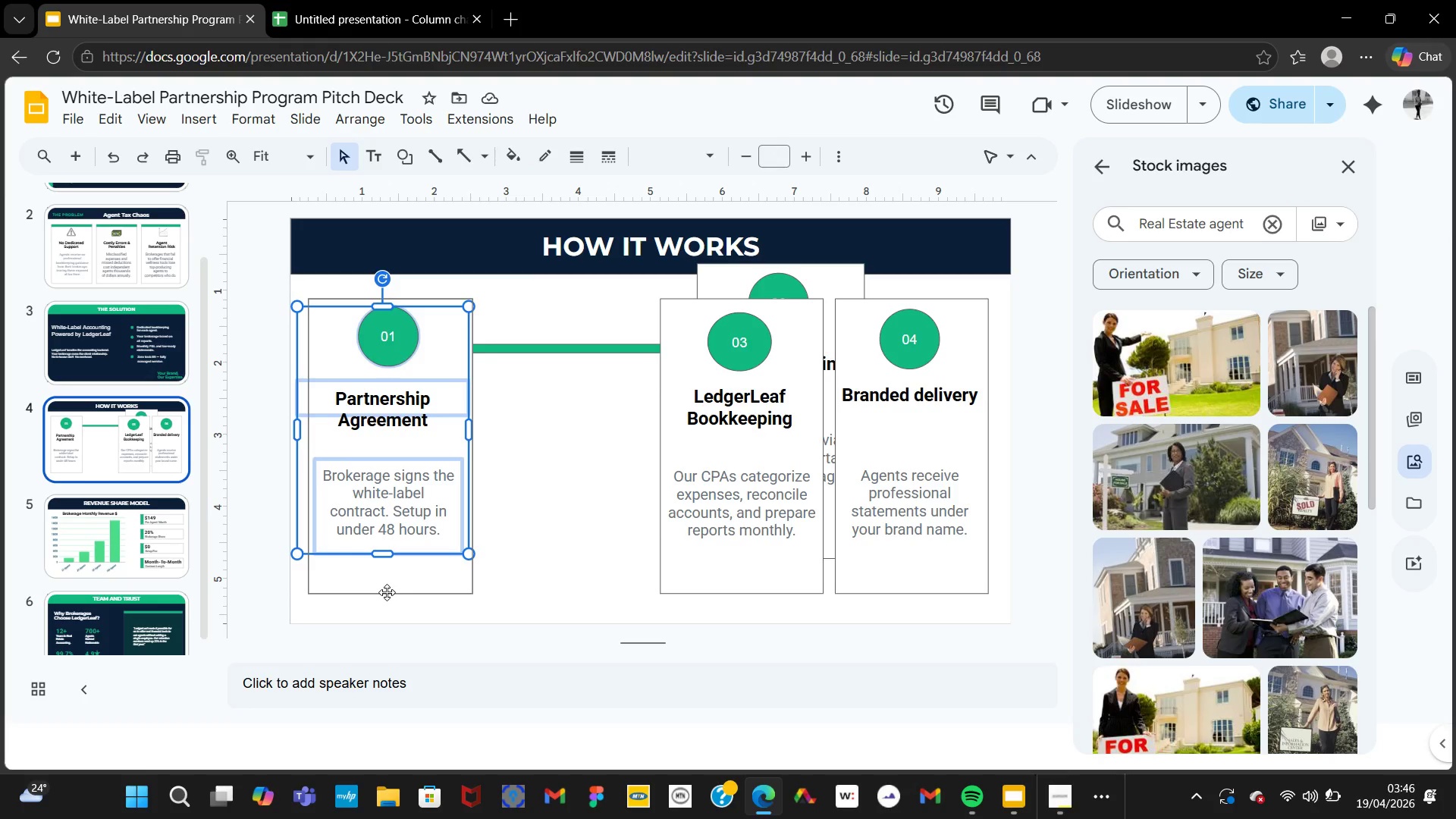 
left_click([384, 595])
 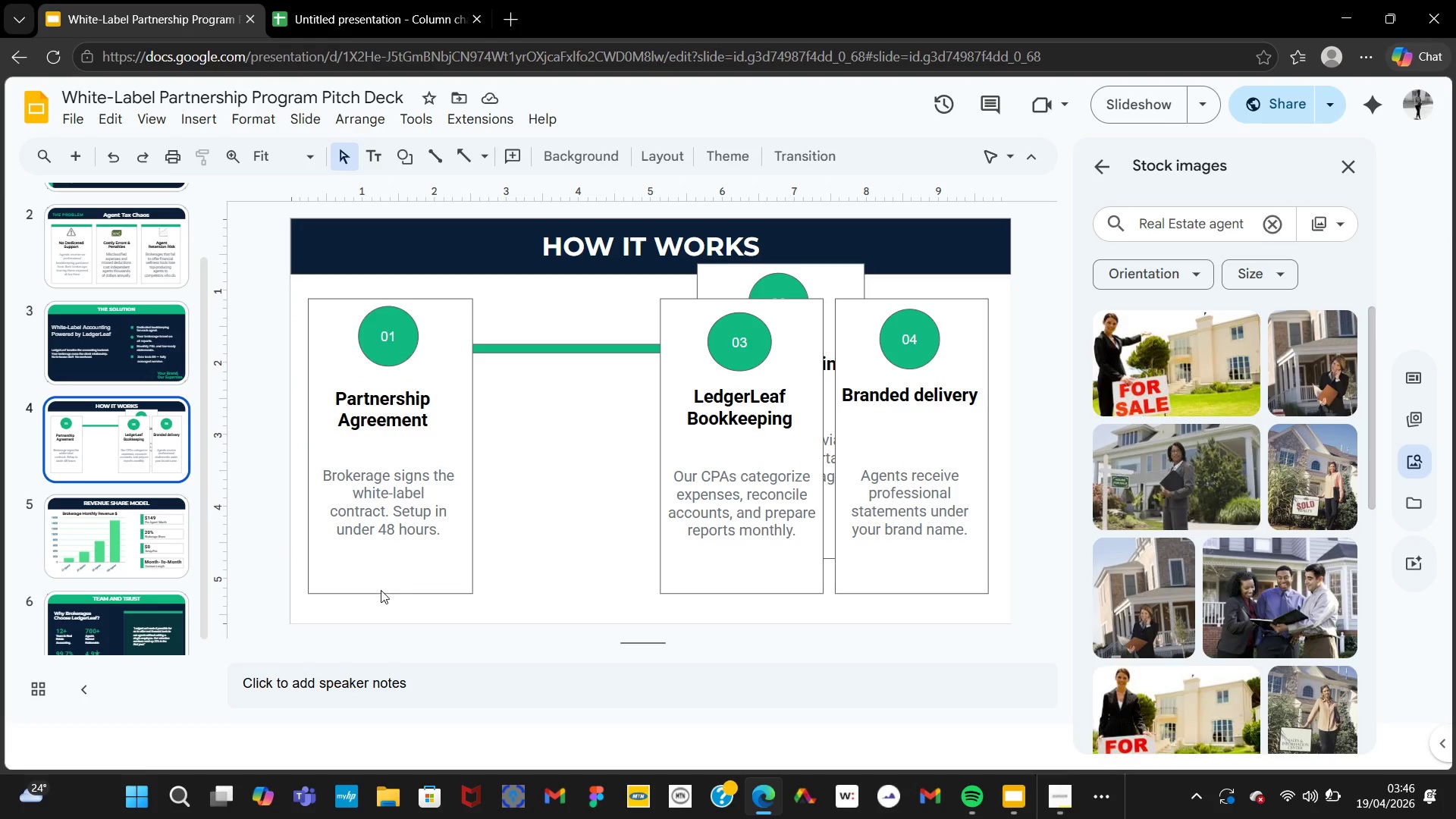 
left_click([380, 591])
 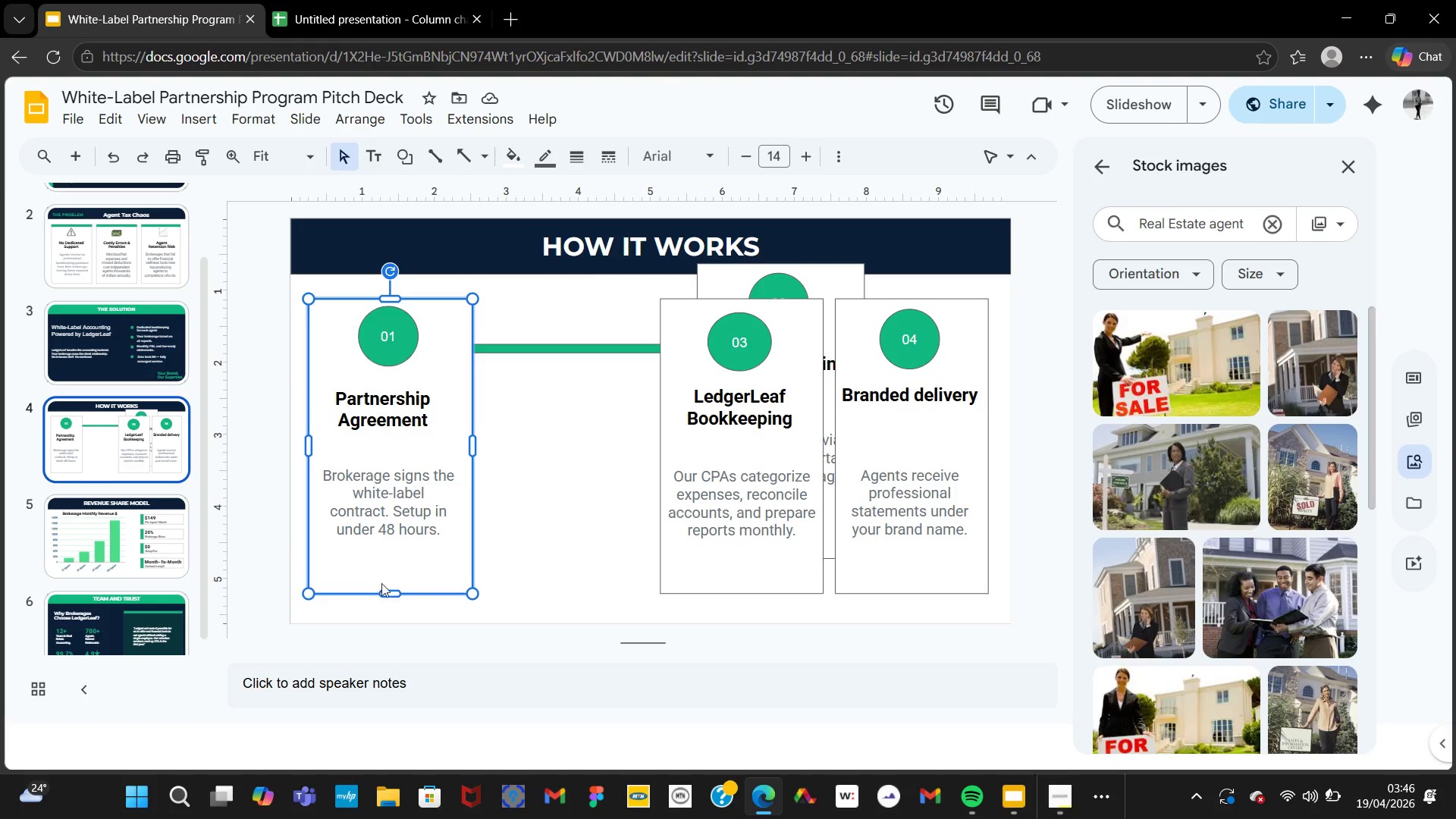 
hold_key(key=ControlLeft, duration=4.89)
left_click([387, 530])
 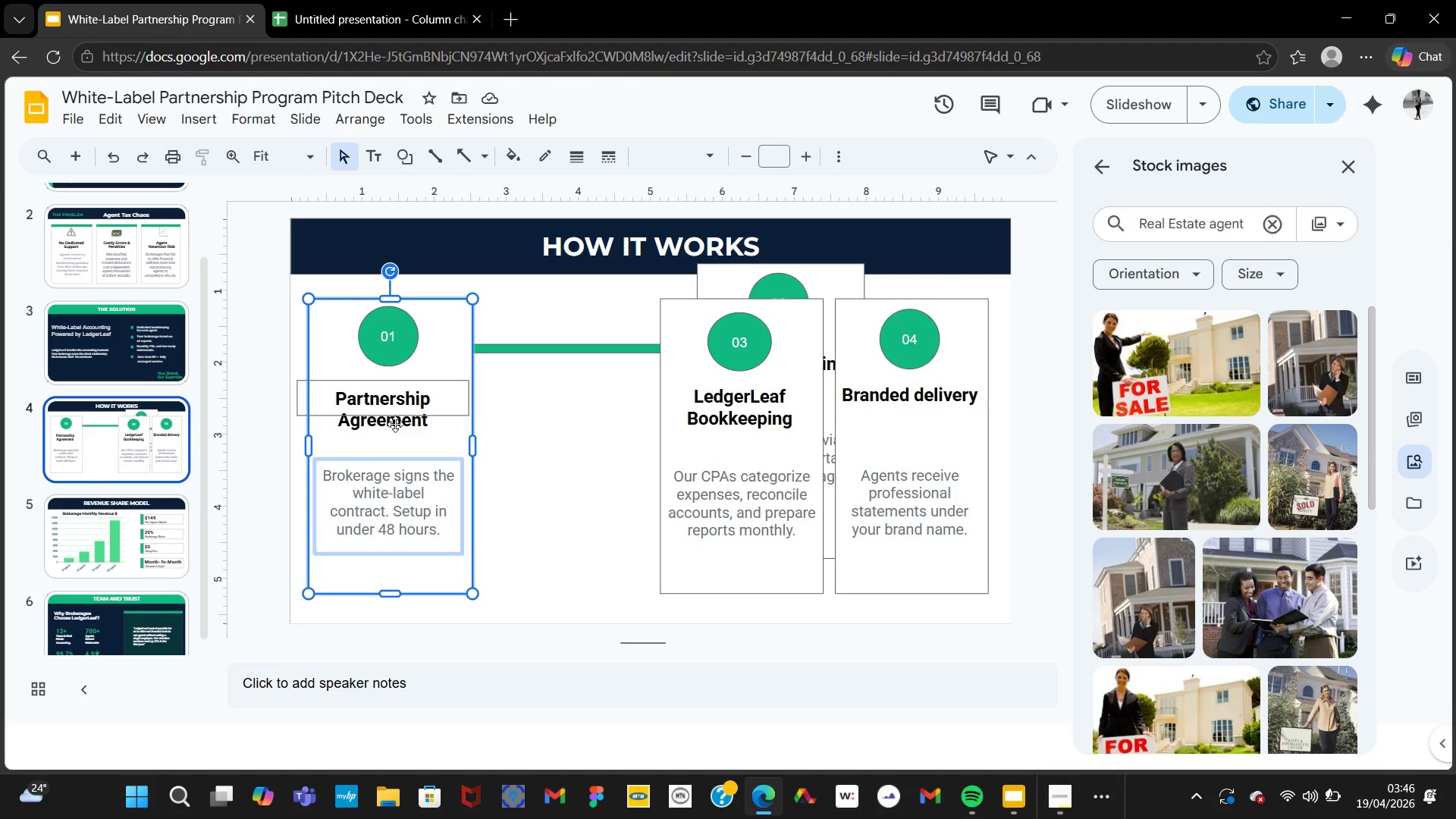 
left_click([395, 424])
 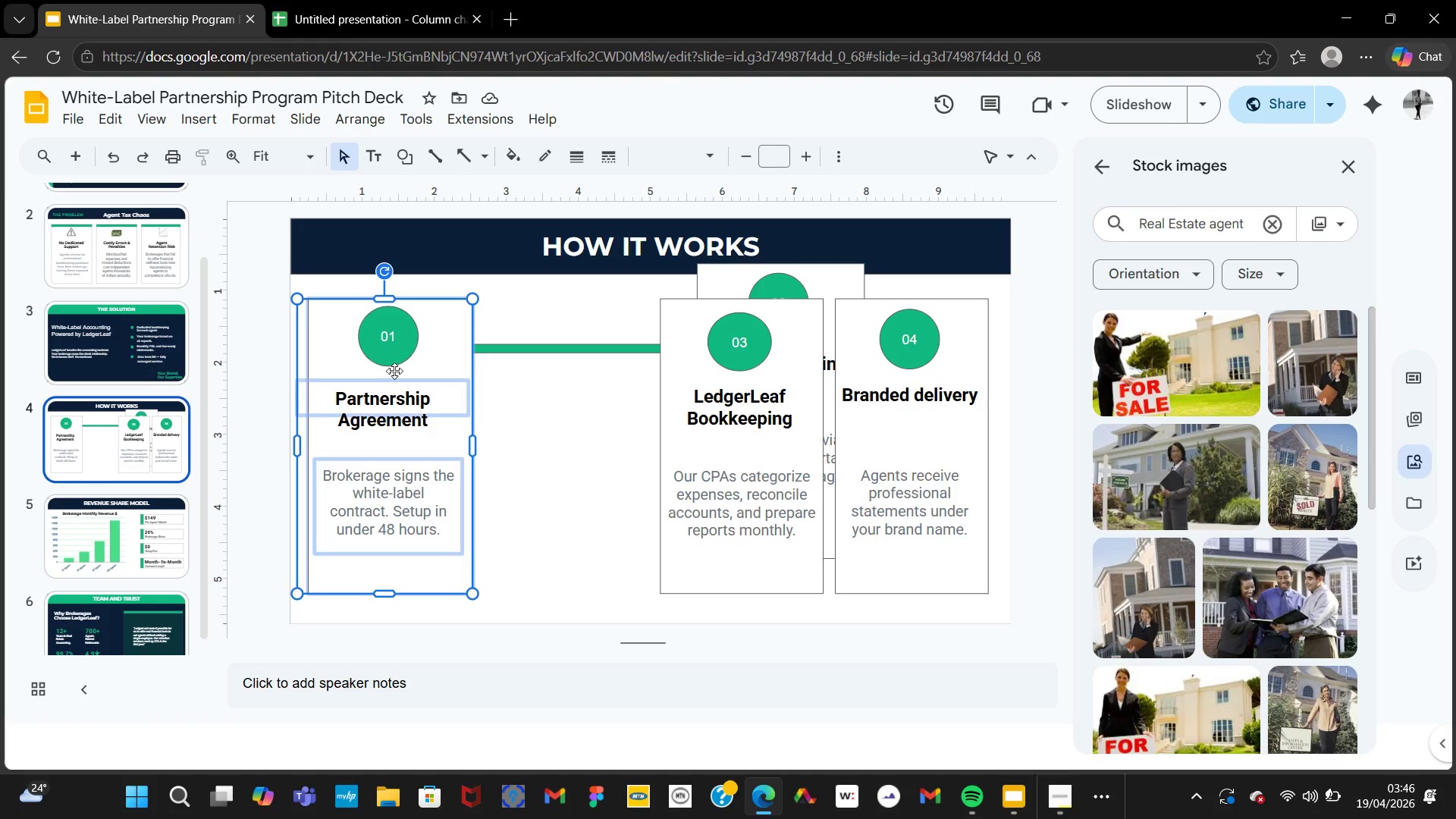 
left_click([394, 372])
 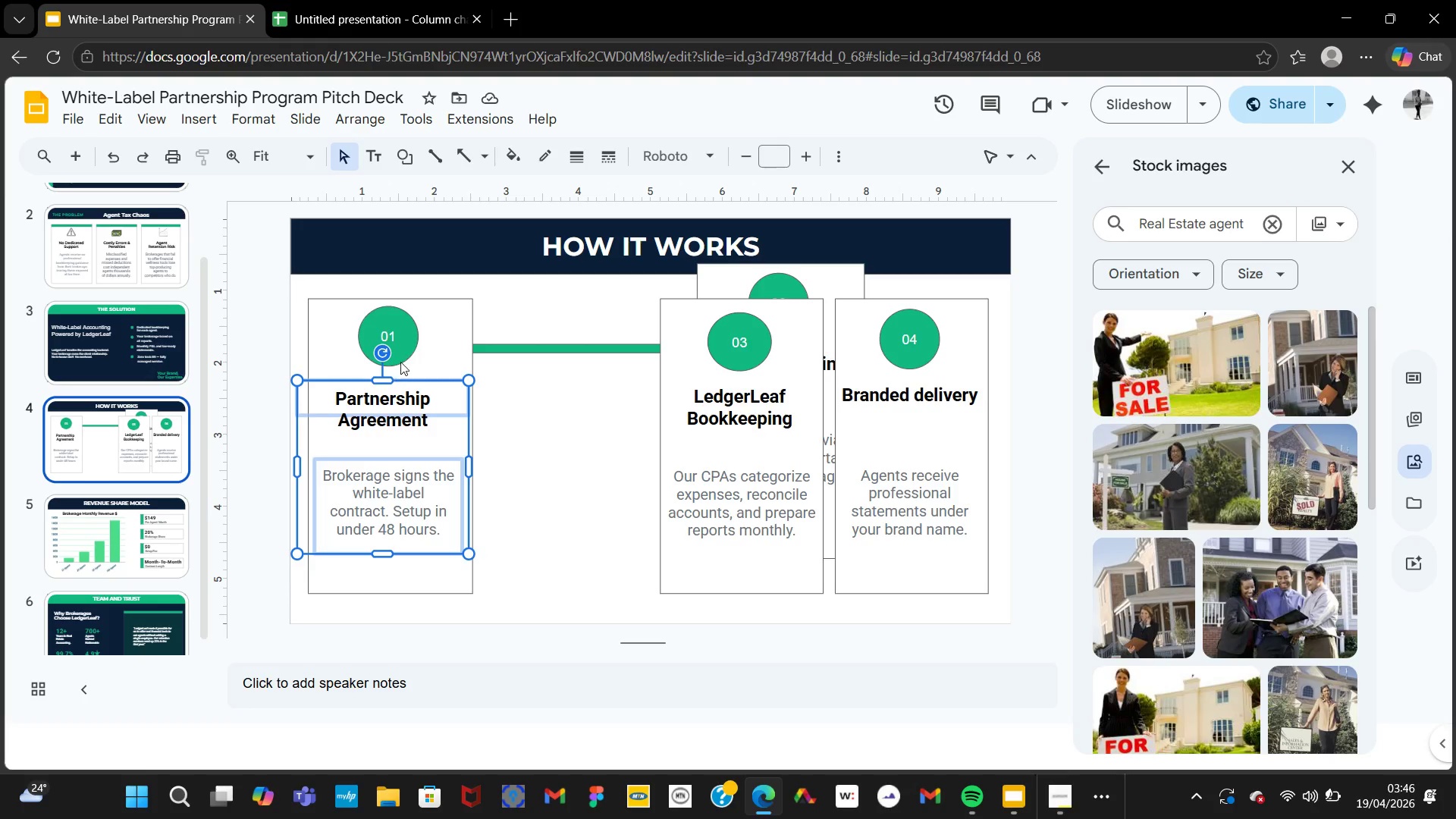 
left_click([409, 344])
 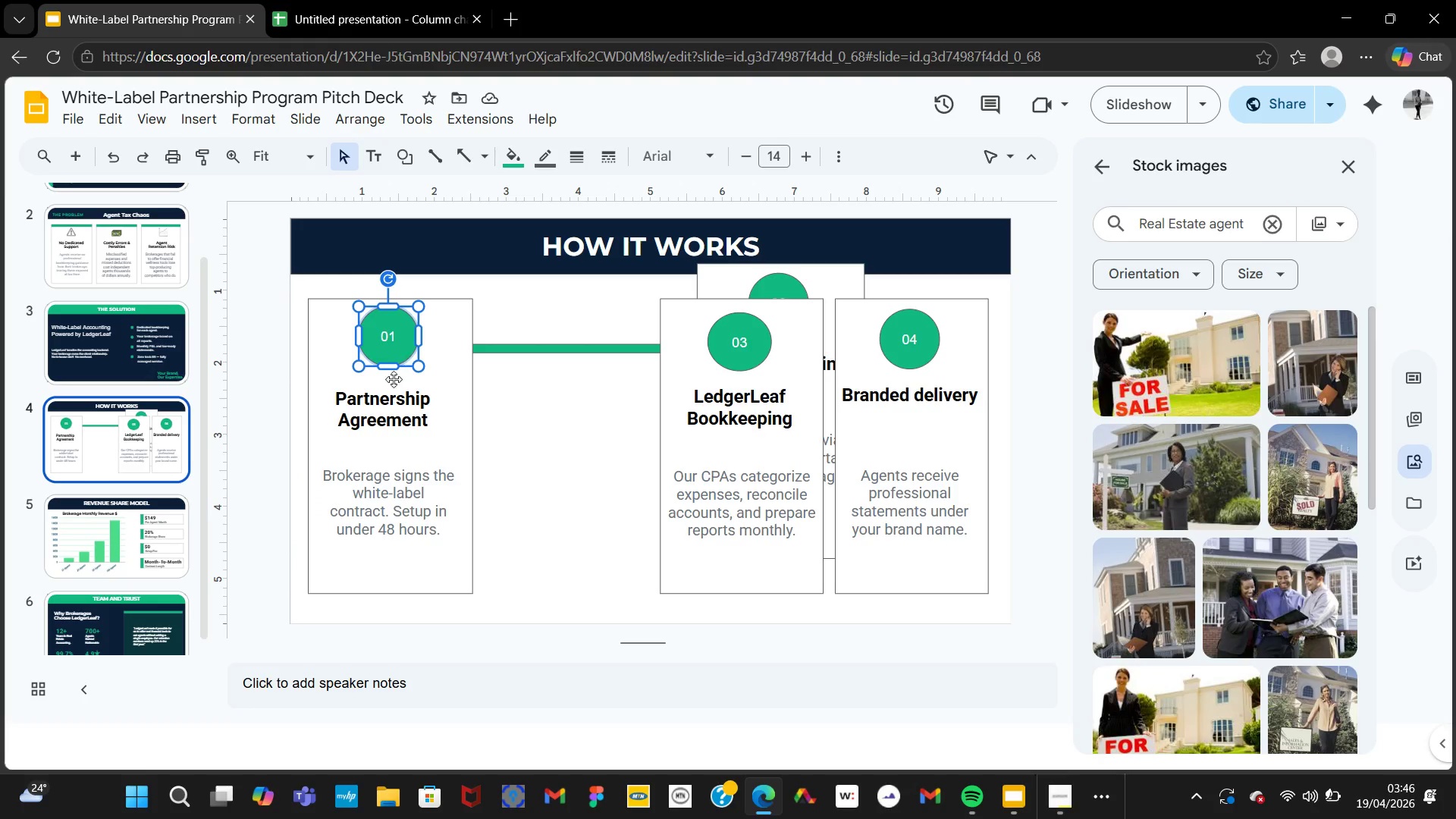 
hold_key(key=ControlLeft, duration=4.2)
left_click([387, 396])
 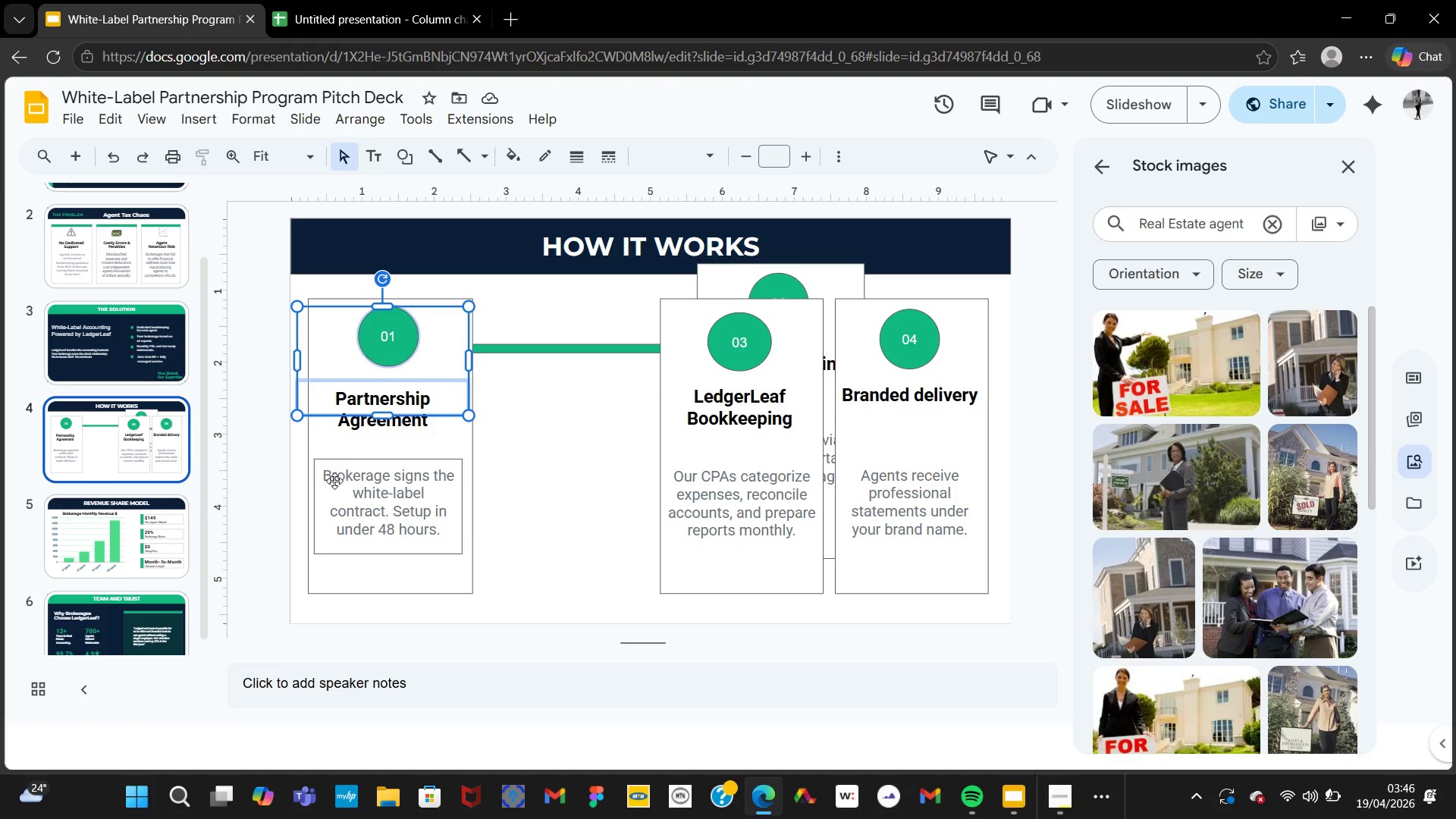 
left_click([334, 481])
 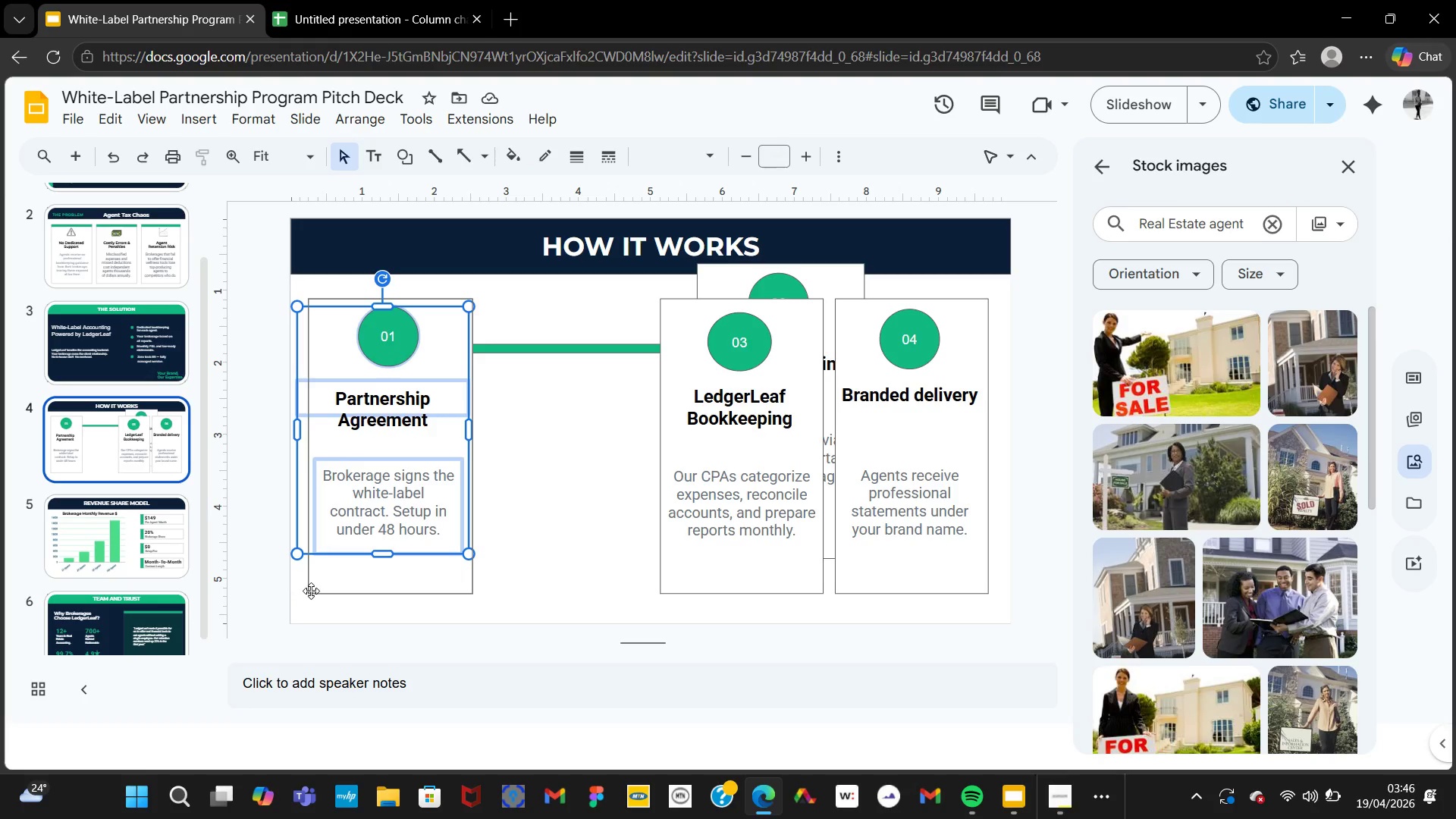 
left_click([311, 591])
 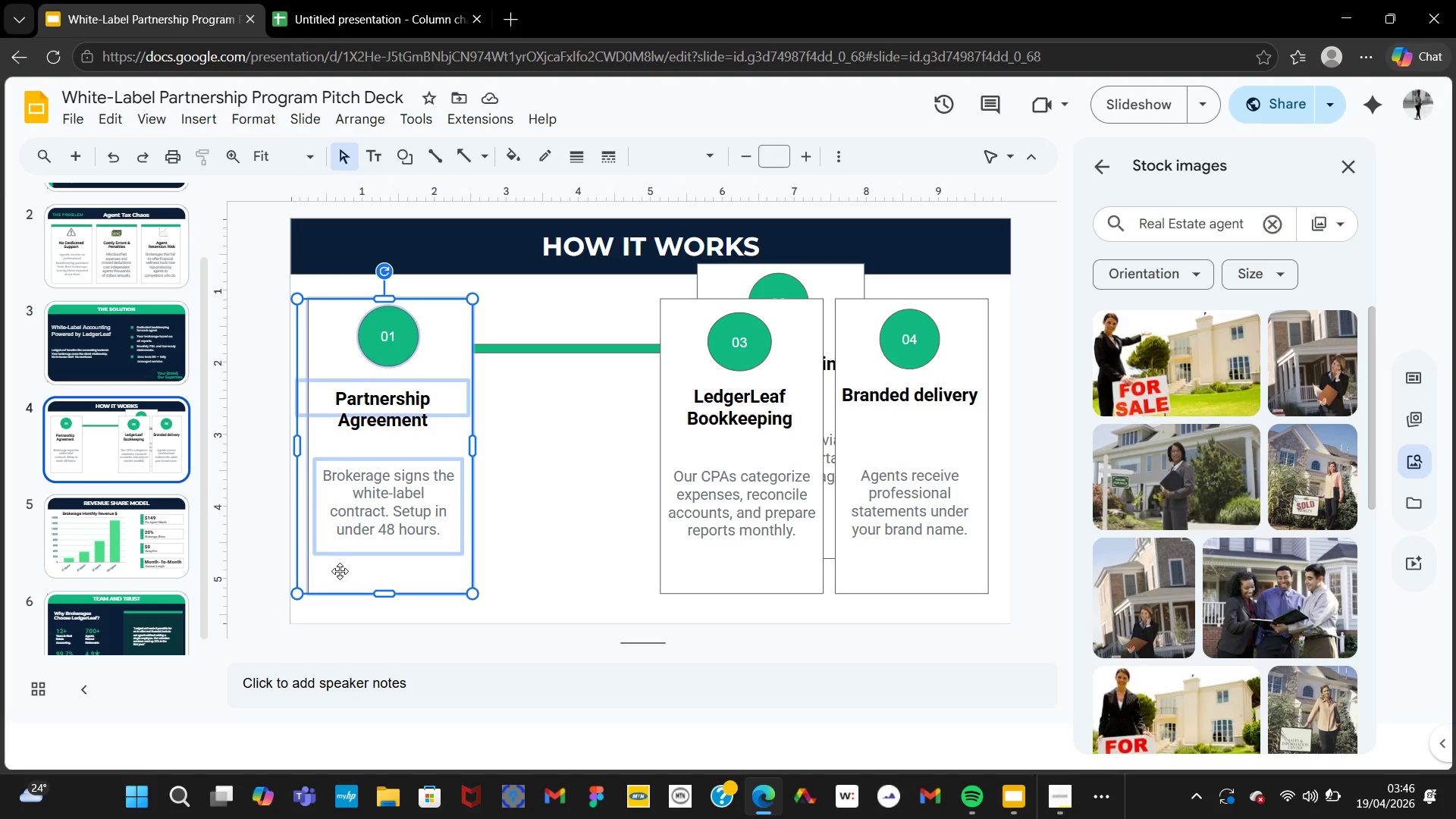 
hold_key(key=ControlLeft, duration=5.23)
left_click_drag(start_coordinate=[339, 573], to_coordinate=[527, 576])
 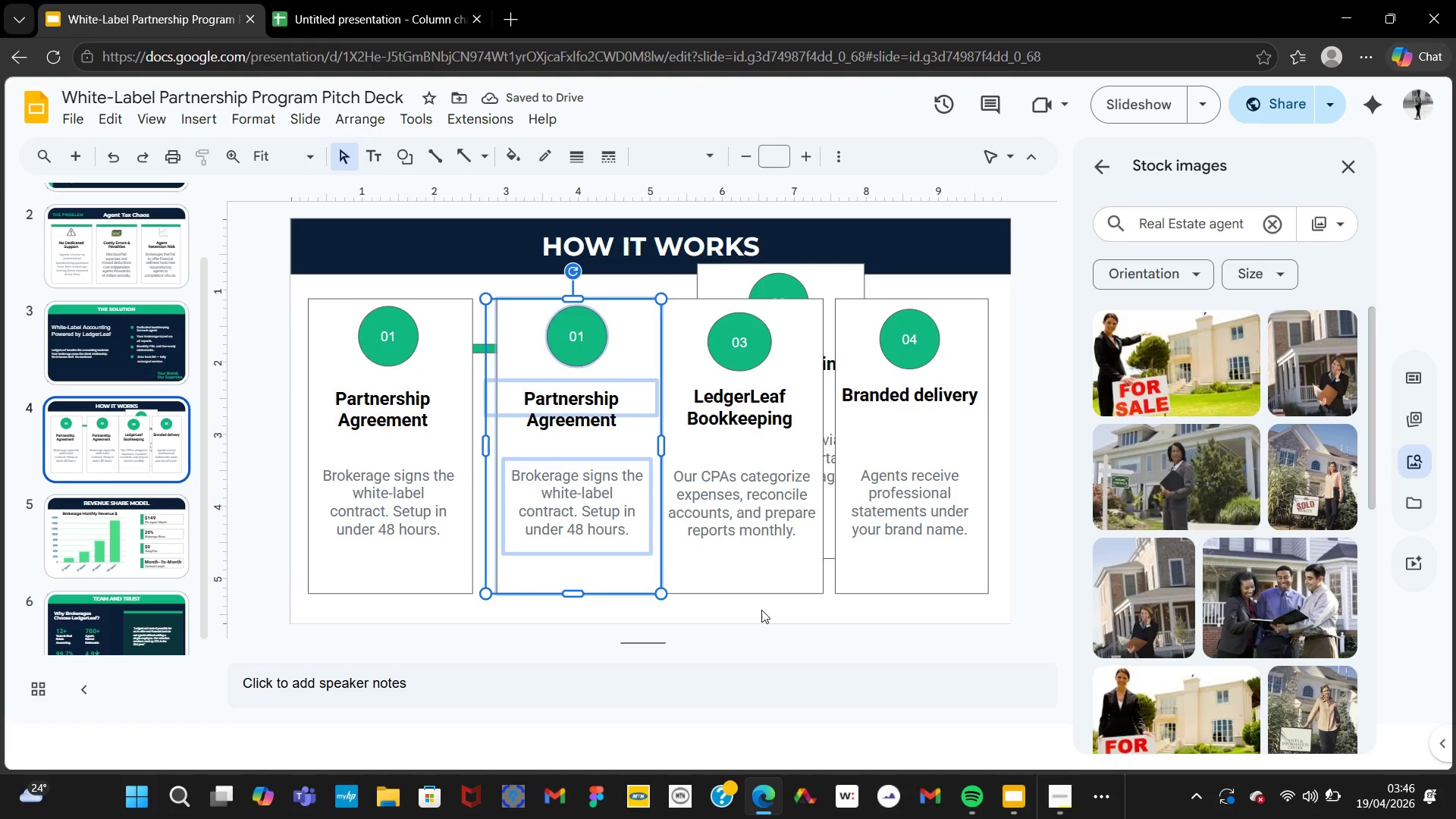 
left_click([755, 627])
 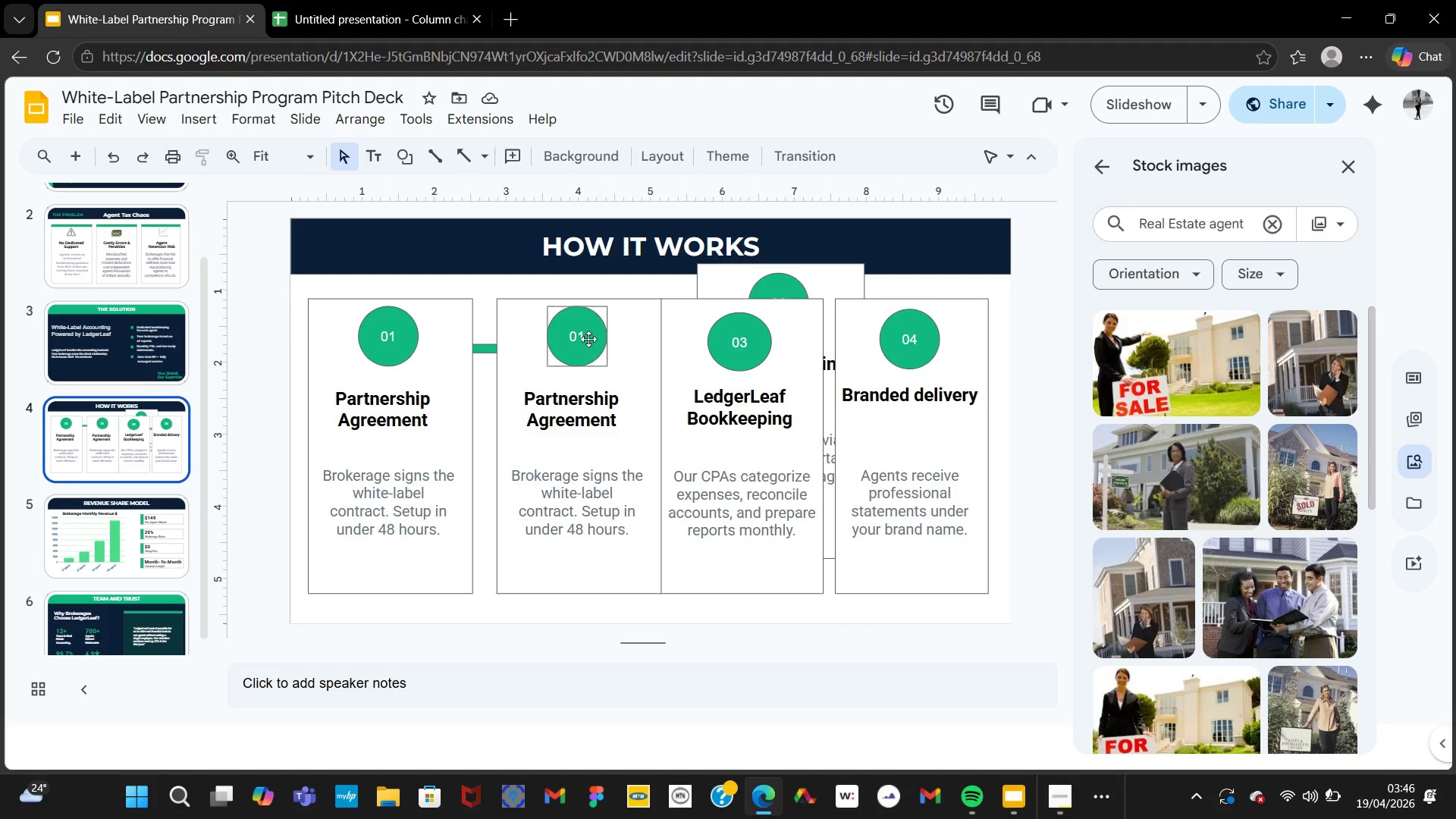 
left_click([587, 336])
 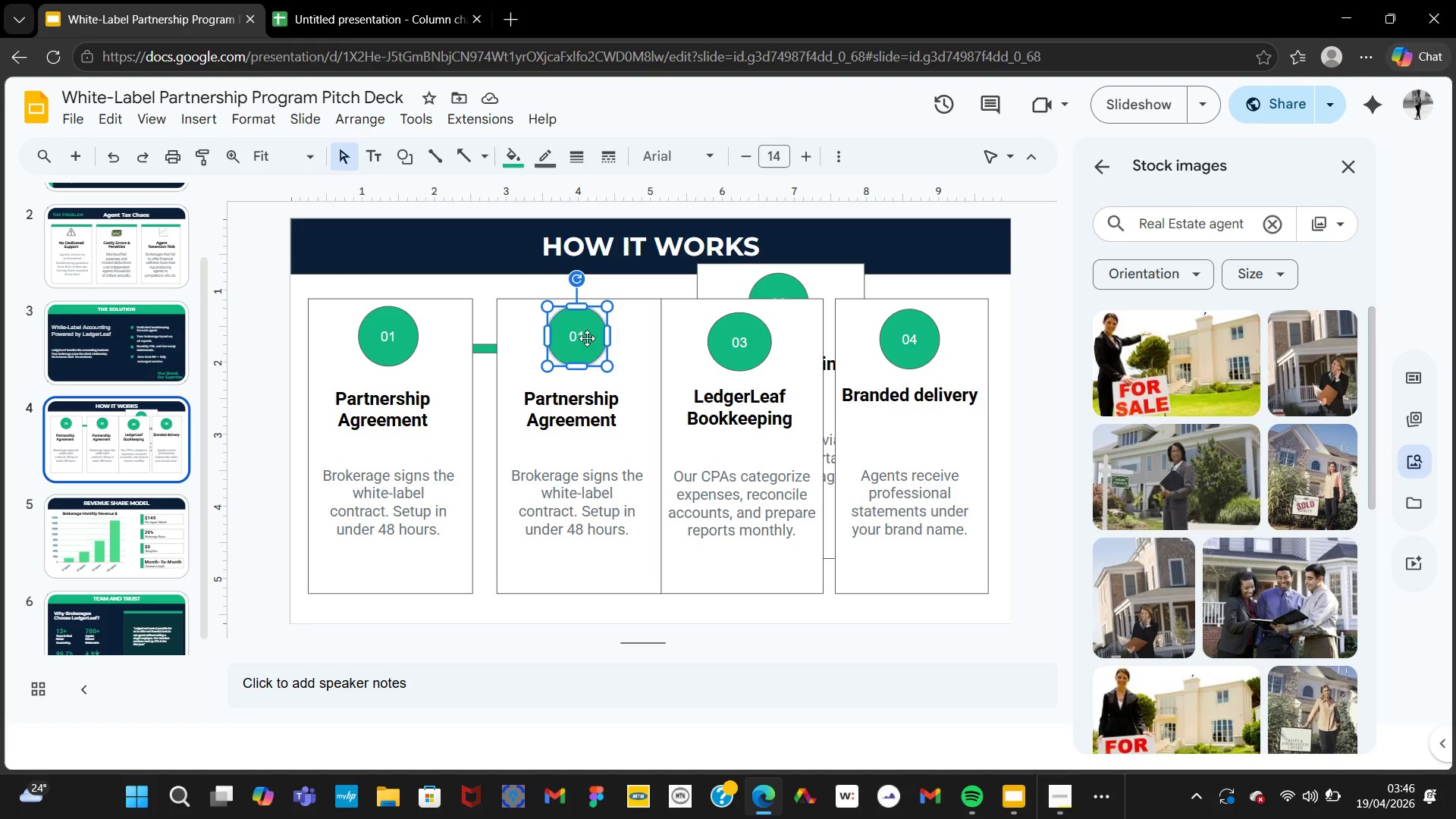 
left_click([587, 338])
 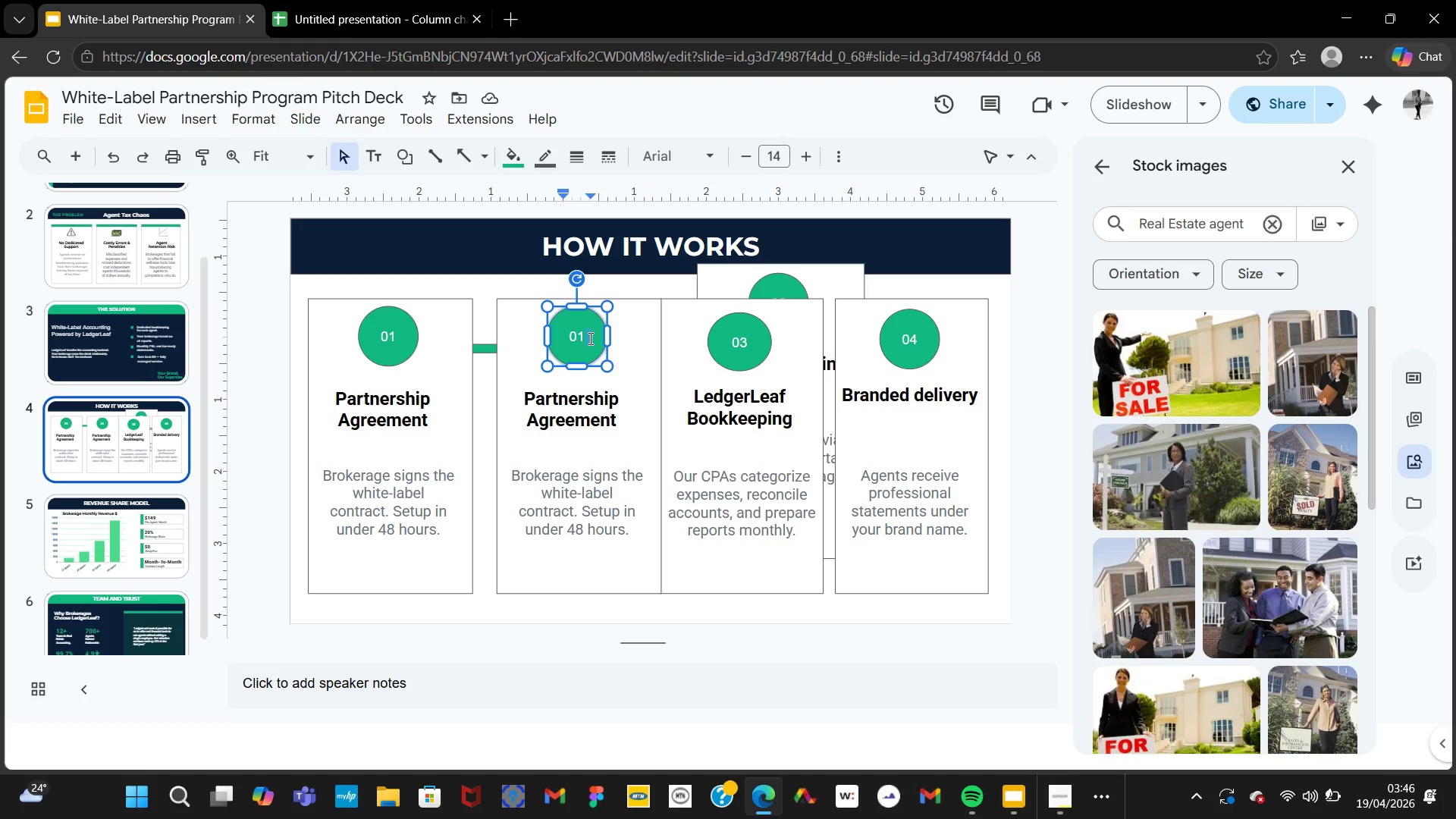 
key(Backspace)
 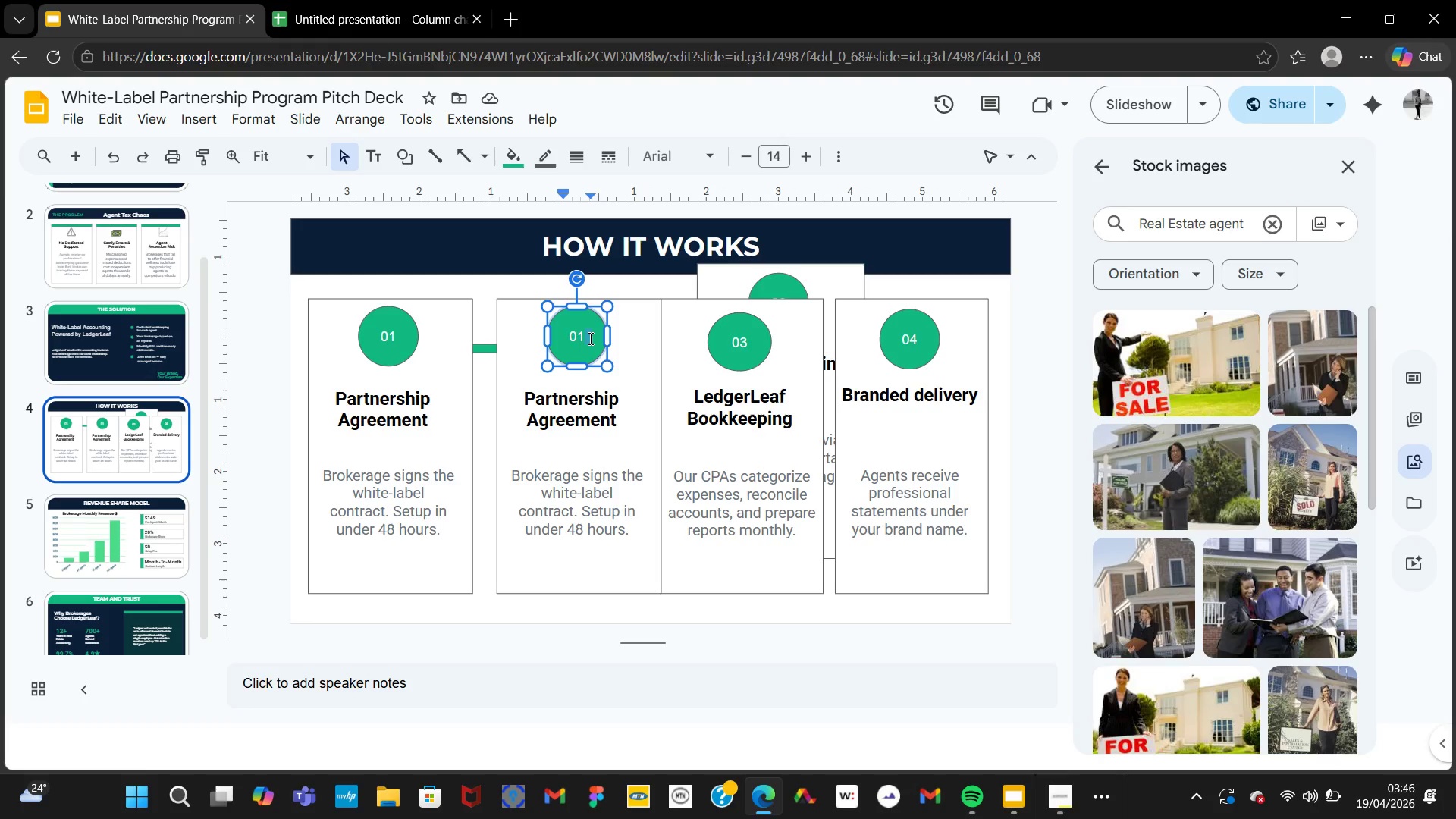 
key(Backspace)
 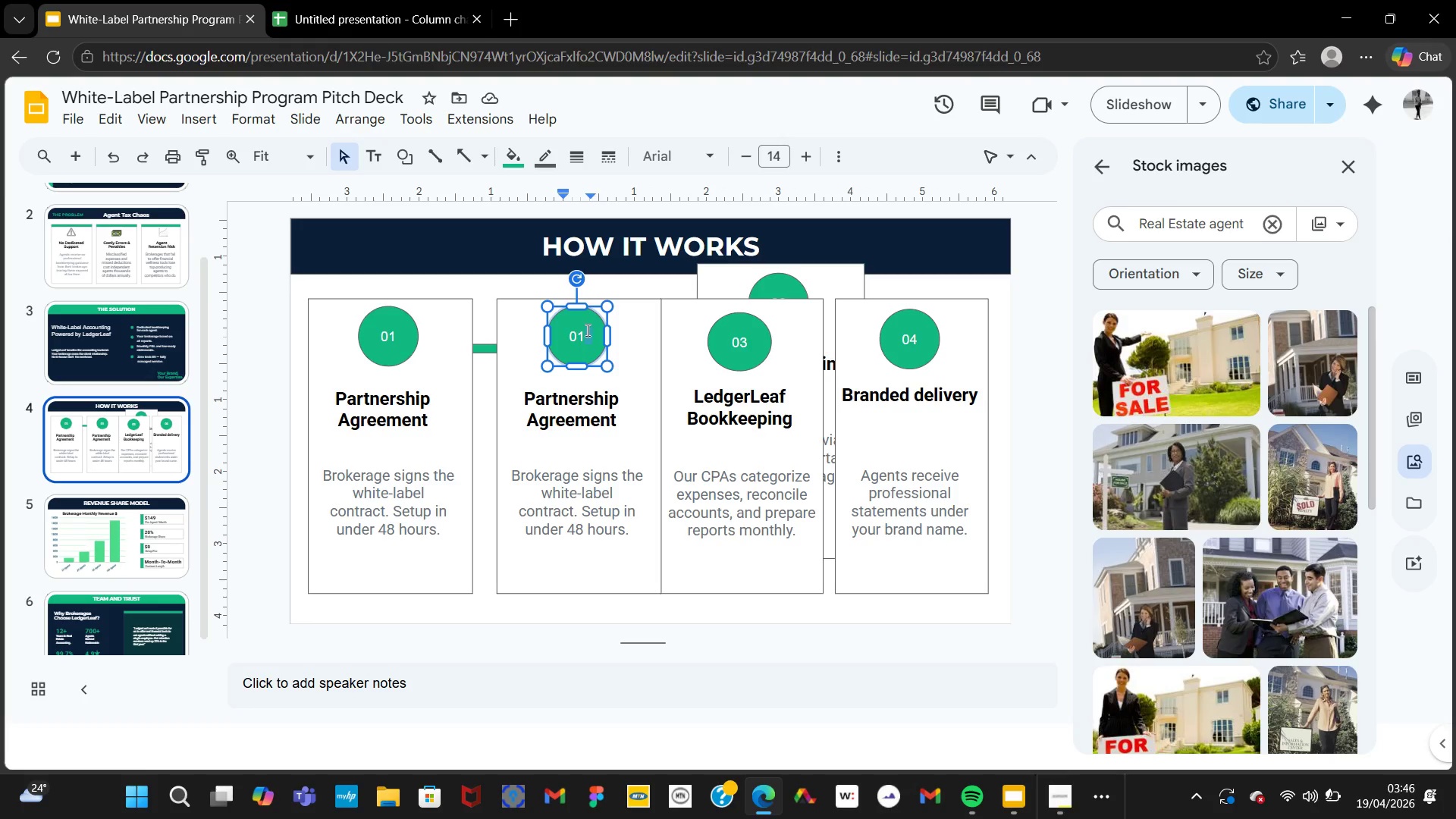 
key(Backspace)
 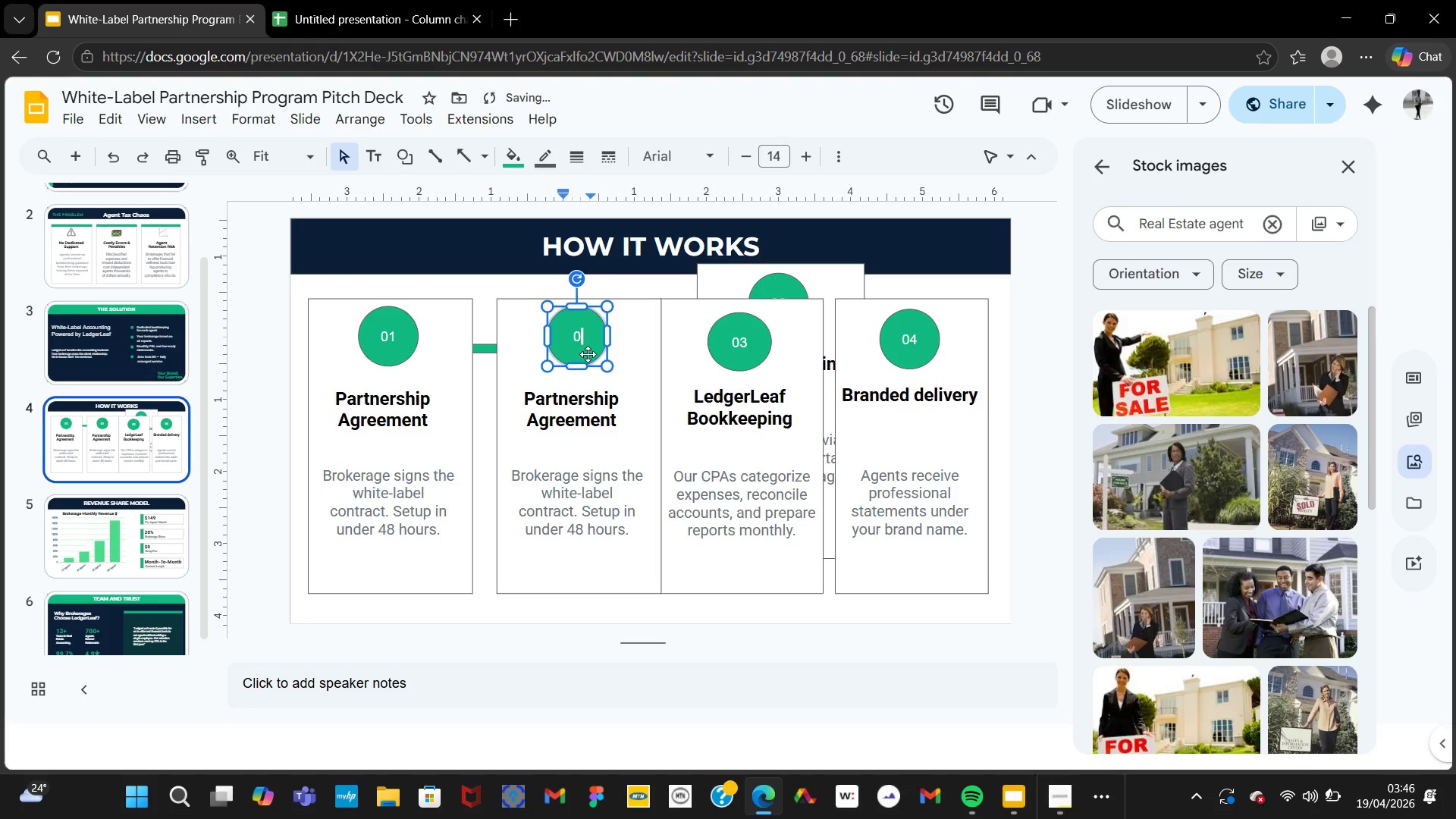 
key(2)
 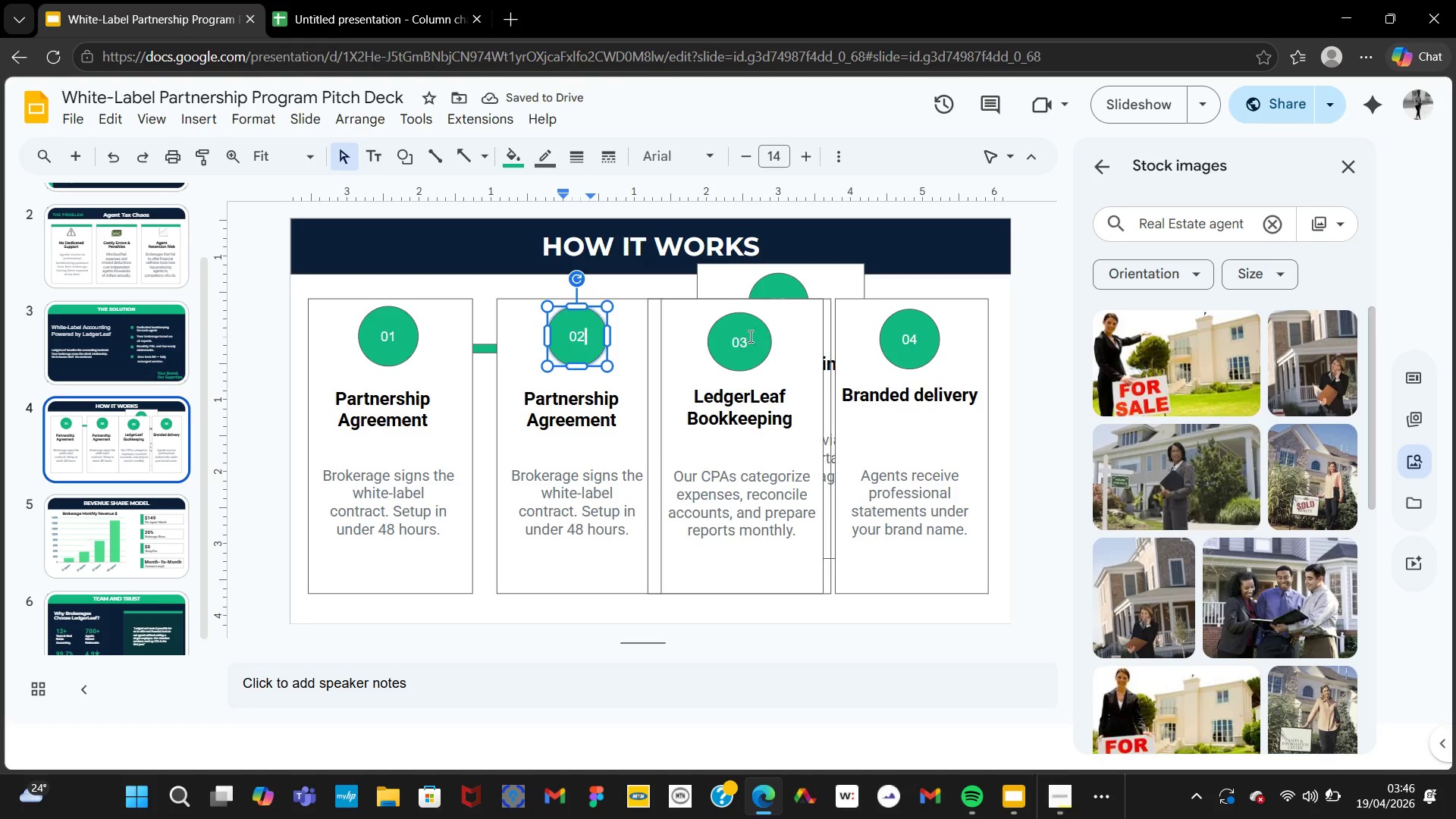 
left_click([736, 278])
 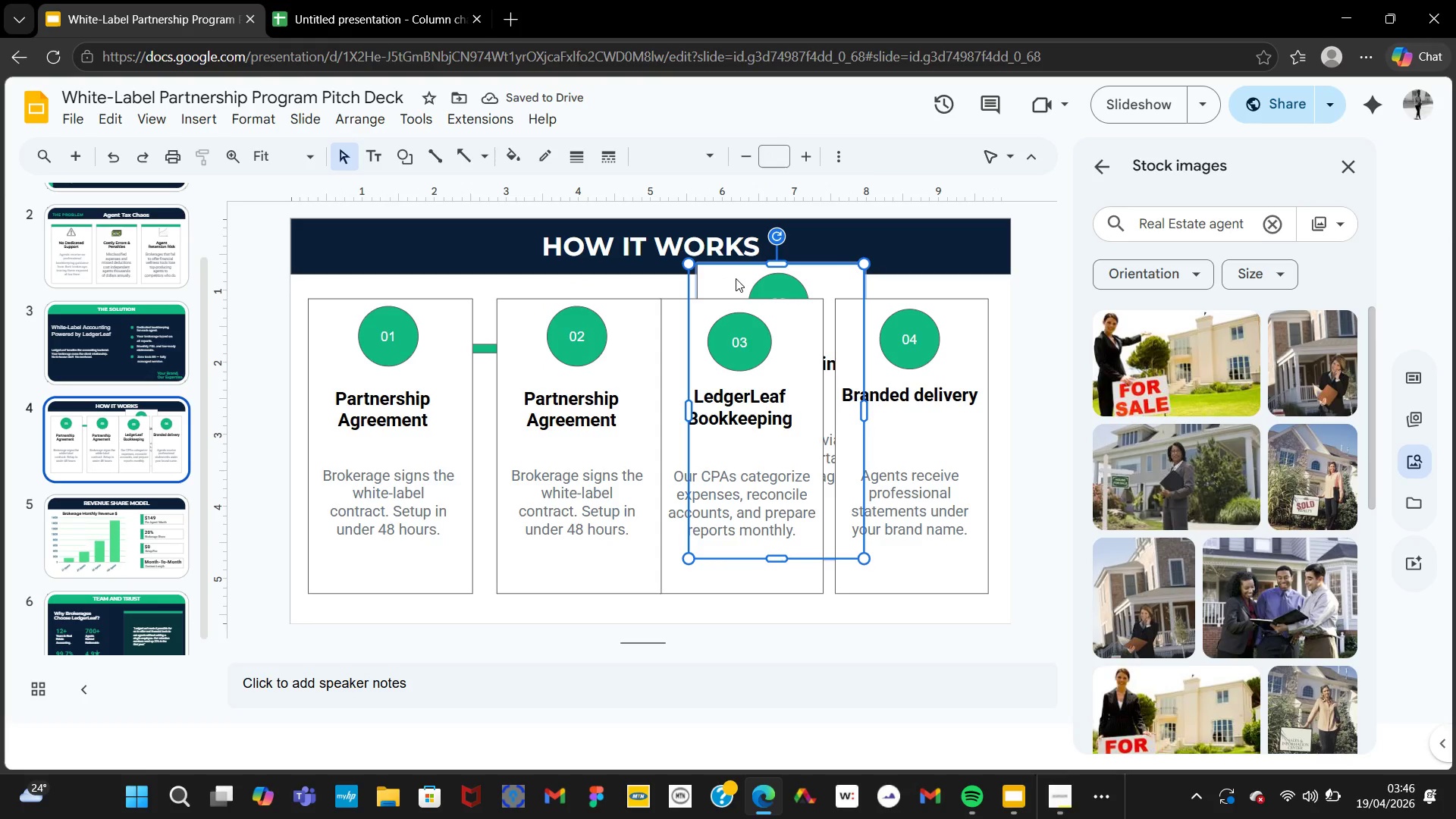 
left_click_drag(start_coordinate=[736, 278], to_coordinate=[757, 283])
 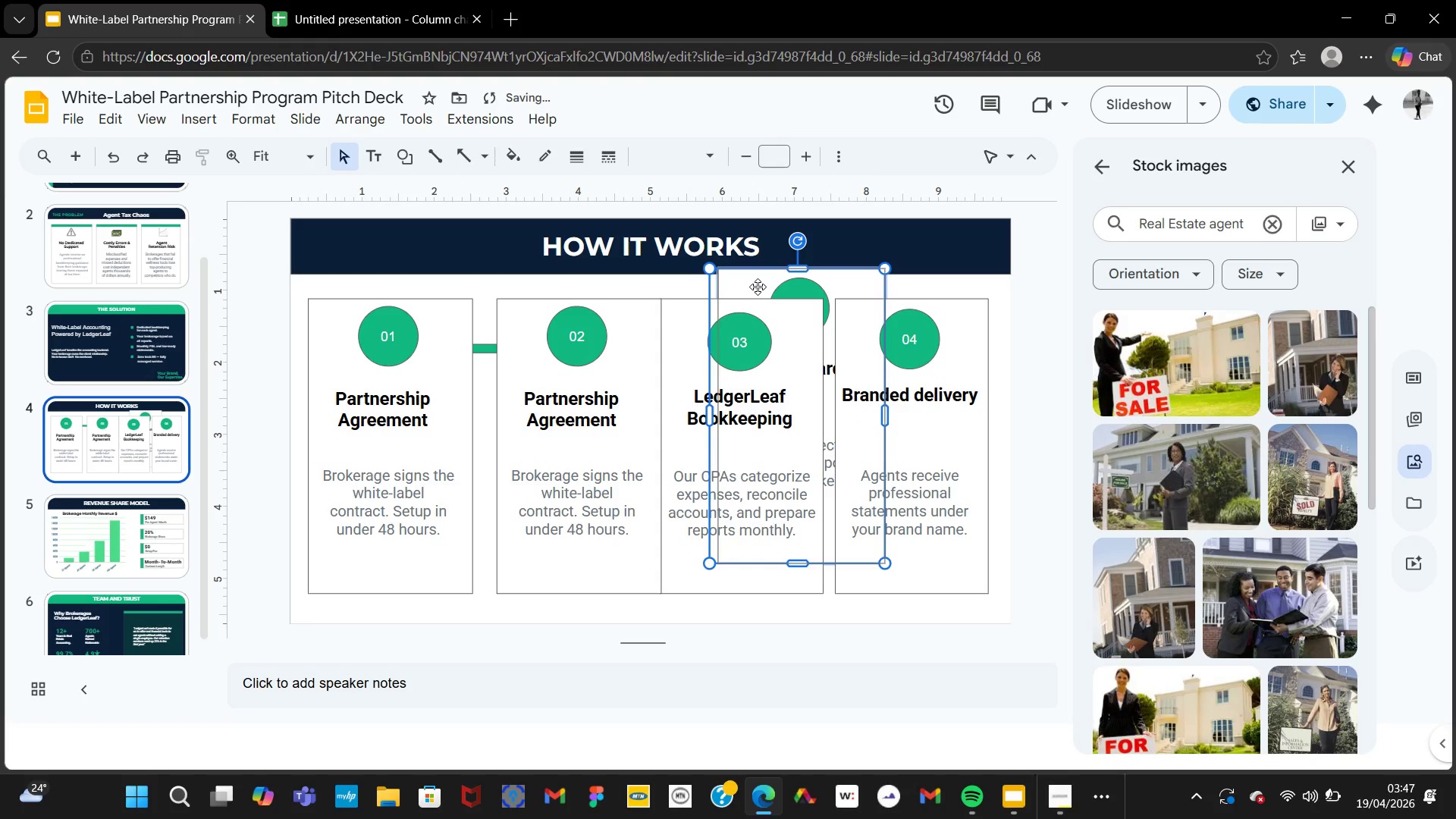 
left_click([758, 287])
 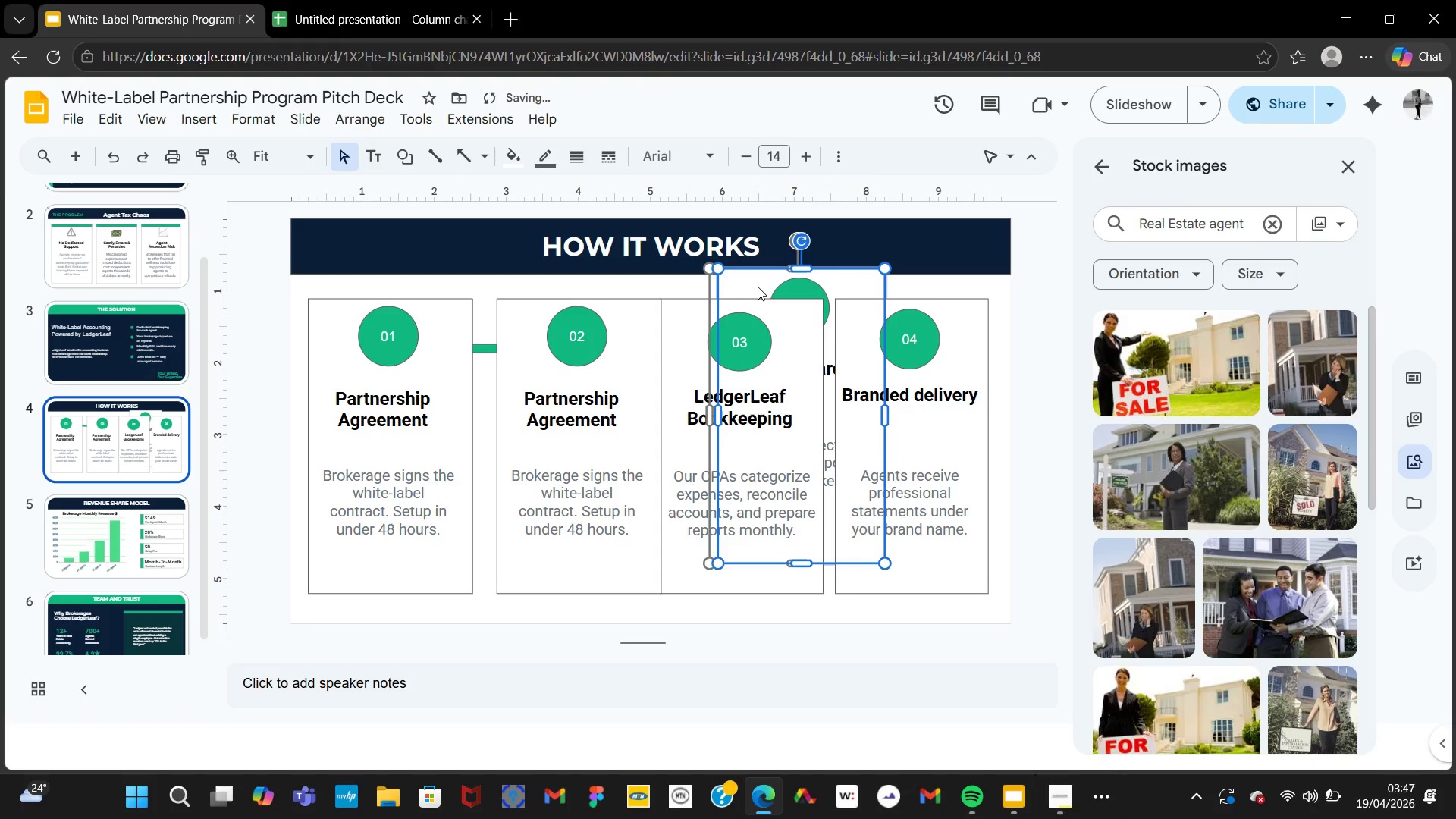 
right_click([758, 287])
 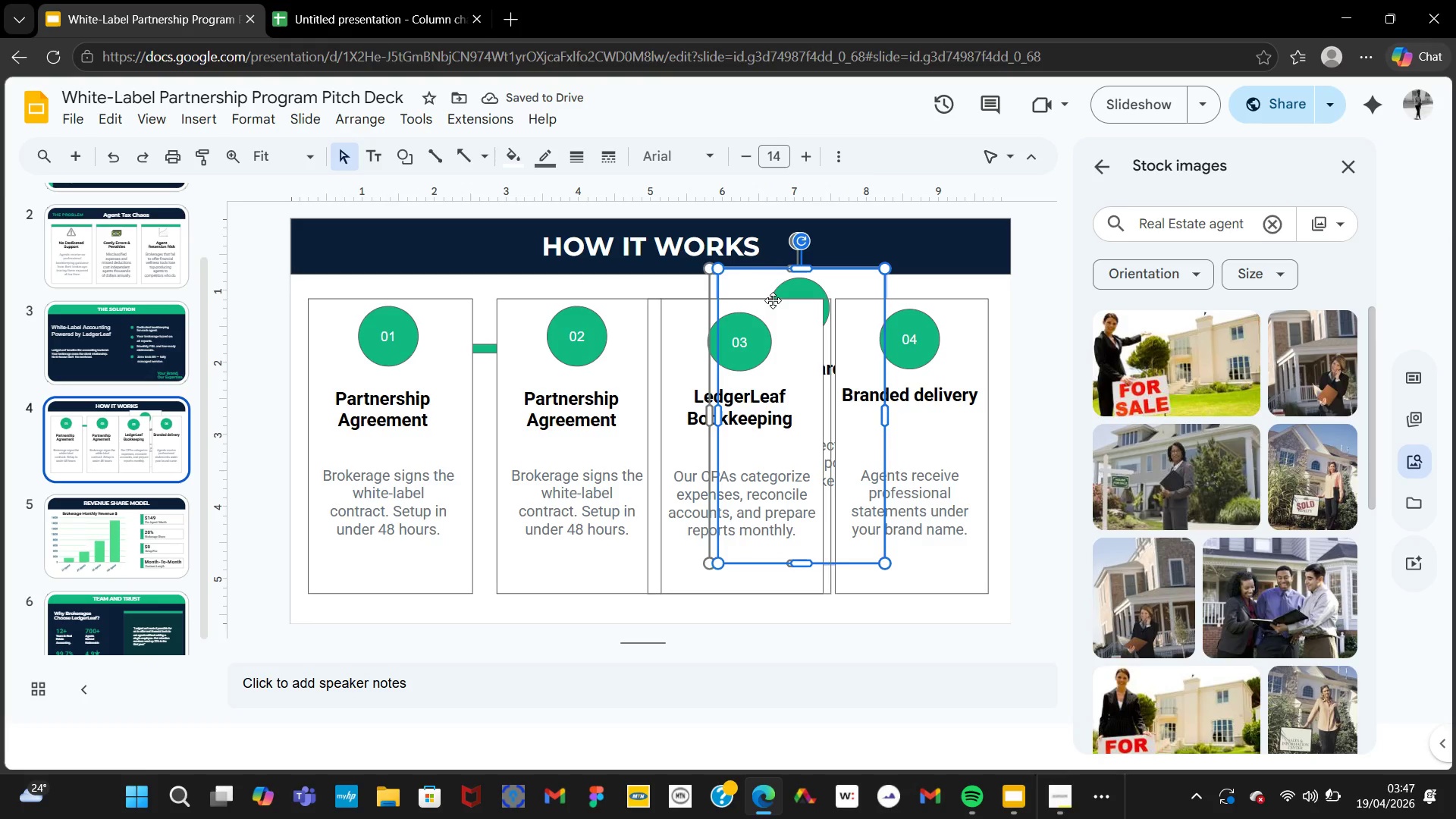 
right_click([768, 288])
 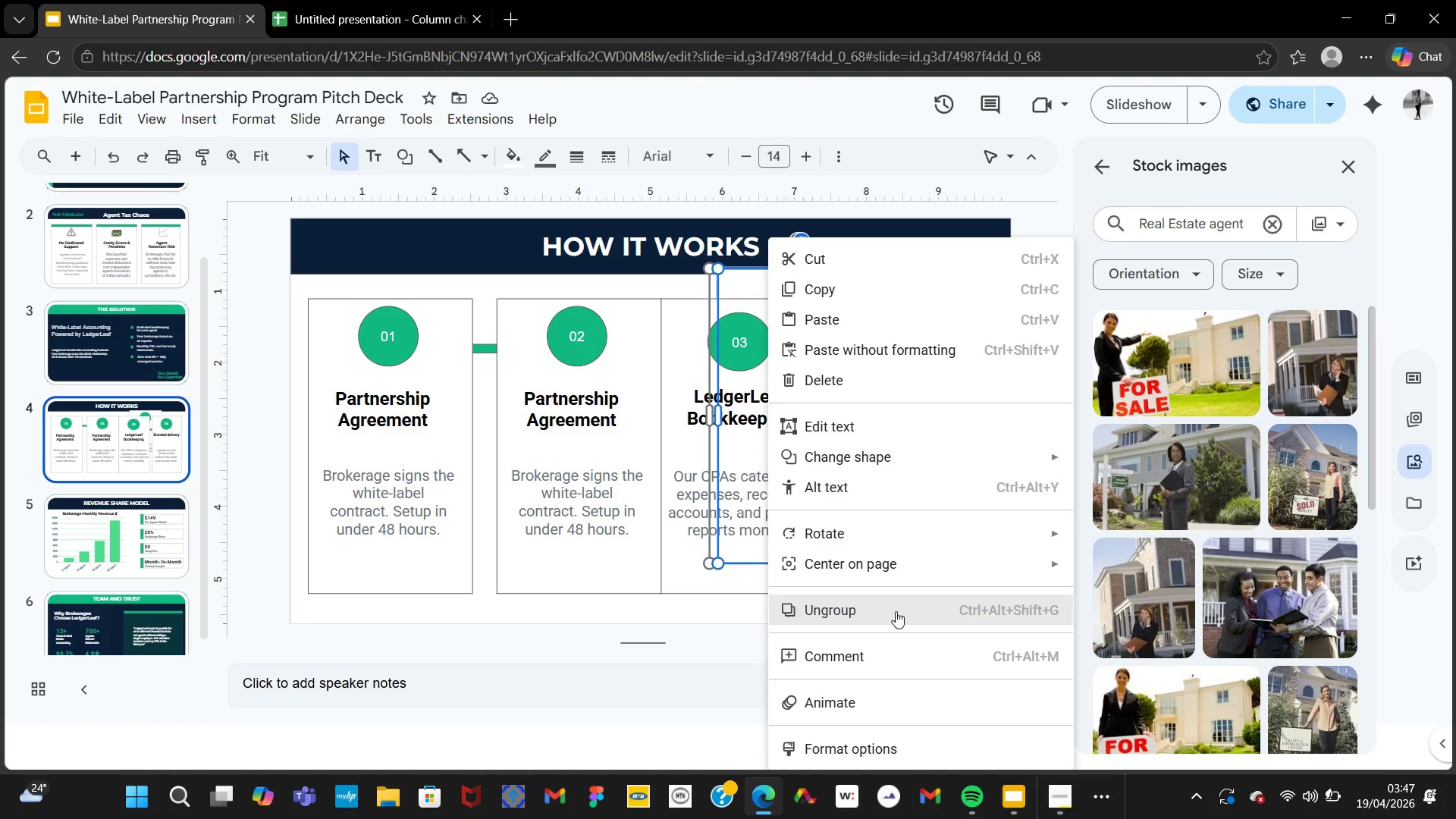 
wait(18.0)
 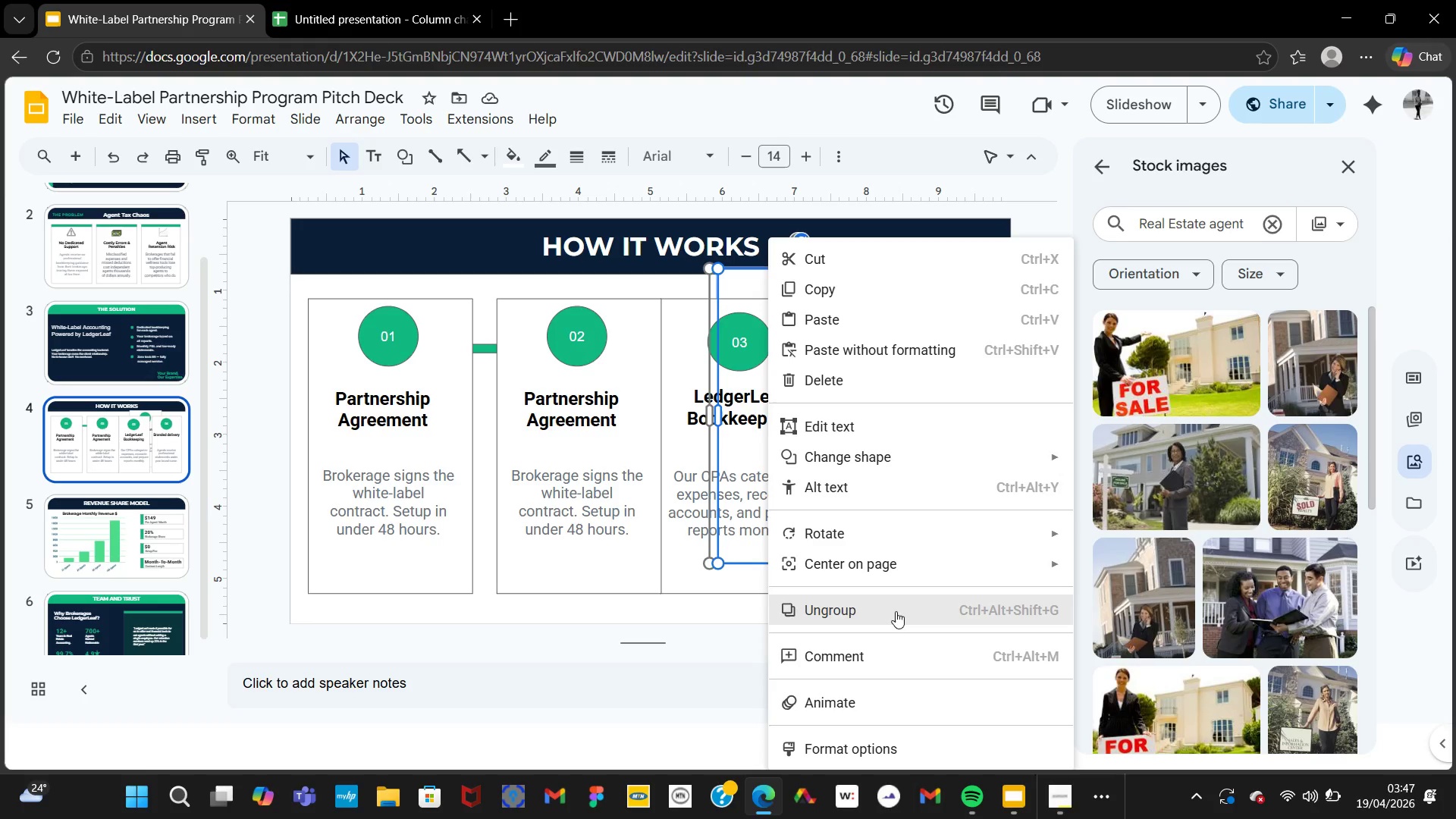 
left_click([665, 616])
 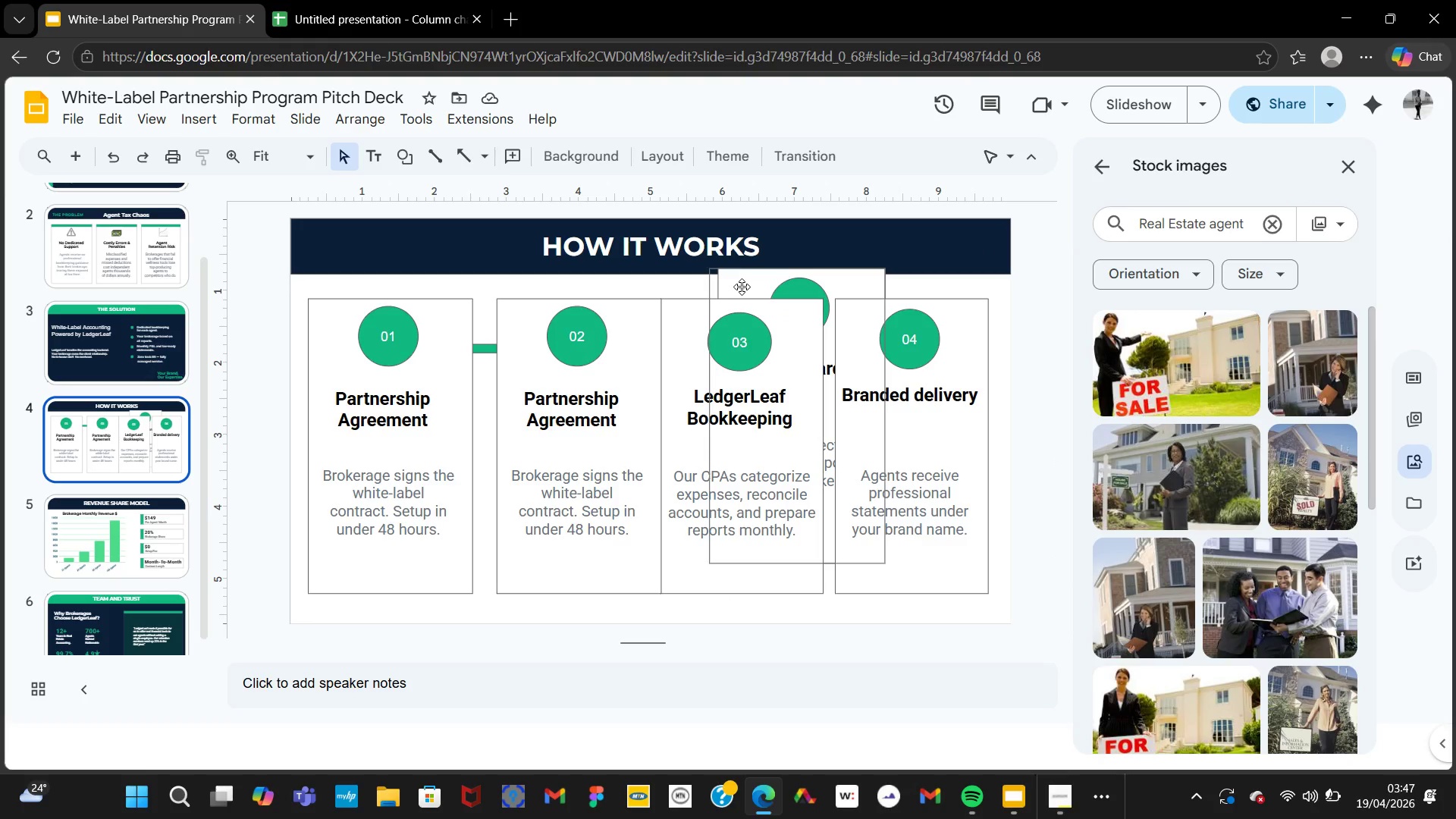 
left_click([742, 287])
 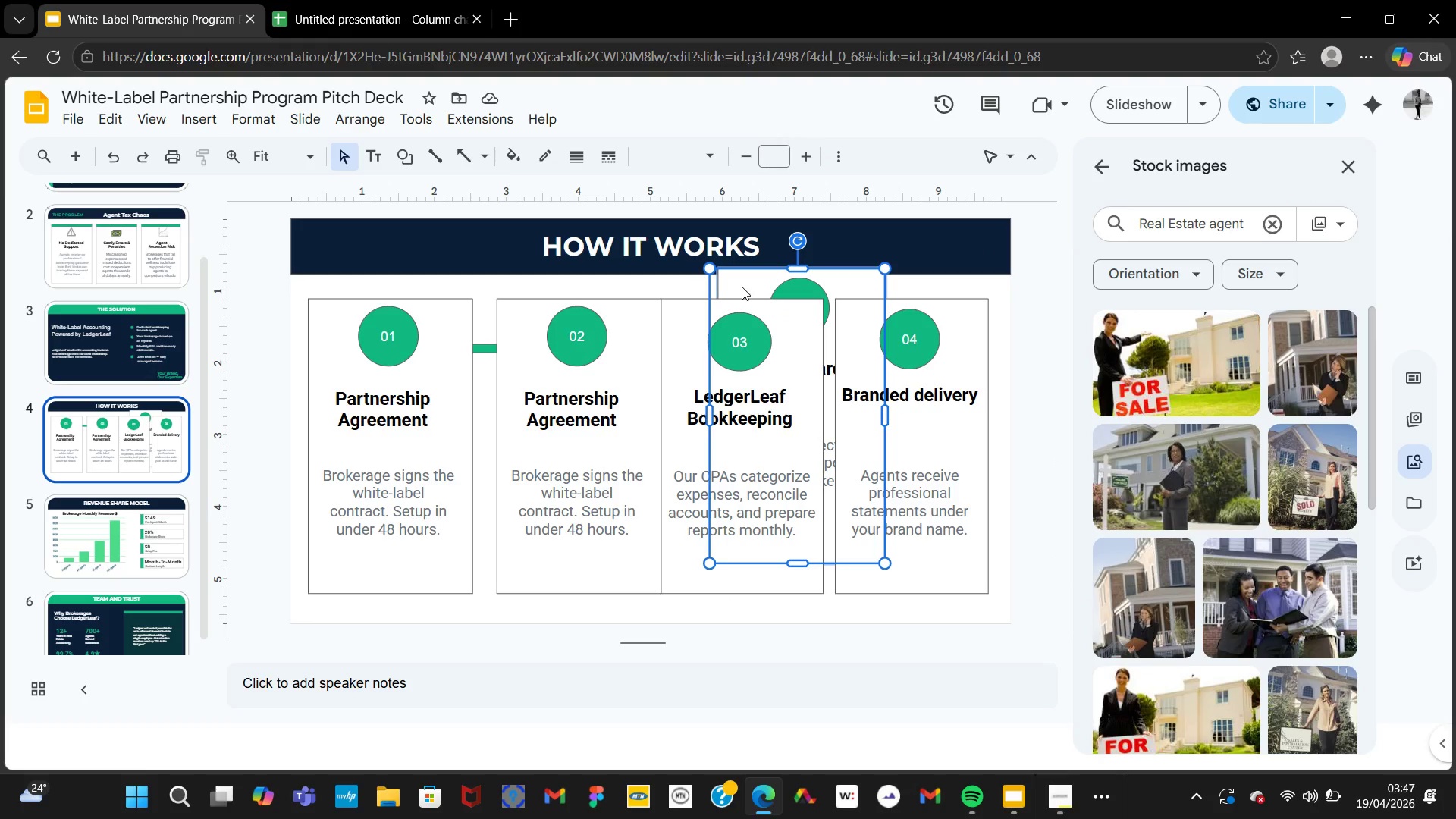 
wait(8.41)
 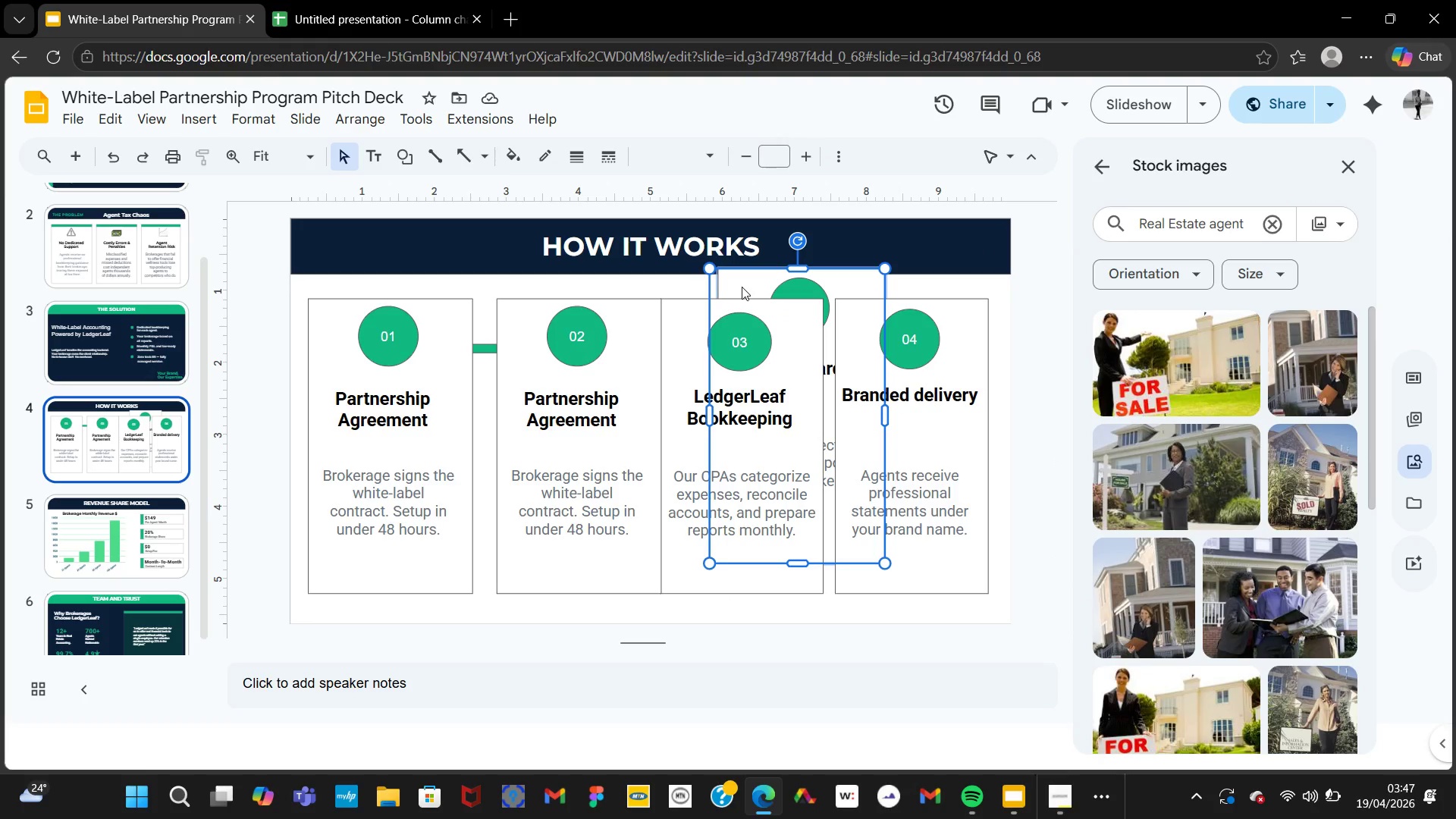 
right_click([760, 279])
 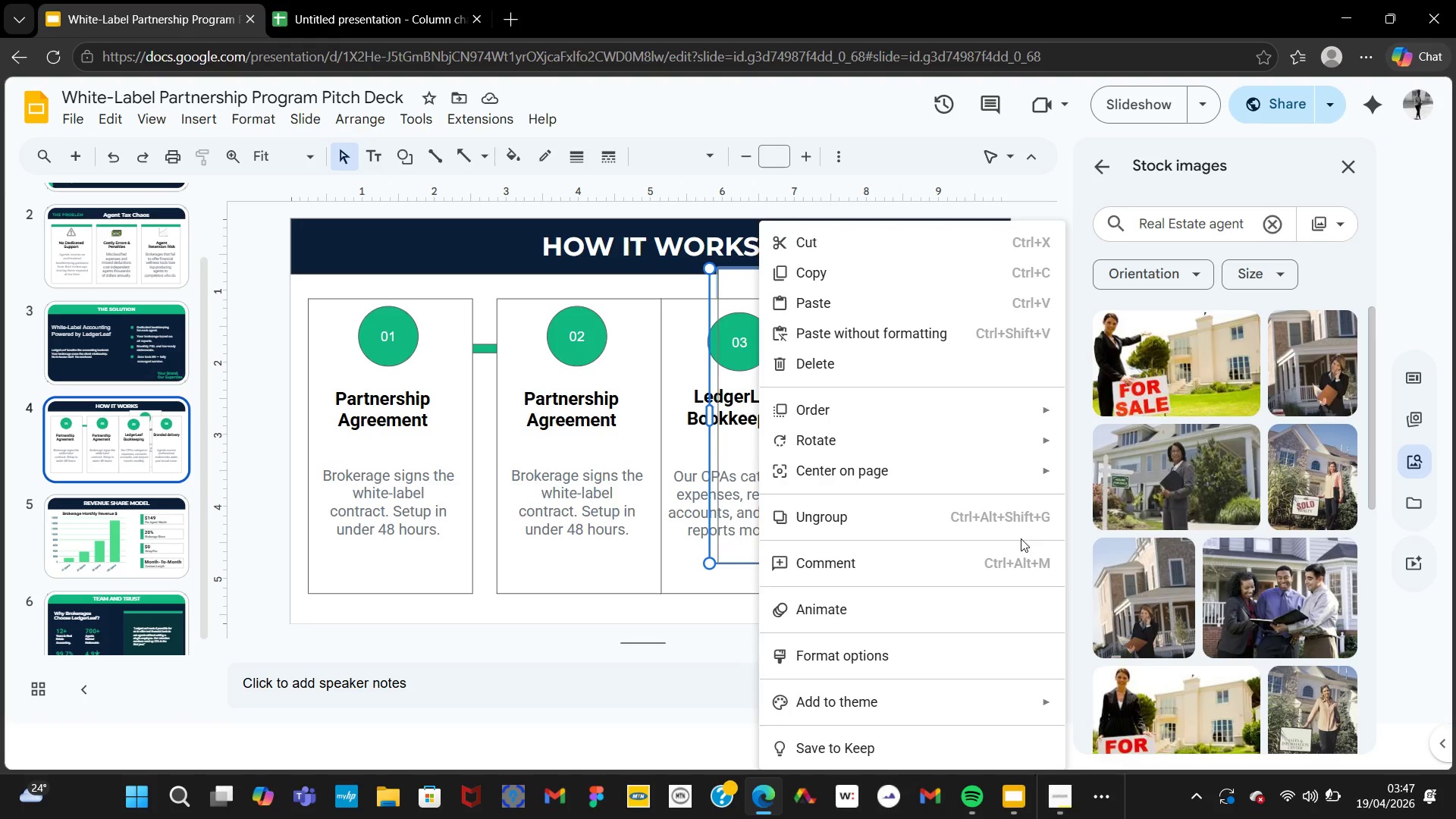 
mouse_move([1034, 410])
 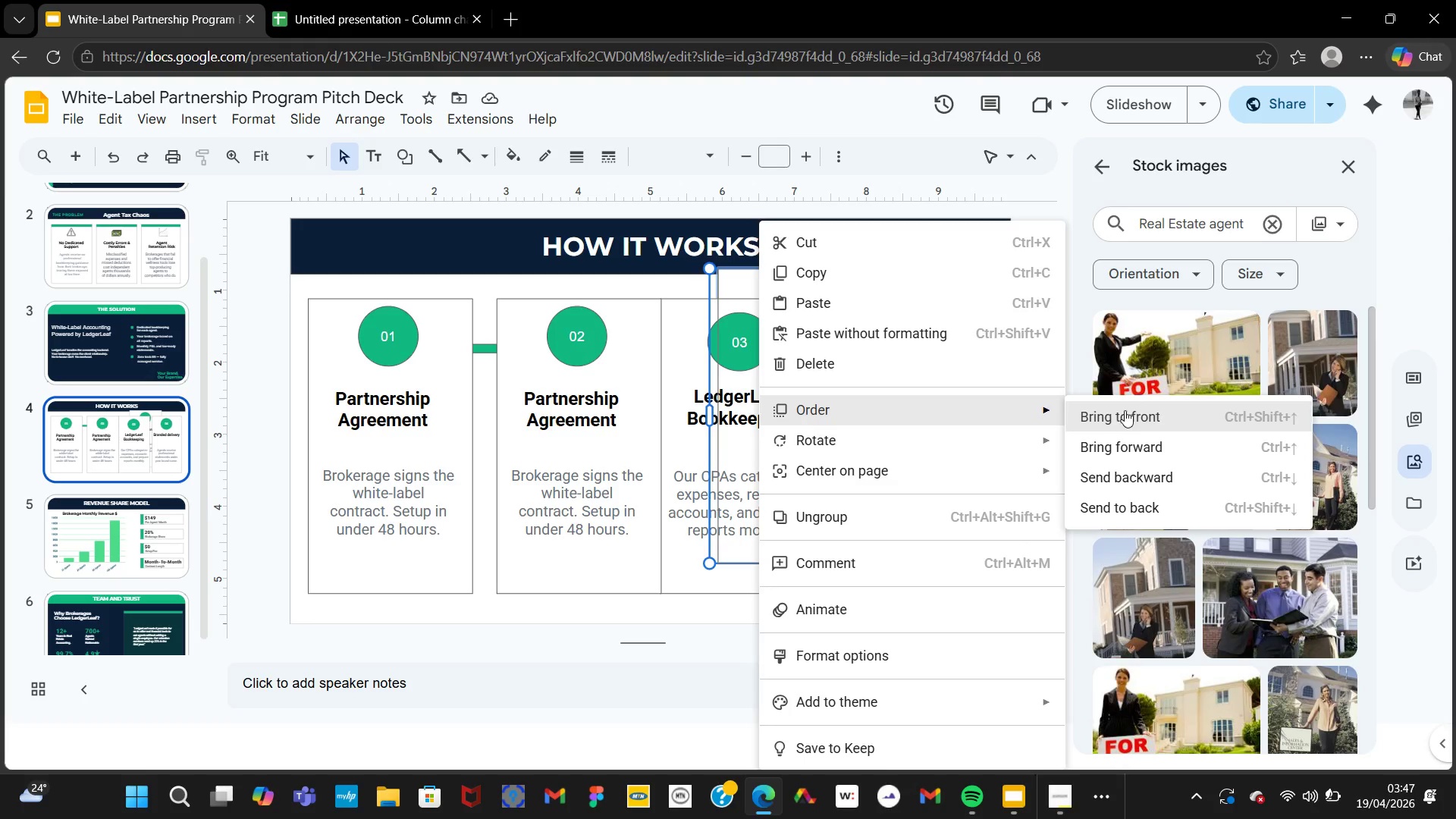 
left_click([1125, 410])
 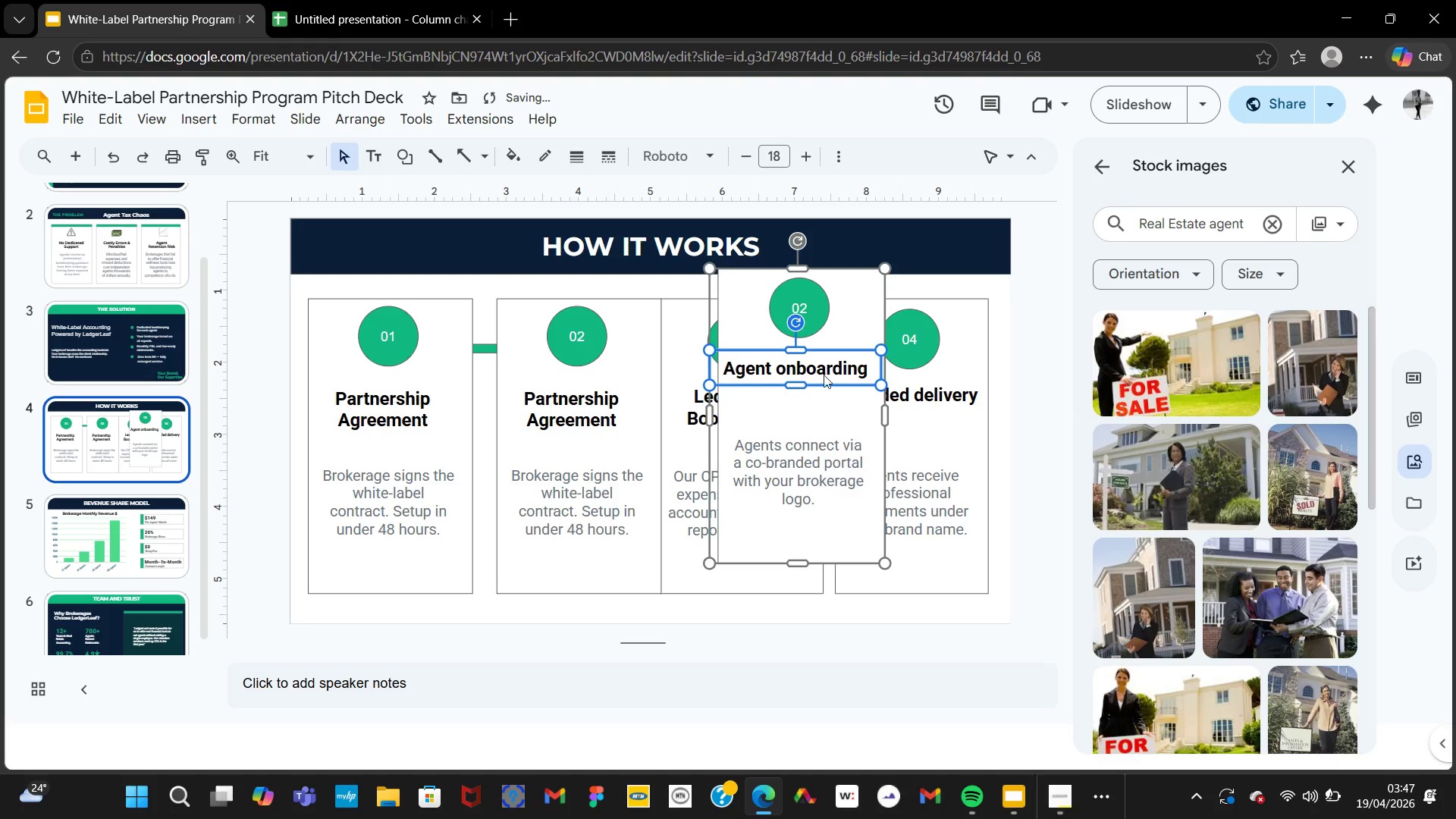 
left_click([861, 371])
 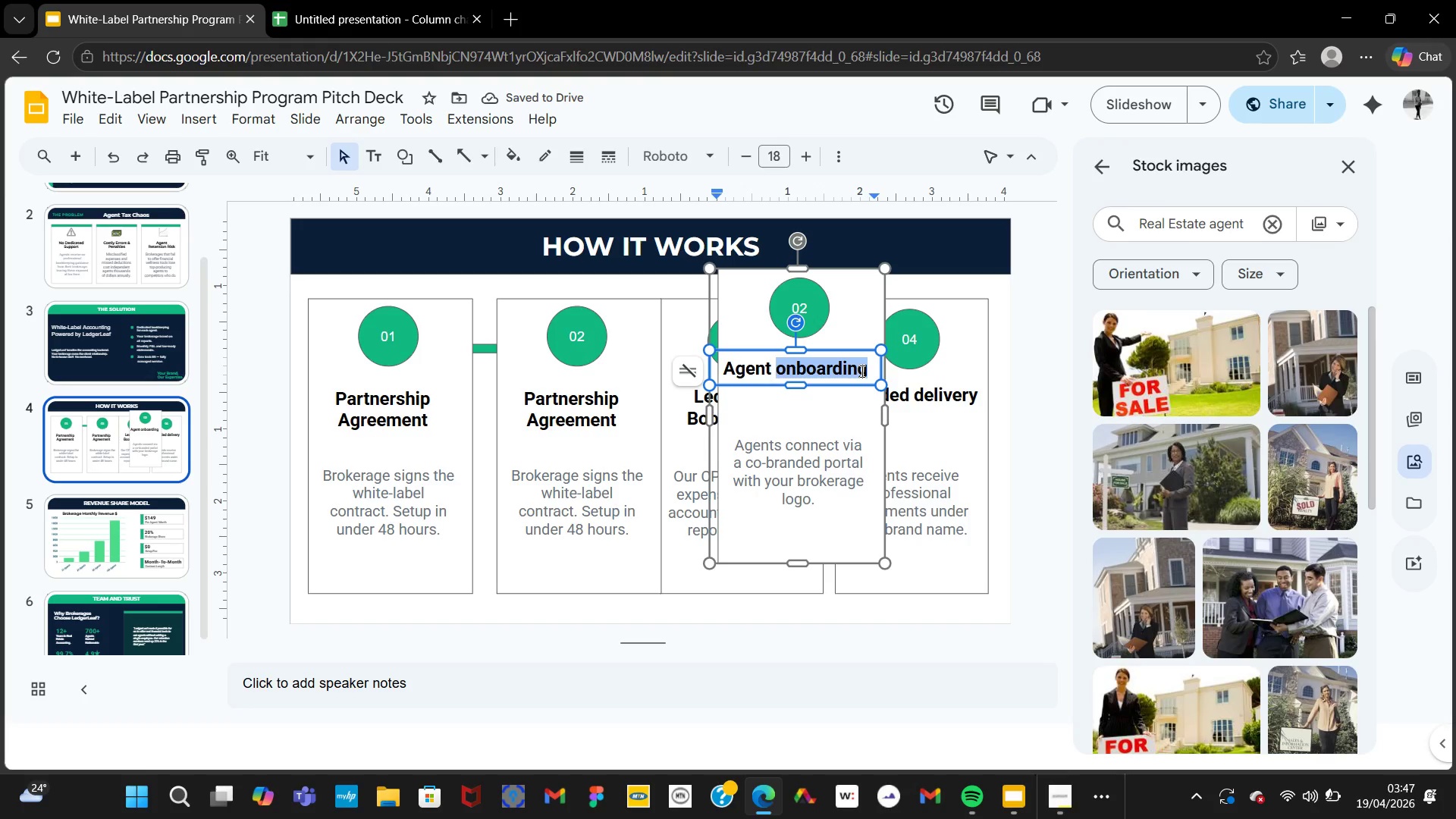 
triple_click([861, 371])
 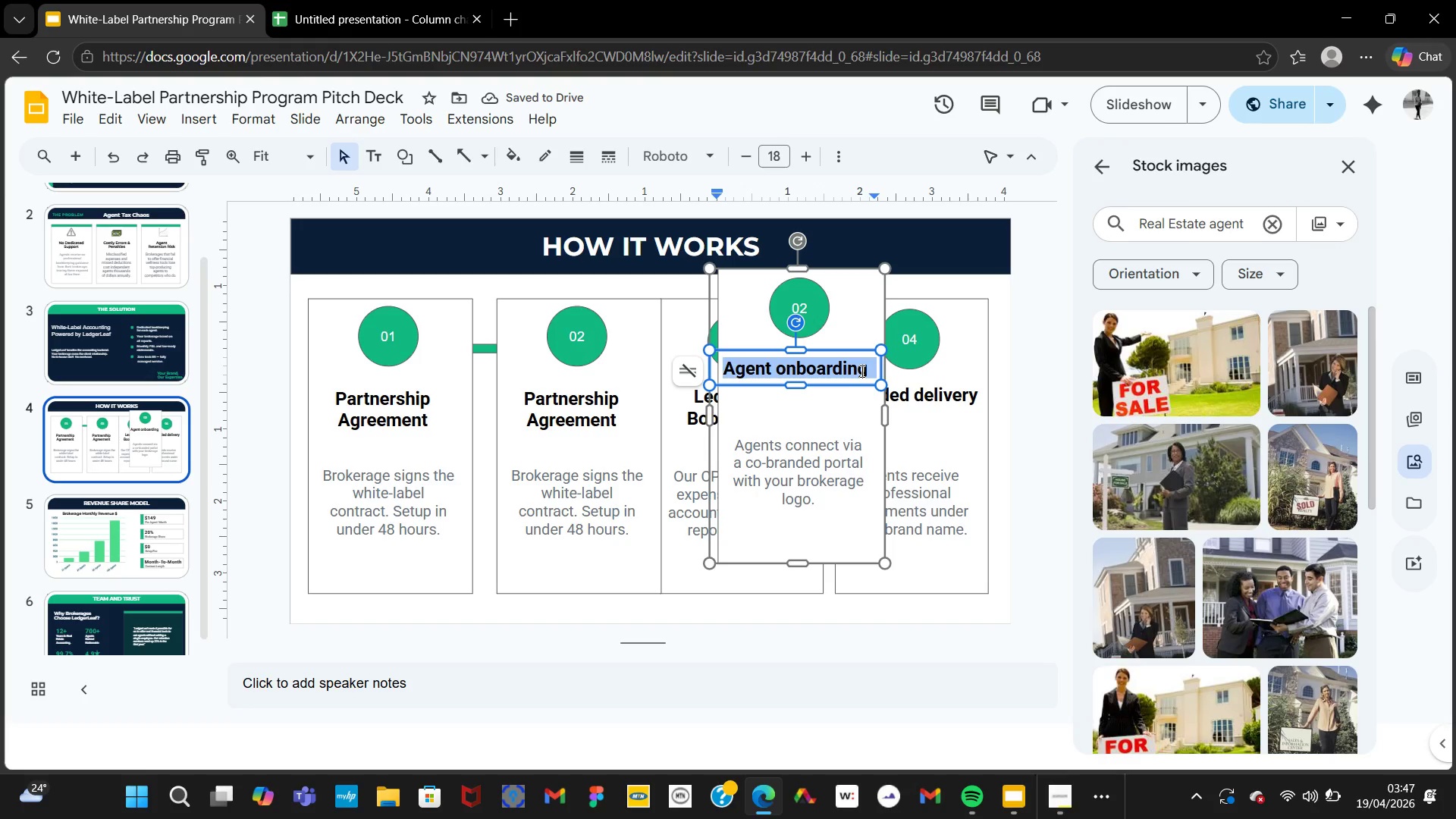 
key(Control+C)
 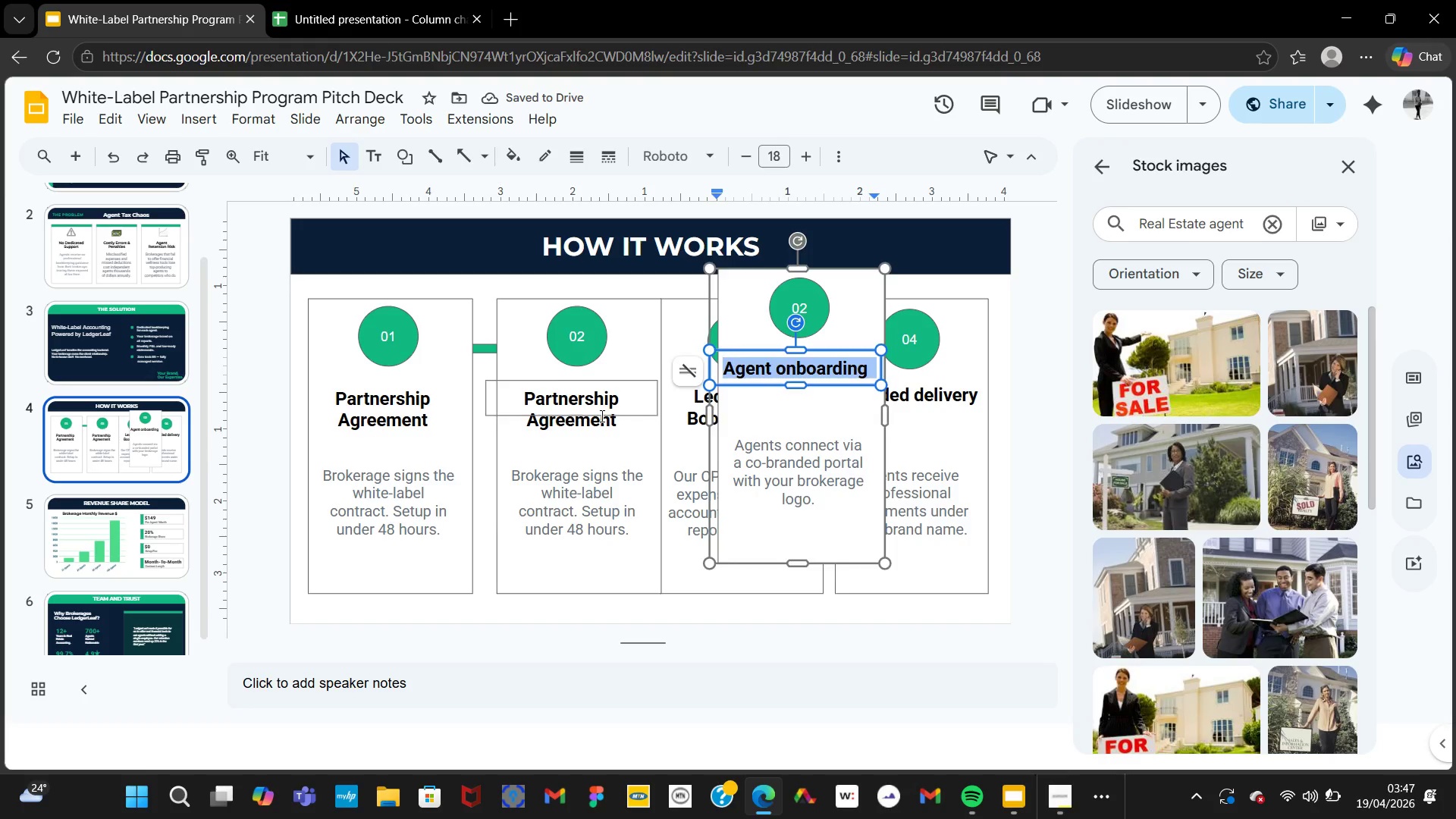 
double_click([601, 416])
 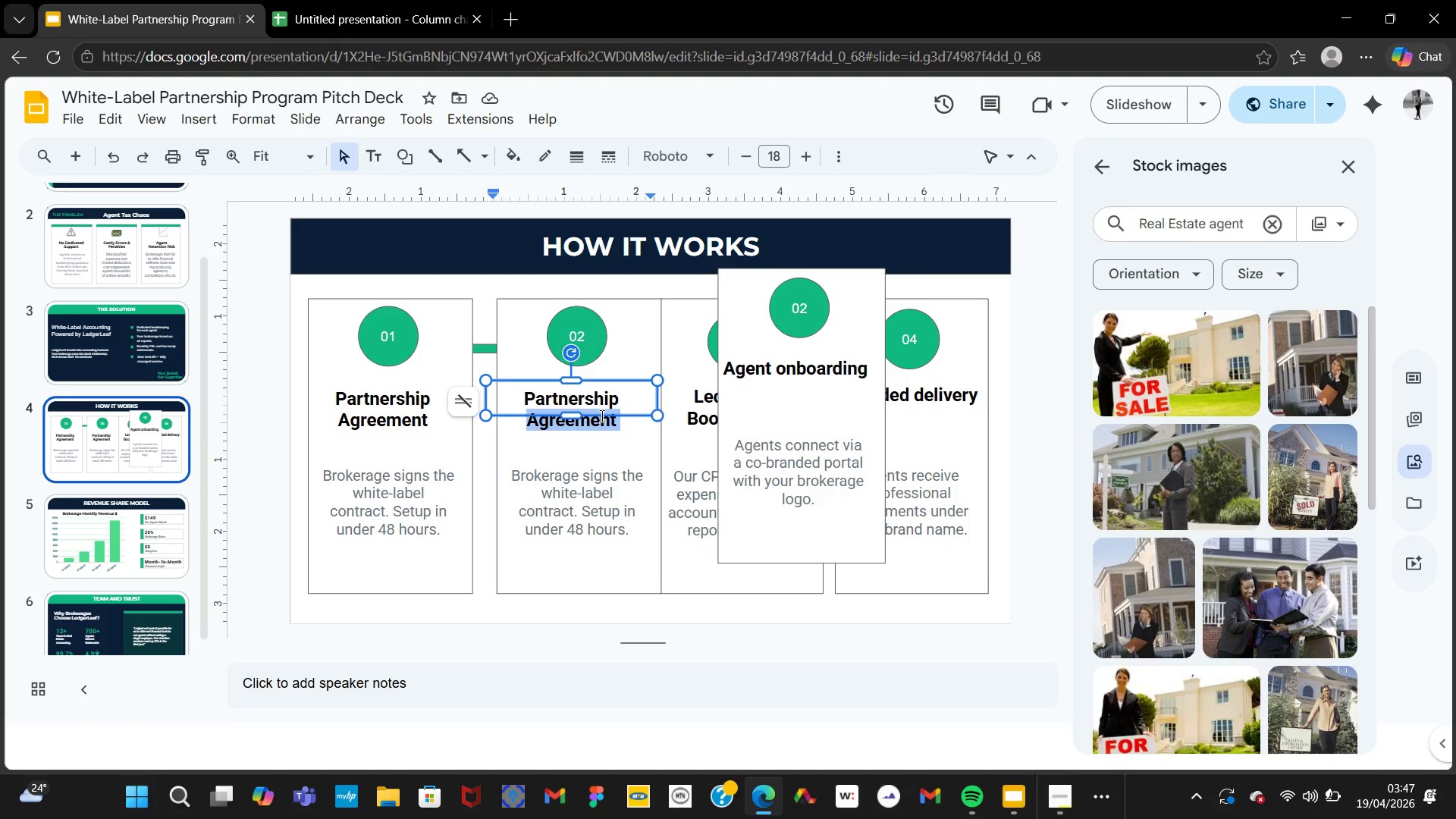 
triple_click([601, 416])
 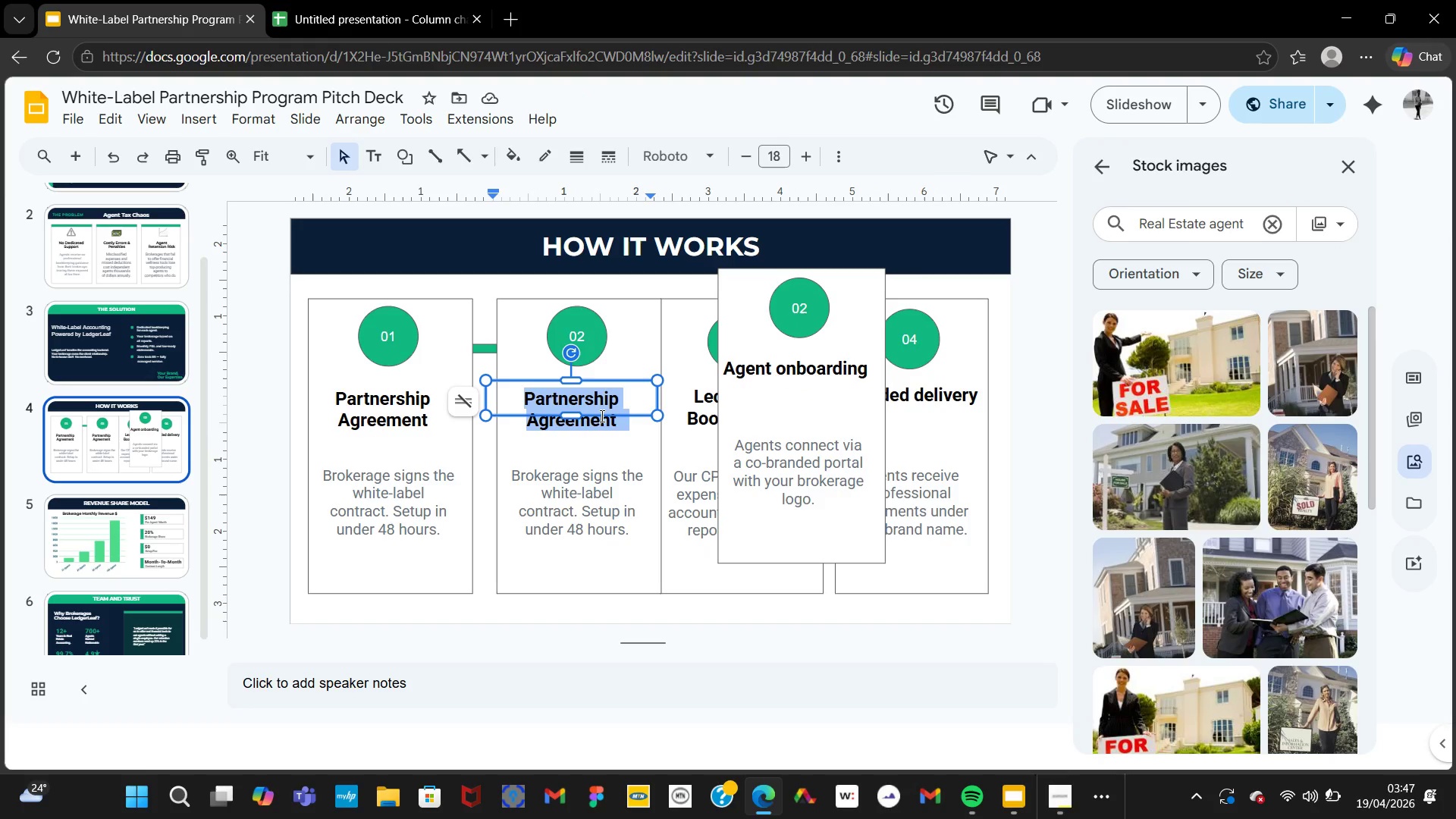 
key(Control+V)
 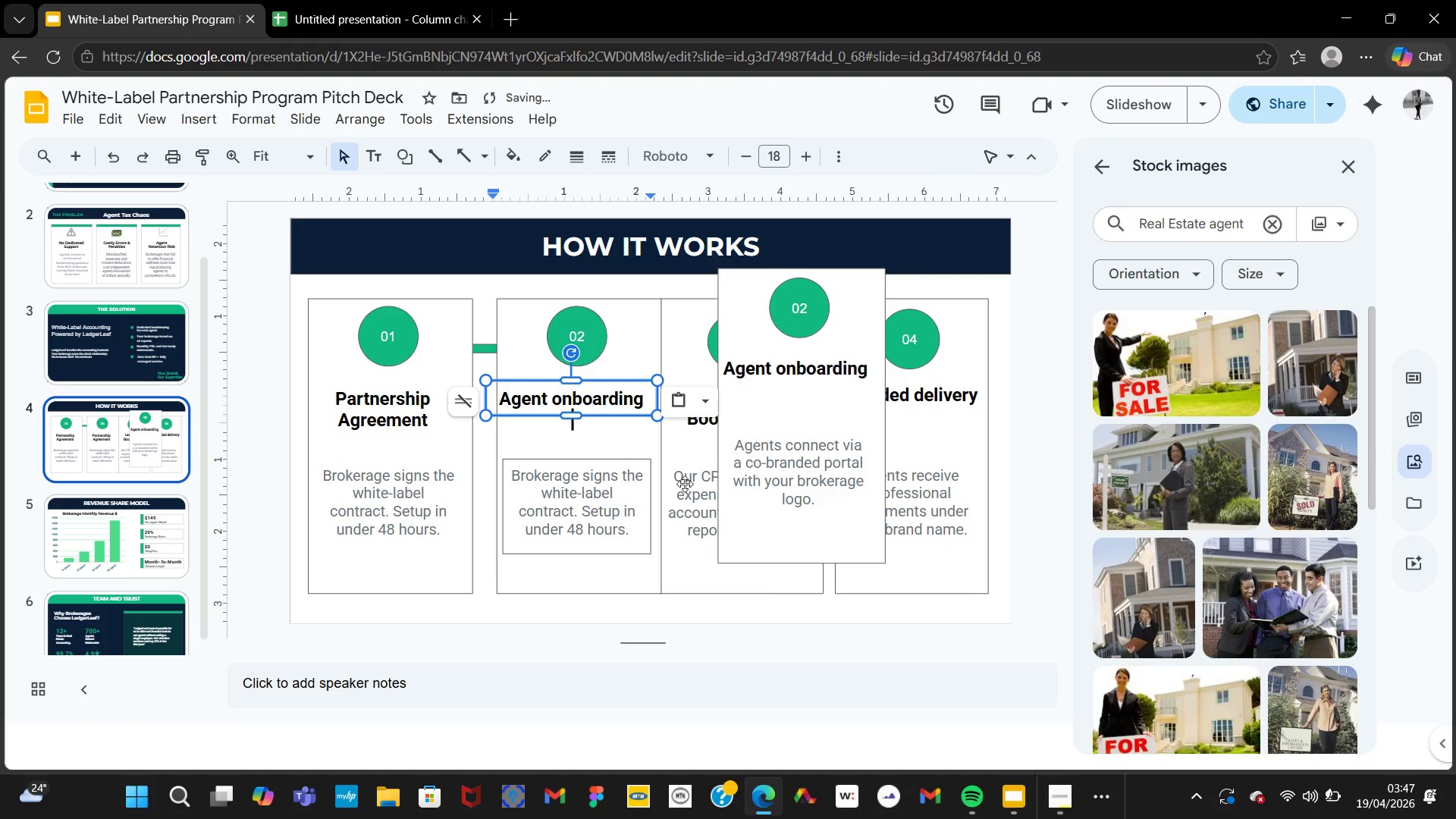 
double_click([789, 472])
 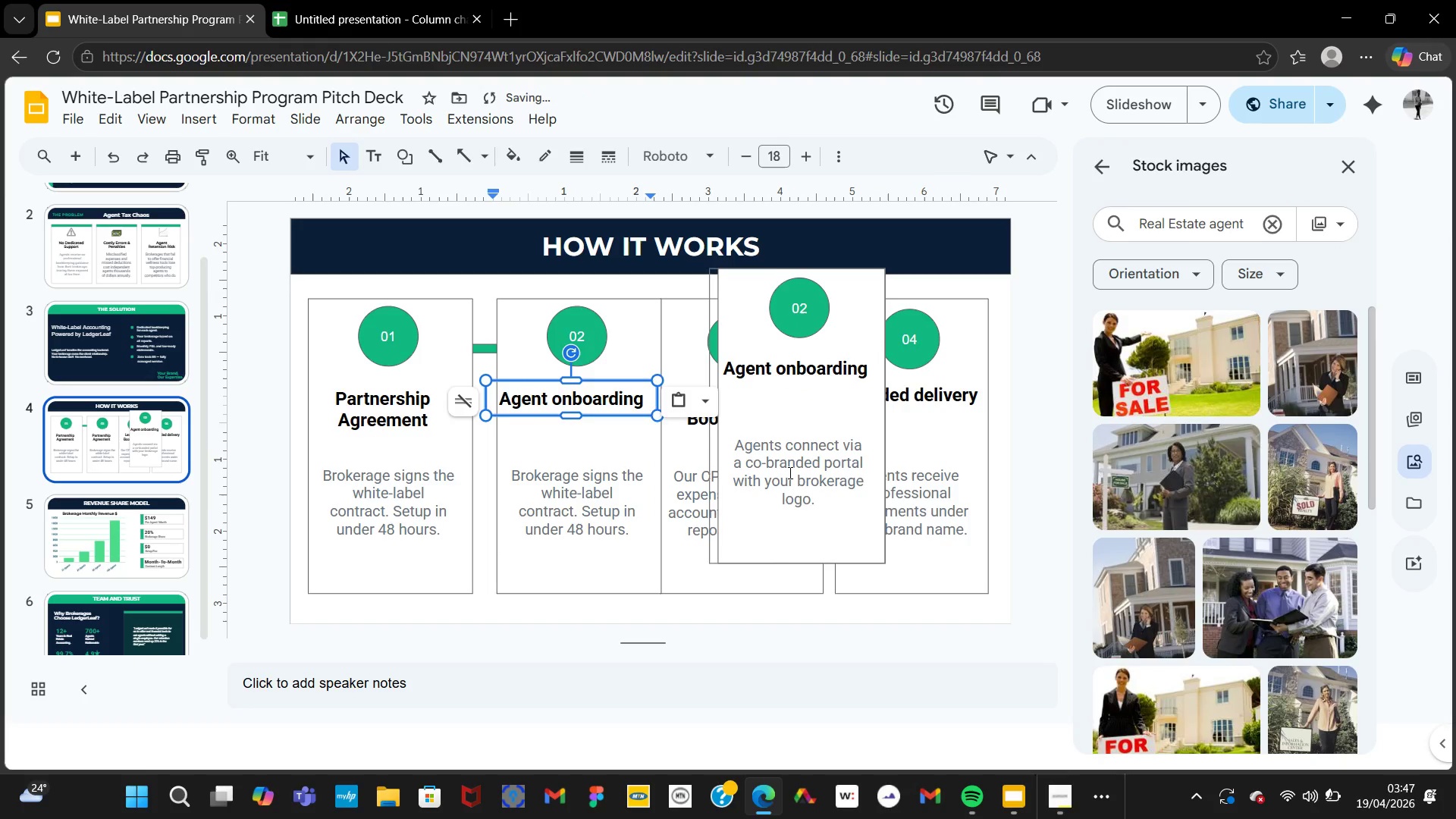 
triple_click([789, 472])
 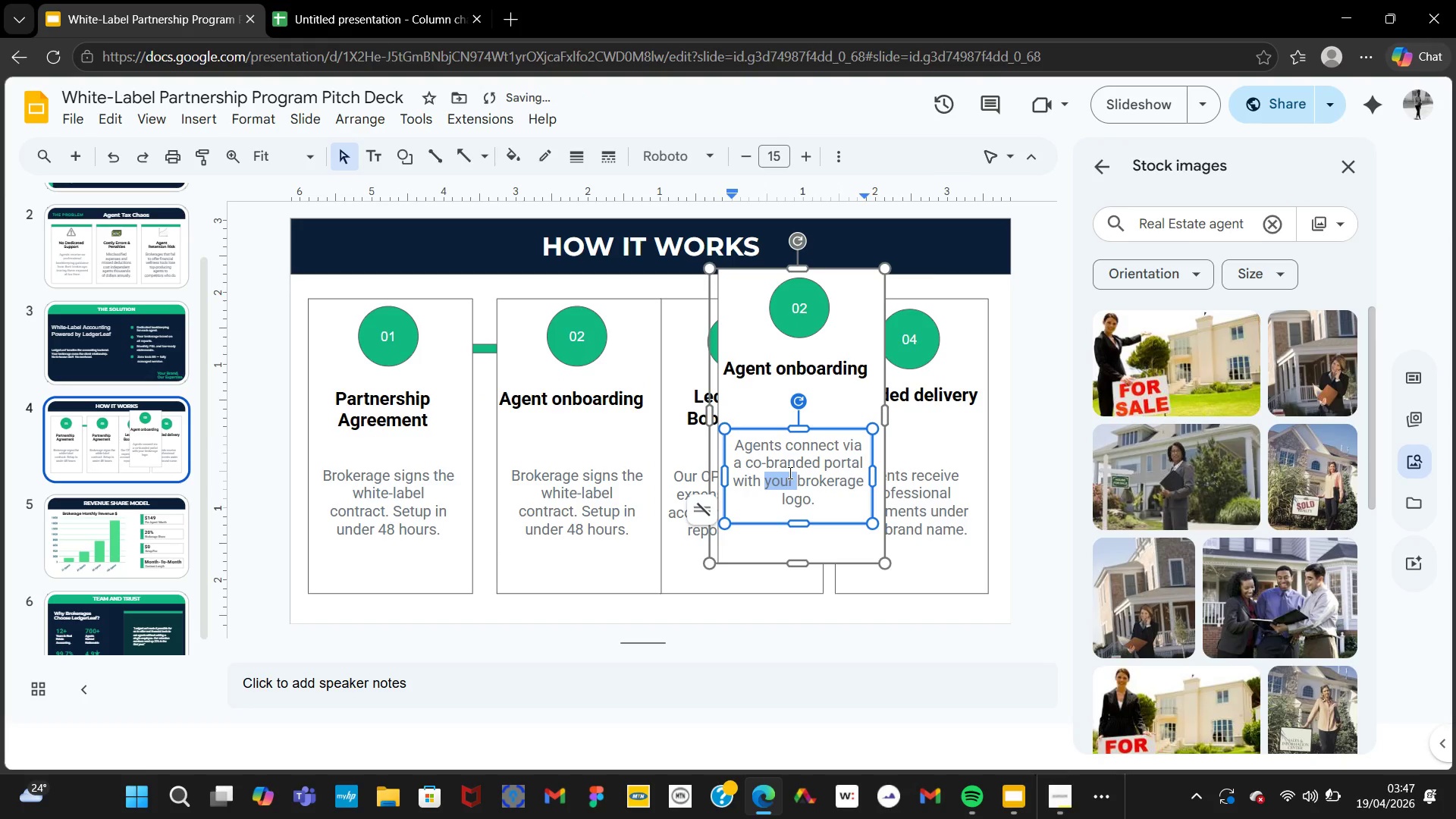 
triple_click([789, 472])
 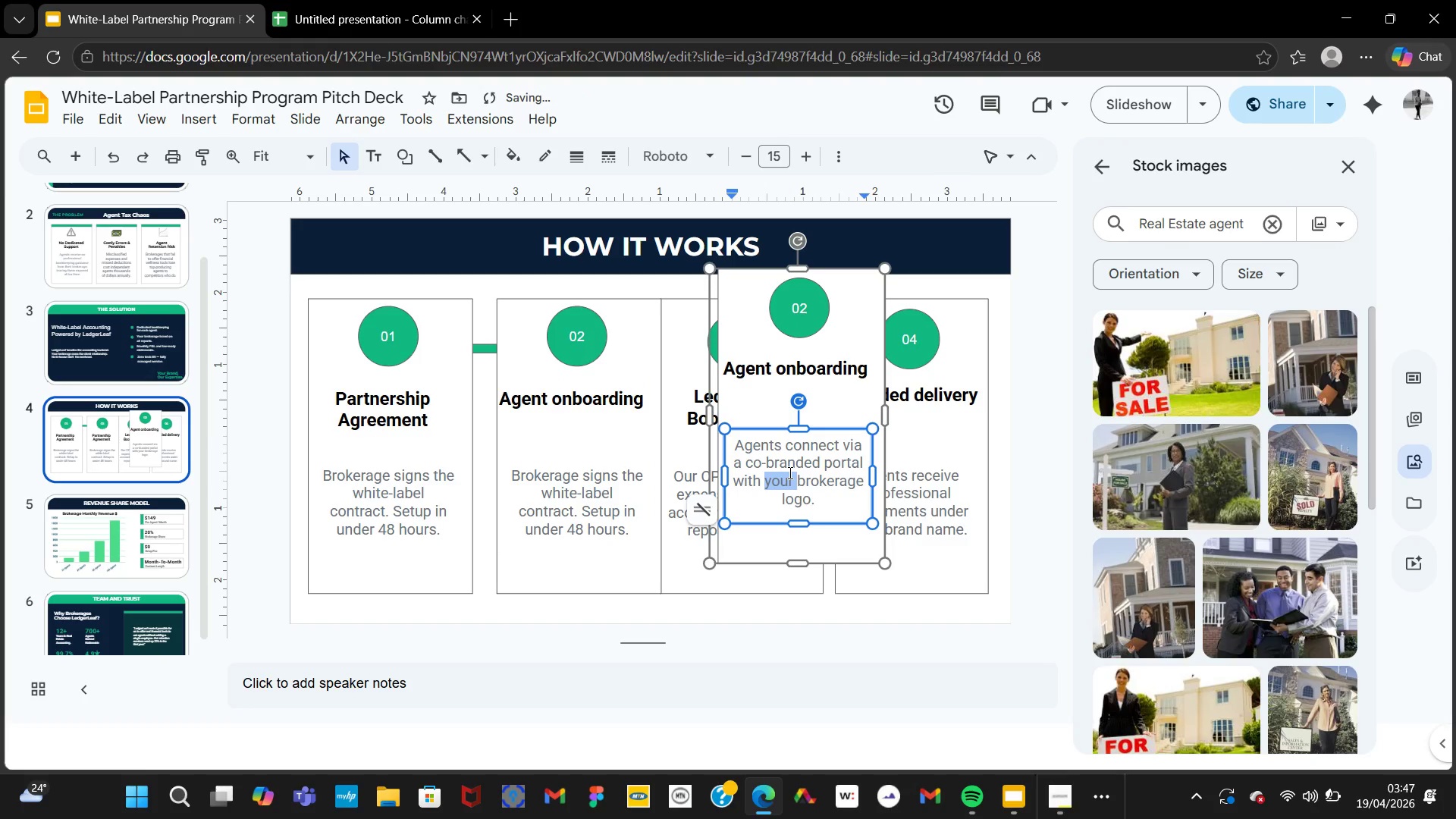 
triple_click([789, 472])
 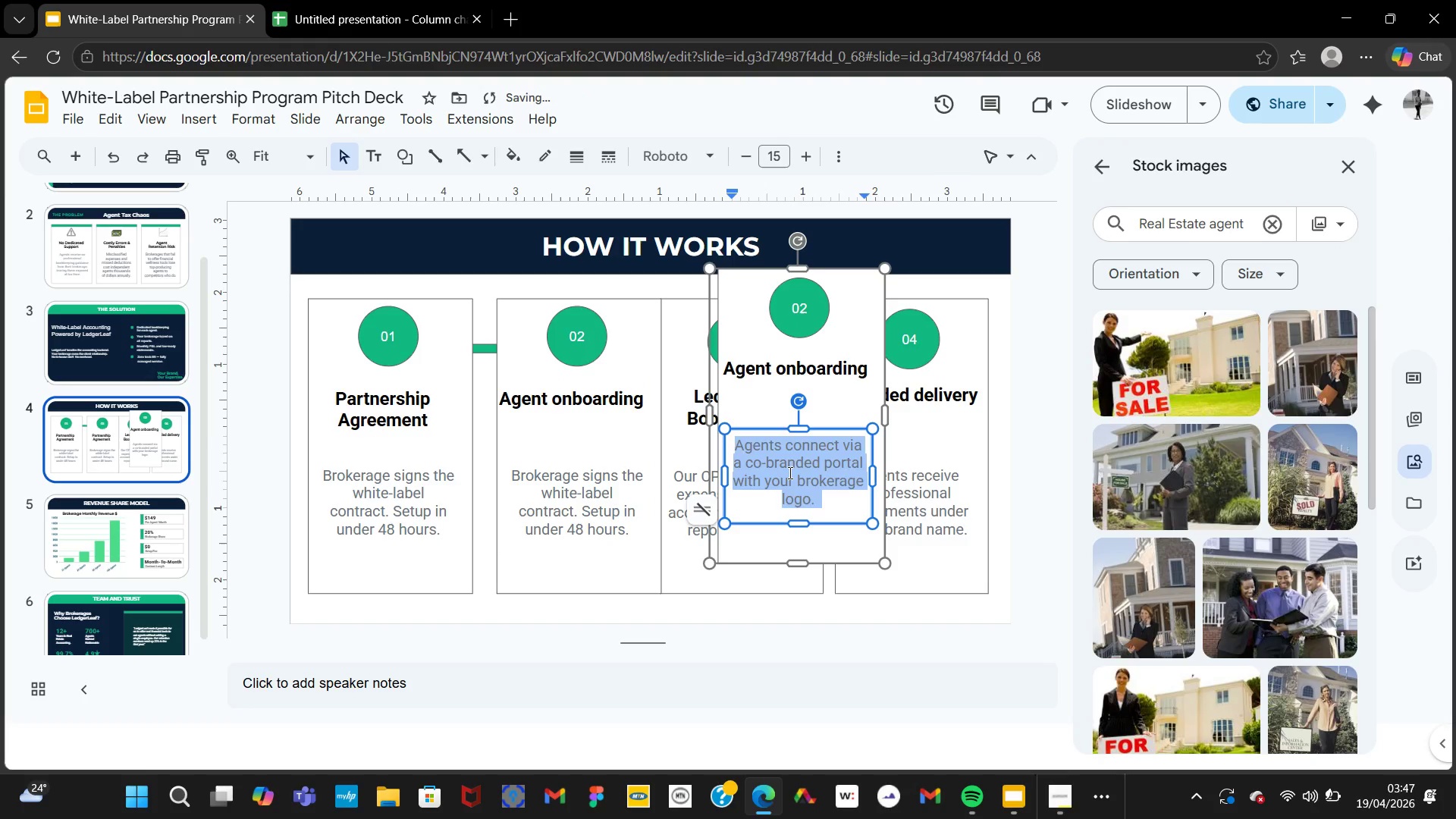 
triple_click([789, 472])
 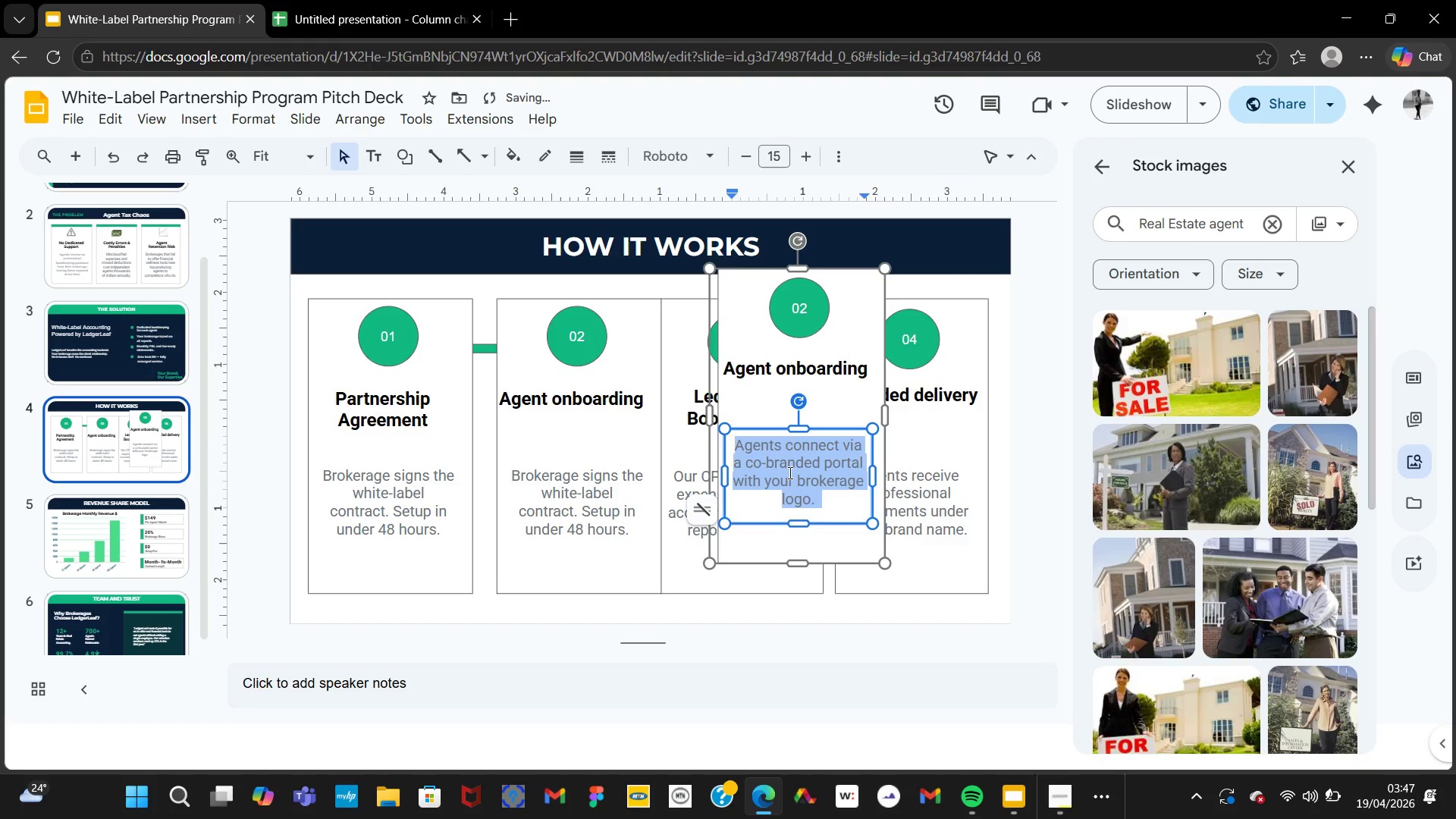 
triple_click([789, 472])
 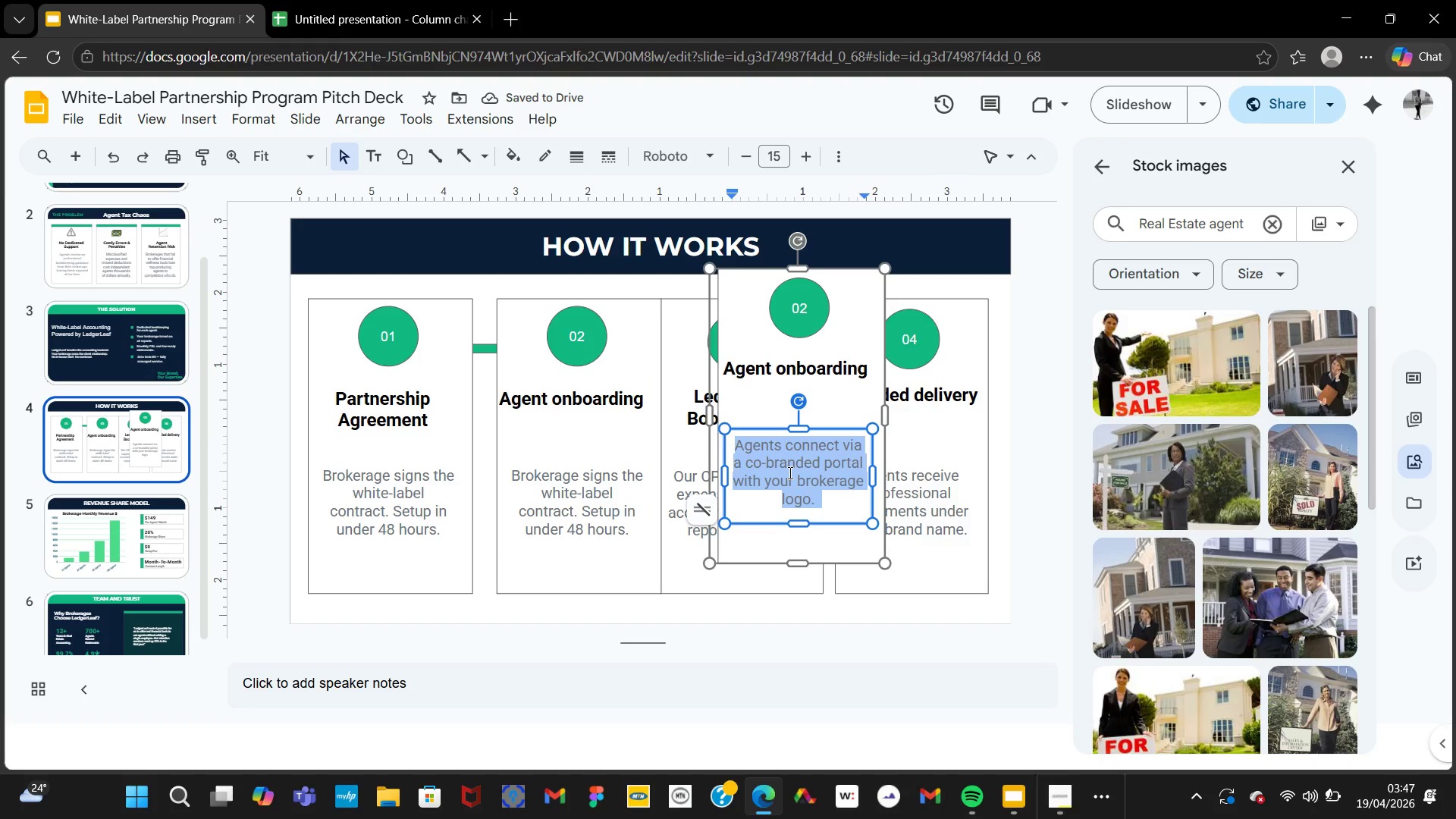 
key(Control+C)
 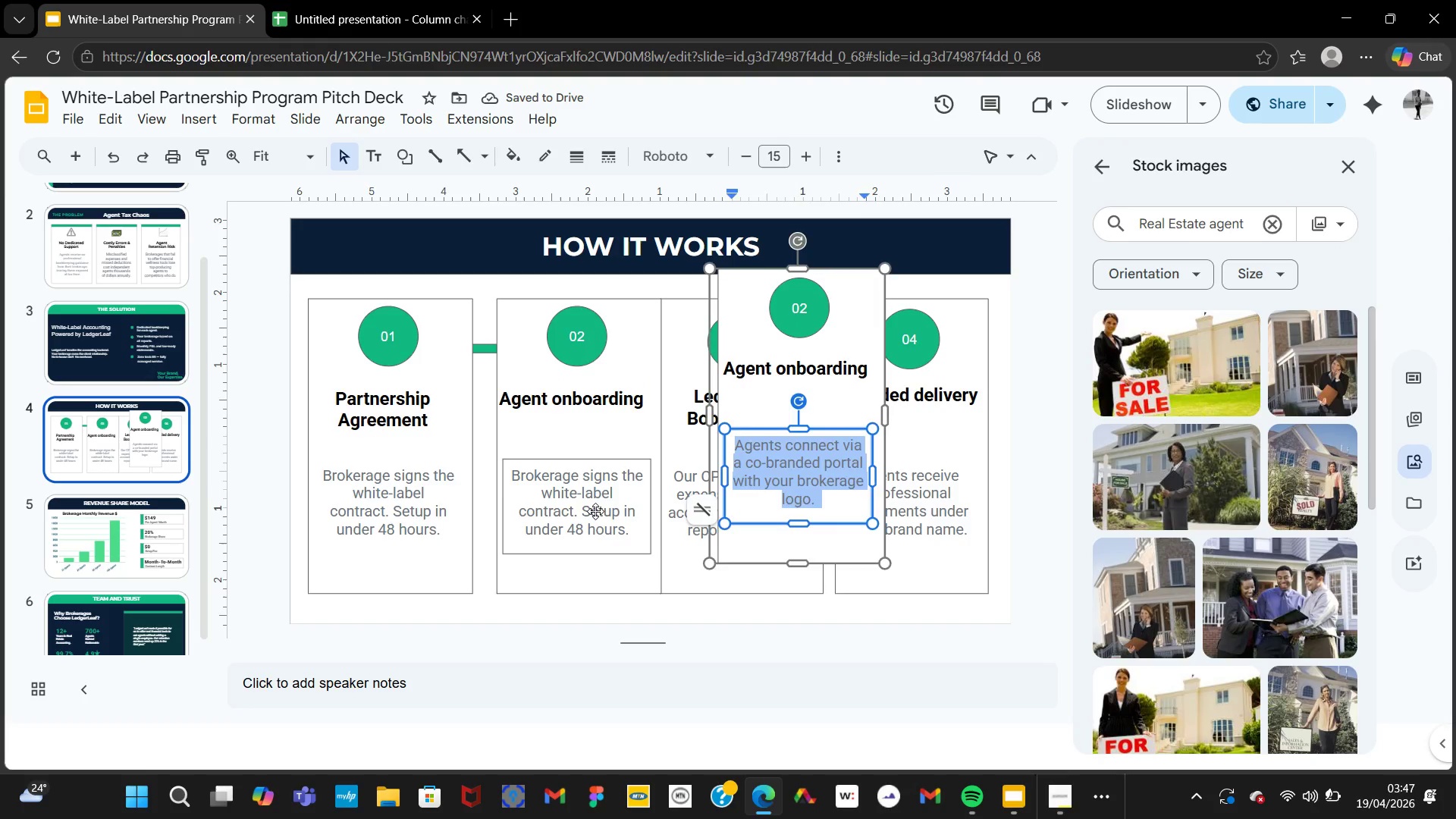 
double_click([595, 511])
 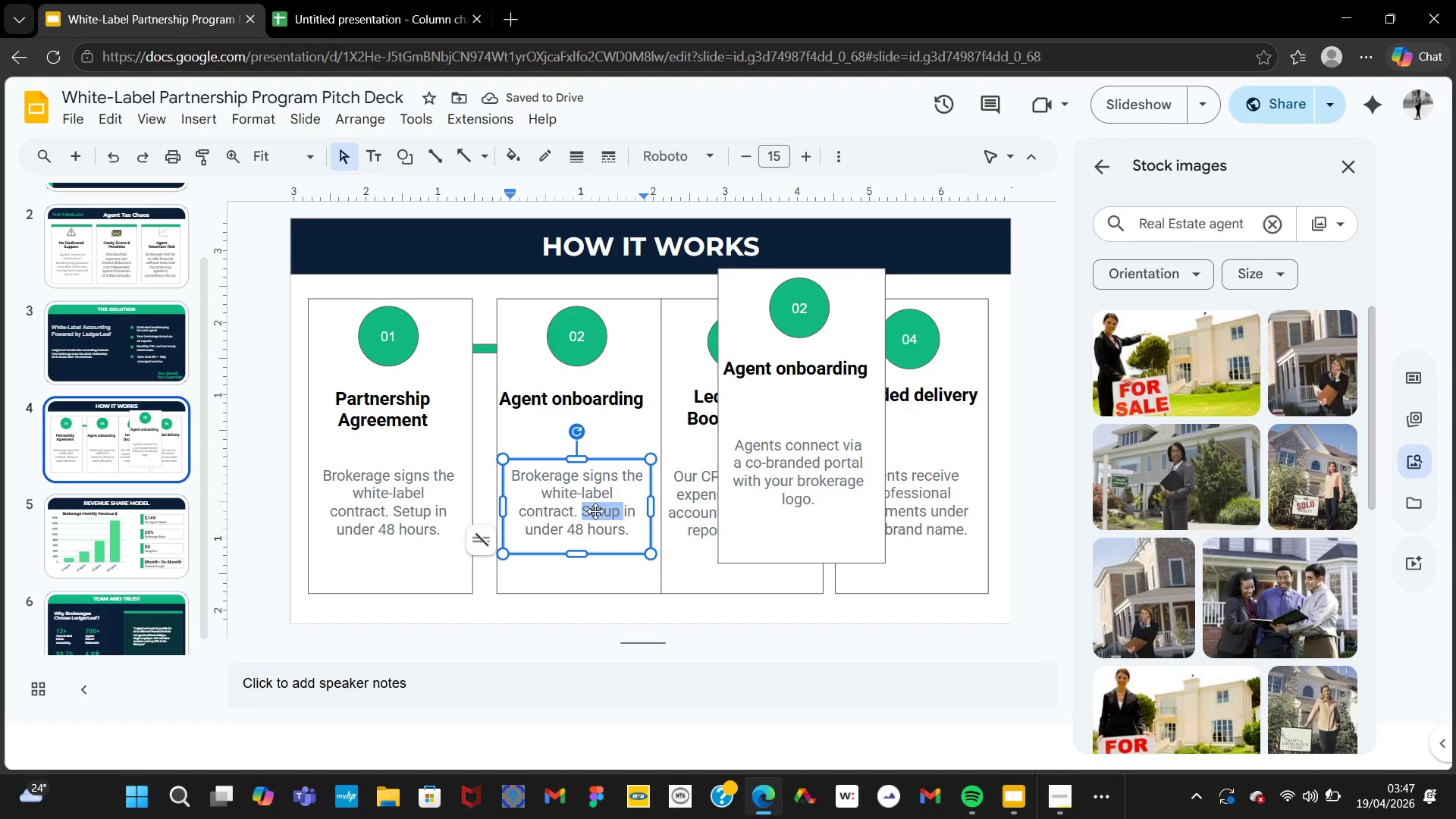 
triple_click([595, 511])
 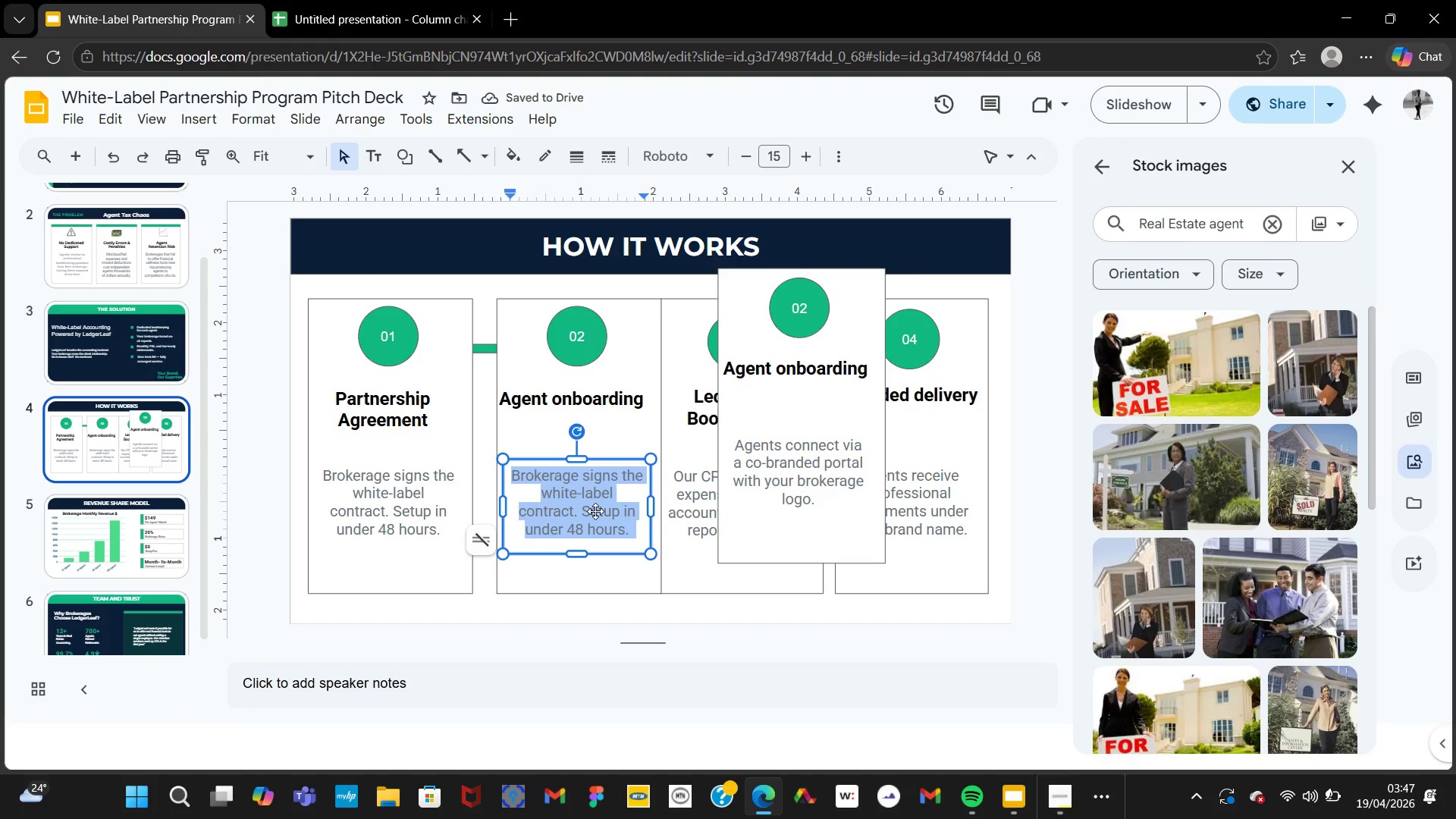 
key(Control+V)
 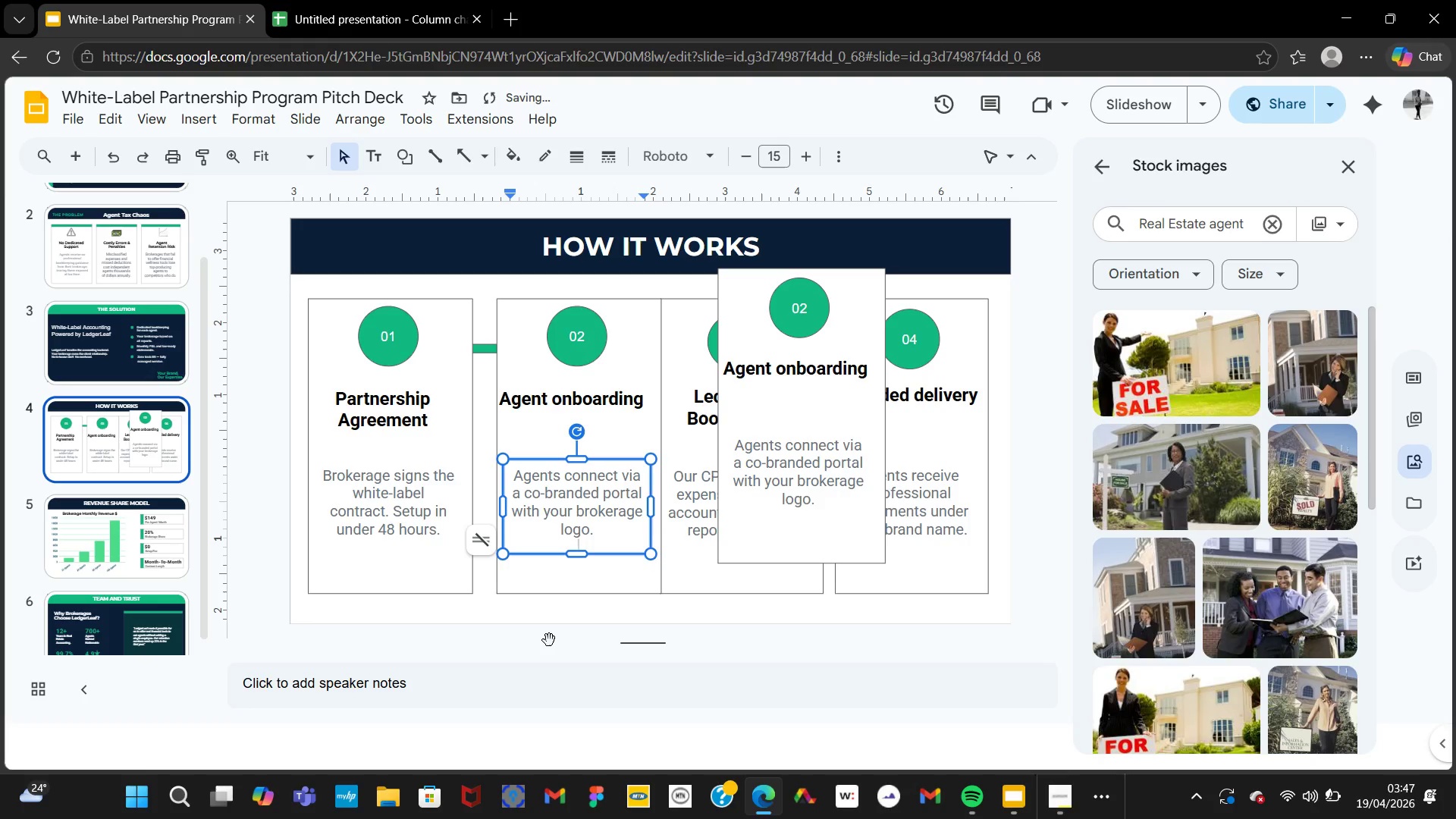 
left_click([549, 640])
 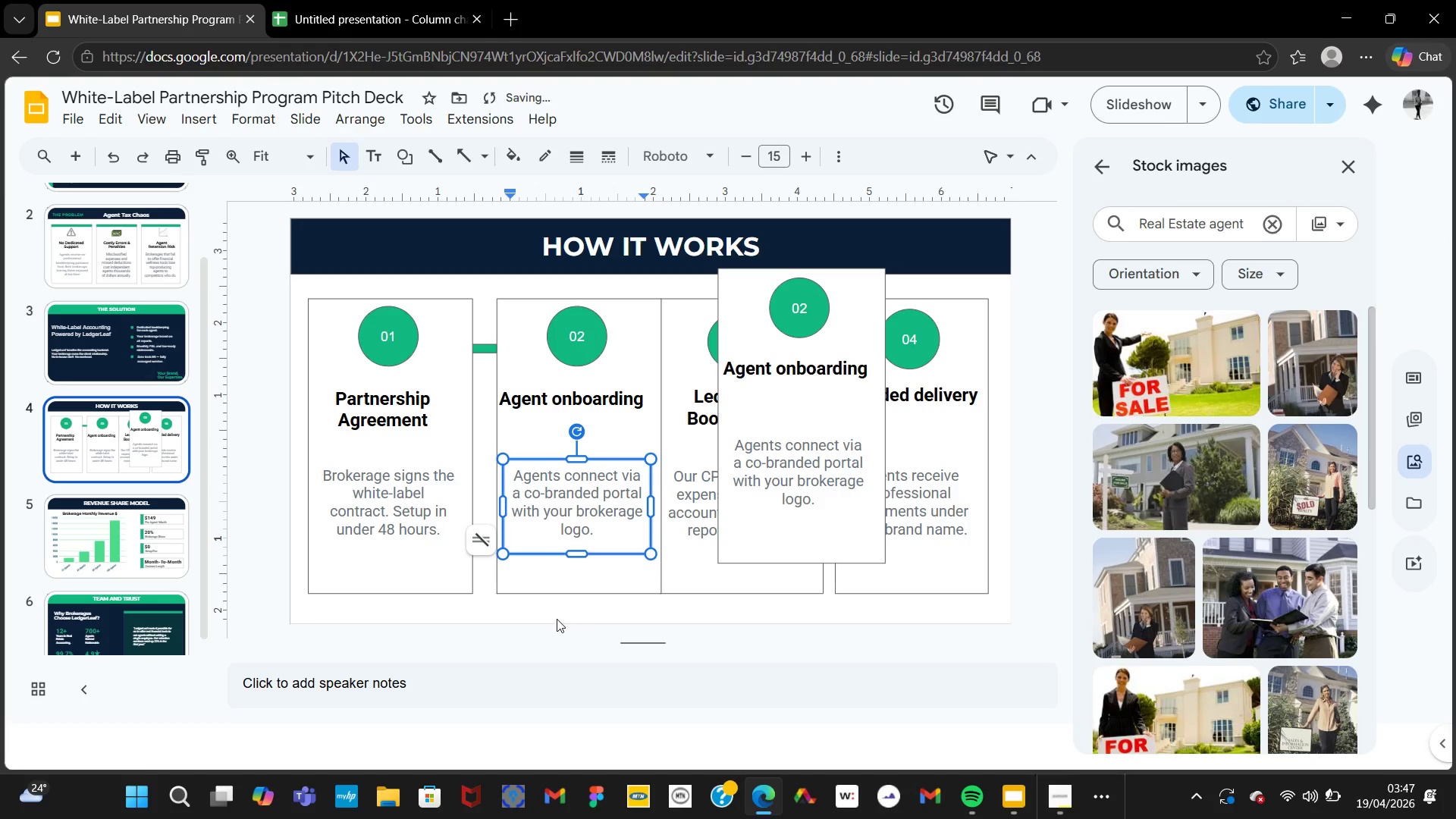 
left_click([555, 620])
 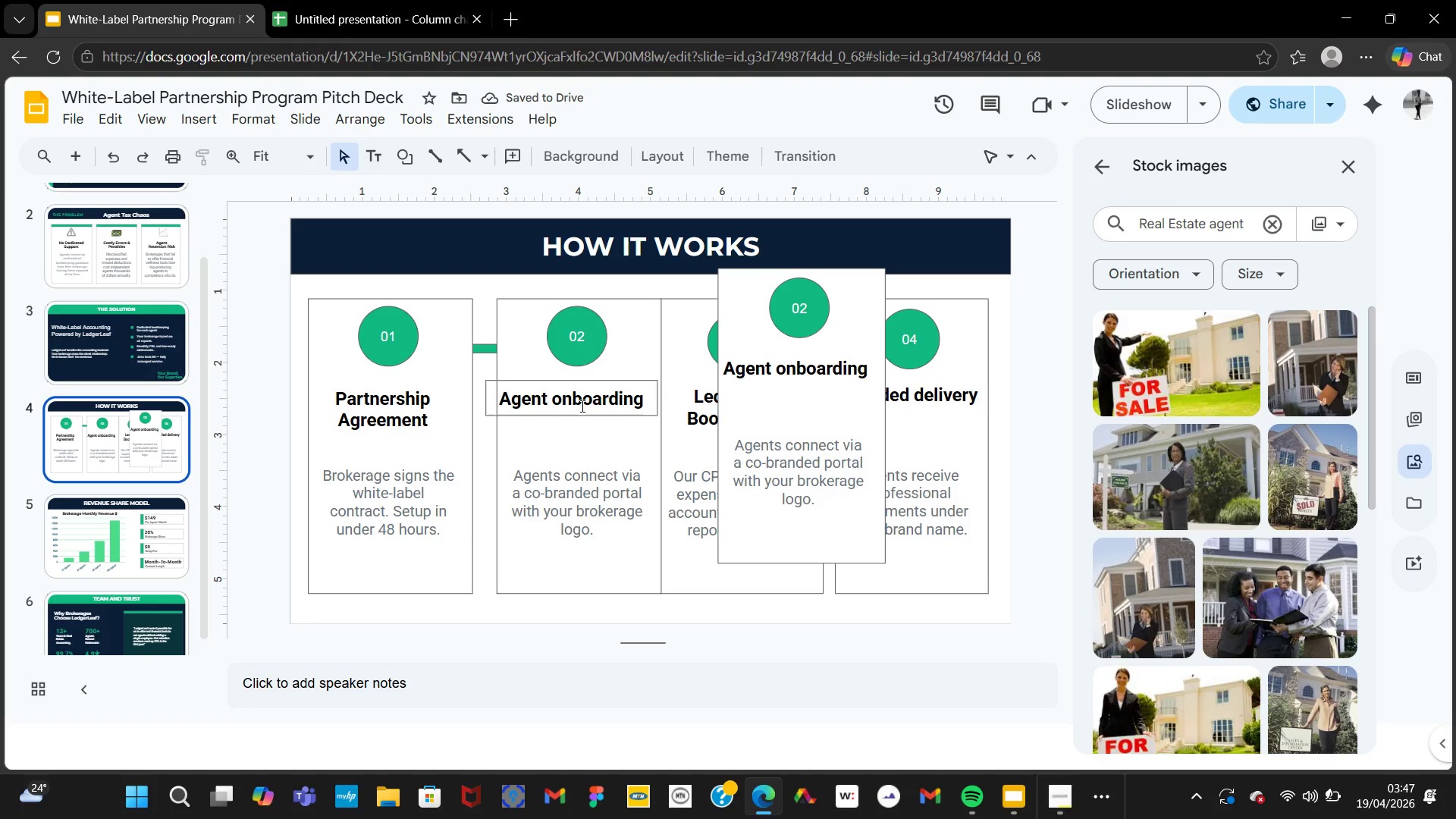 
left_click([575, 418])
 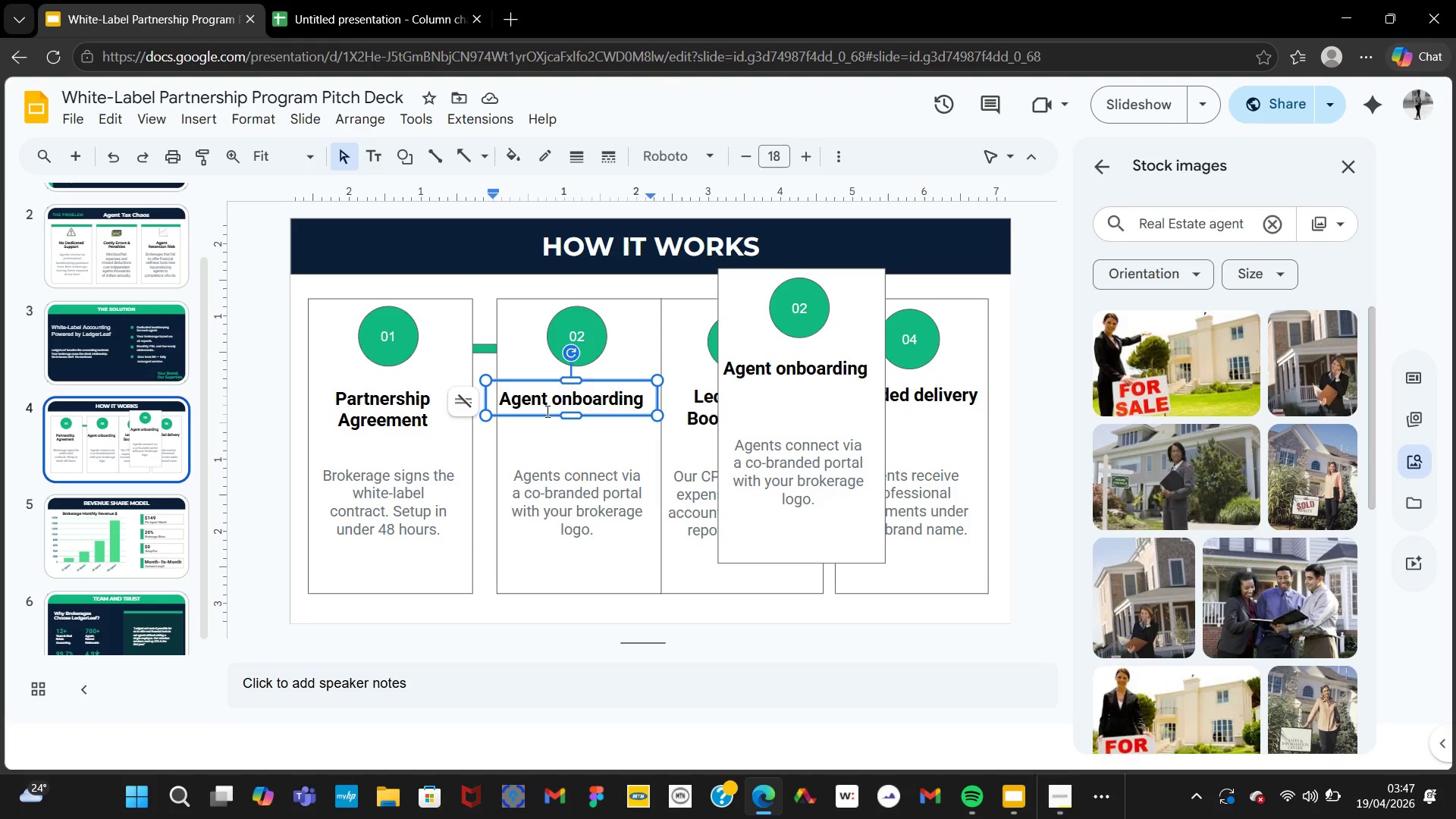 
left_click([539, 417])
 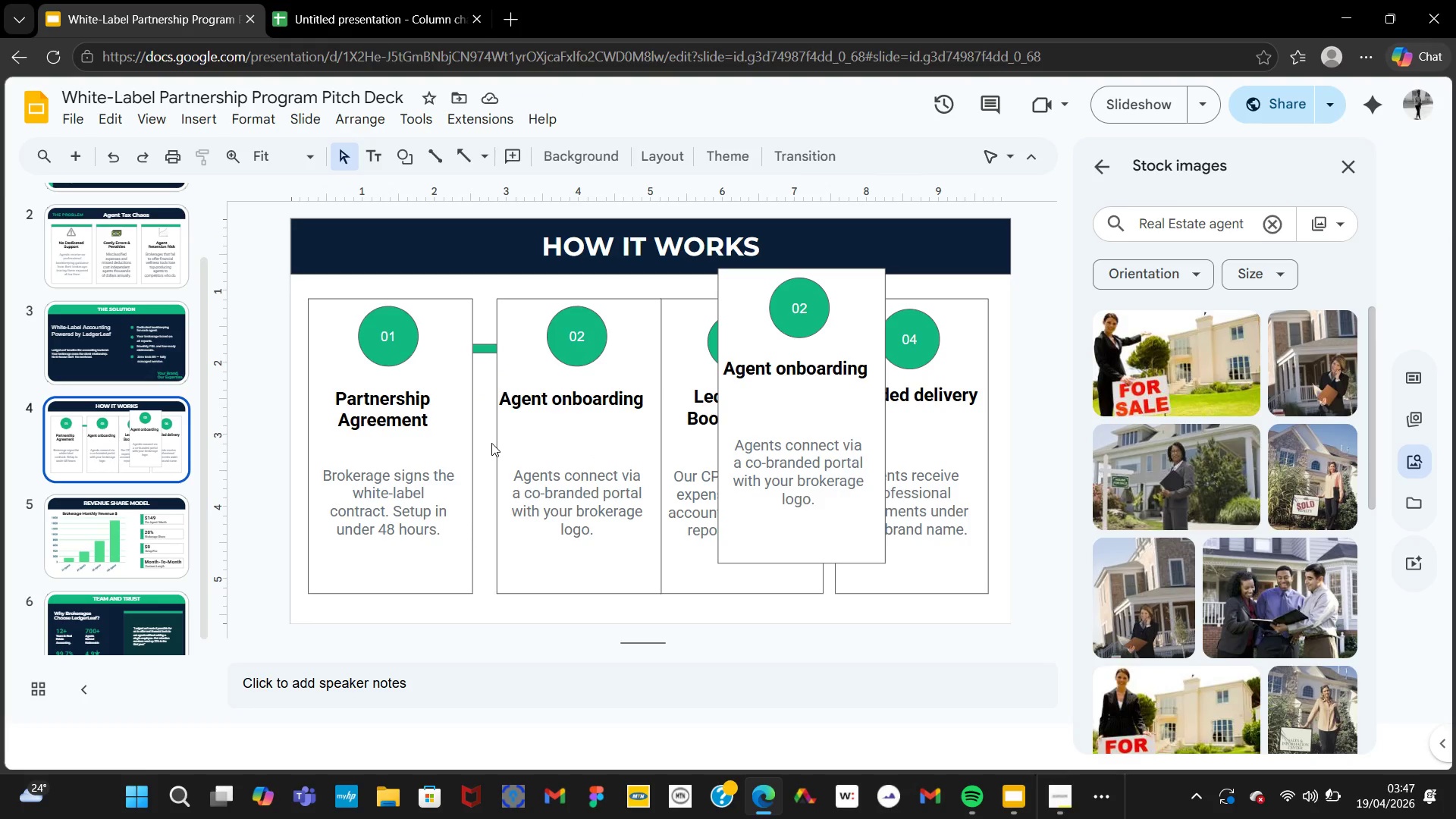 
double_click([520, 435])
 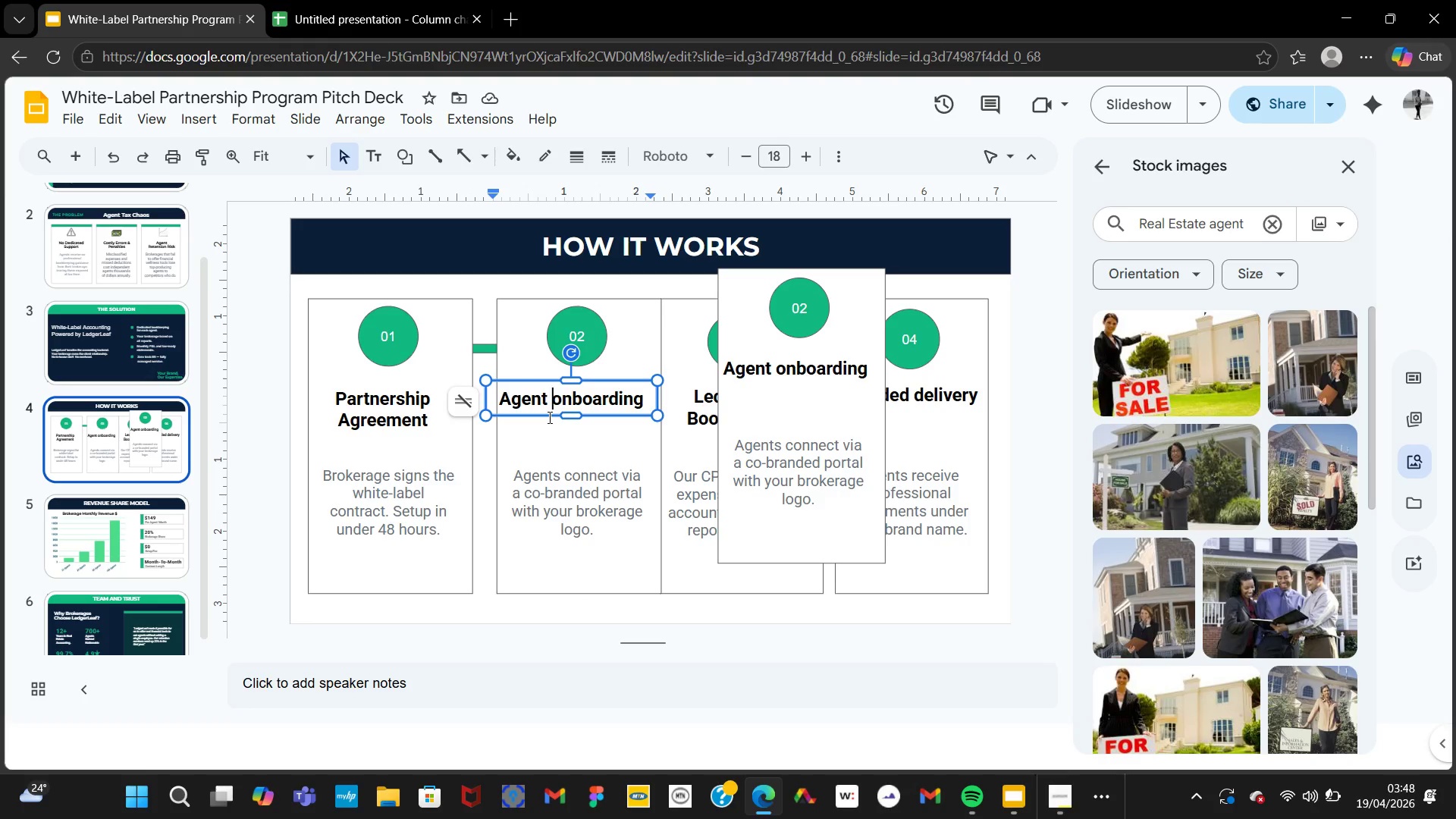 
key(ArrowRight)
 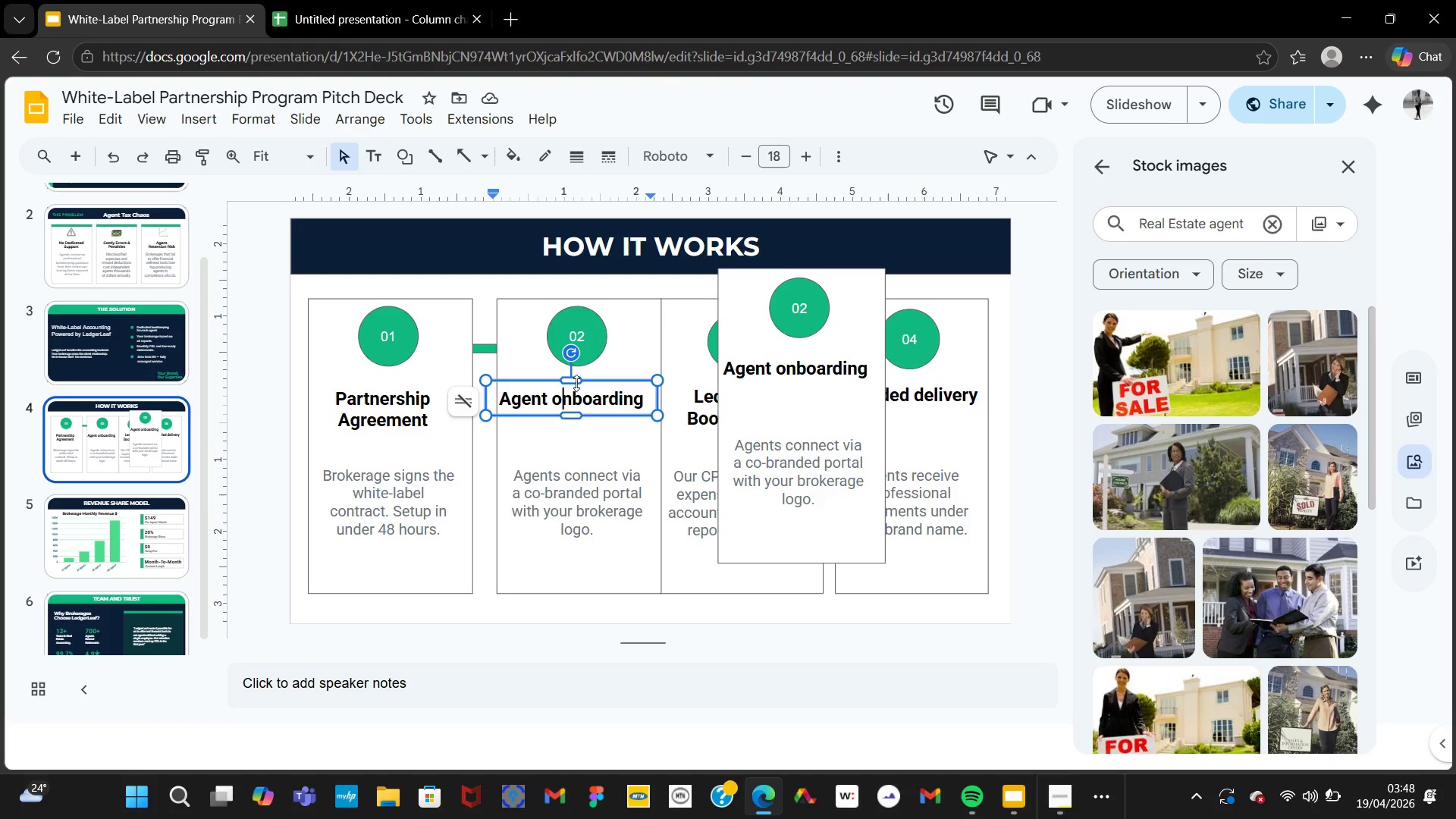 
left_click([576, 380])
 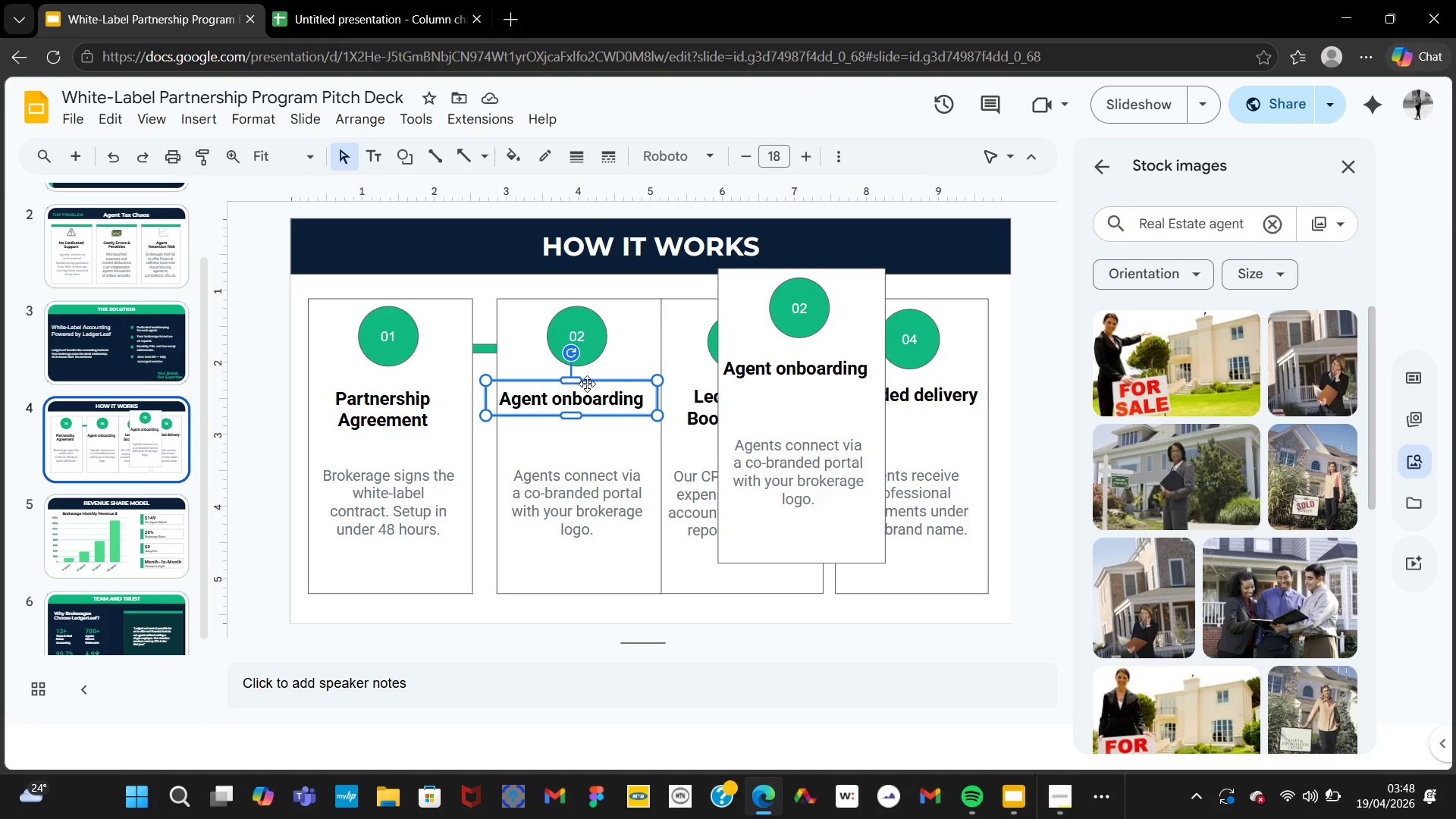 
hold_key(key=ArrowRight, duration=0.72)
 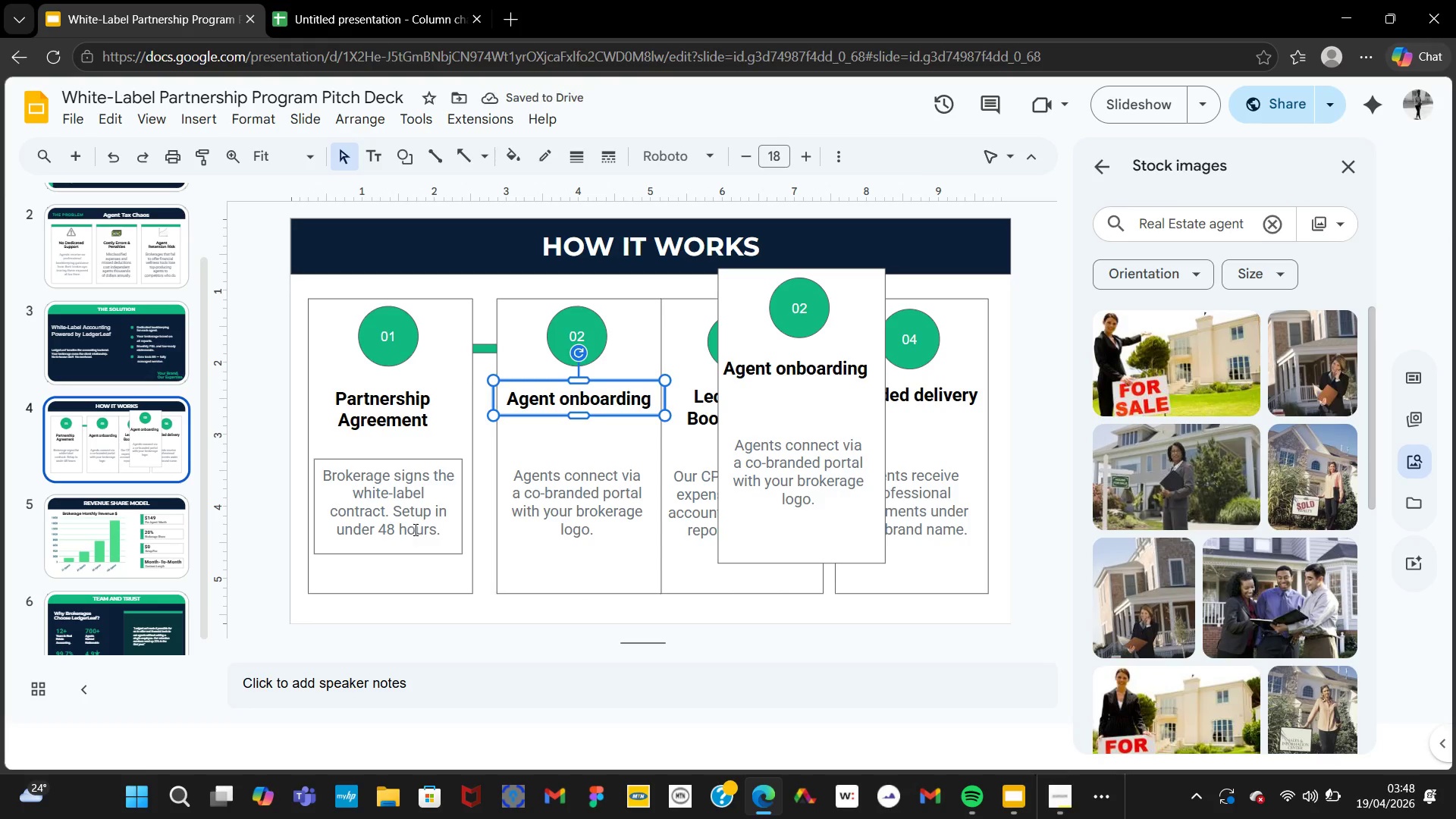 
left_click([277, 467])
 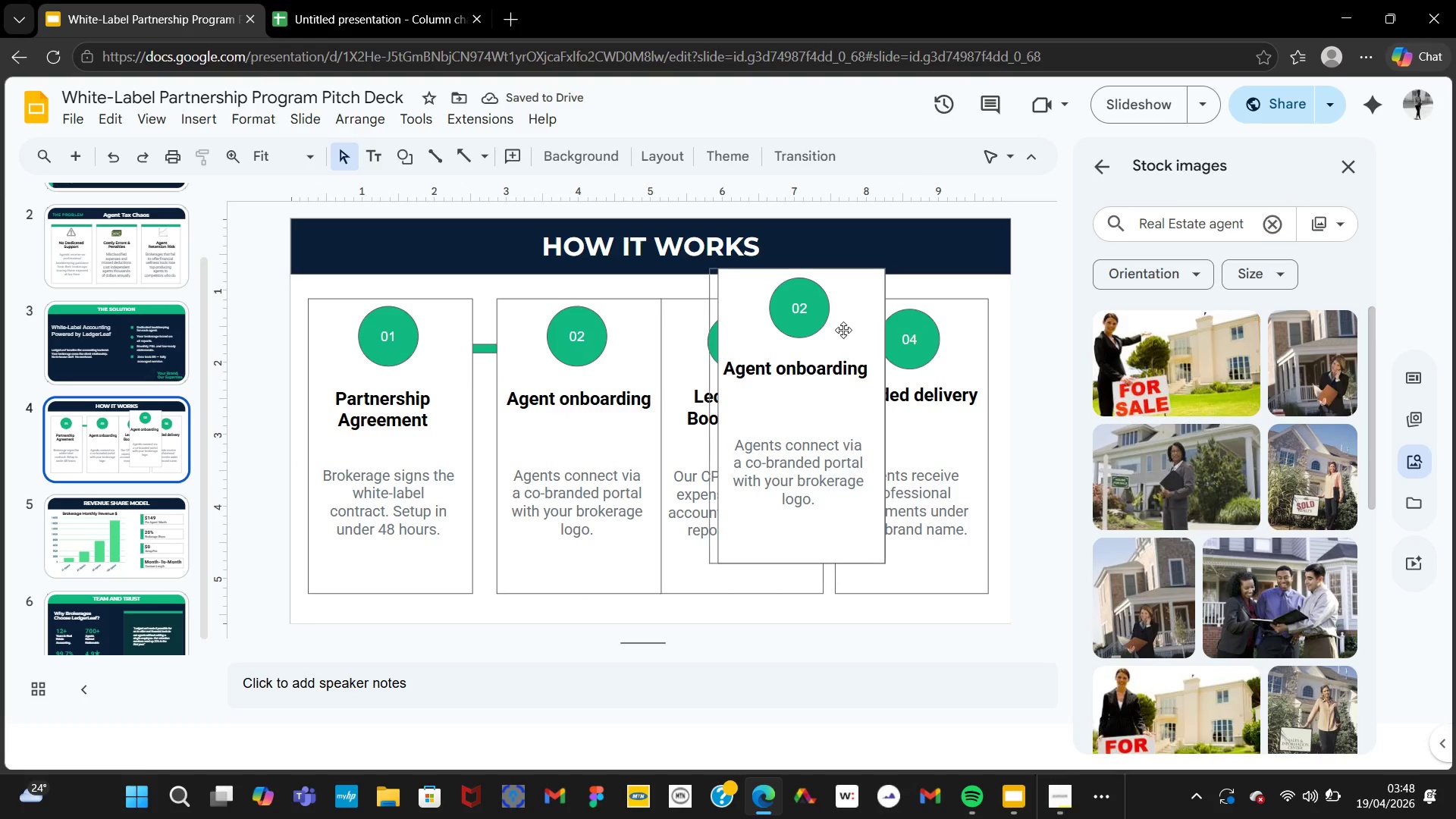 
left_click([809, 334])
 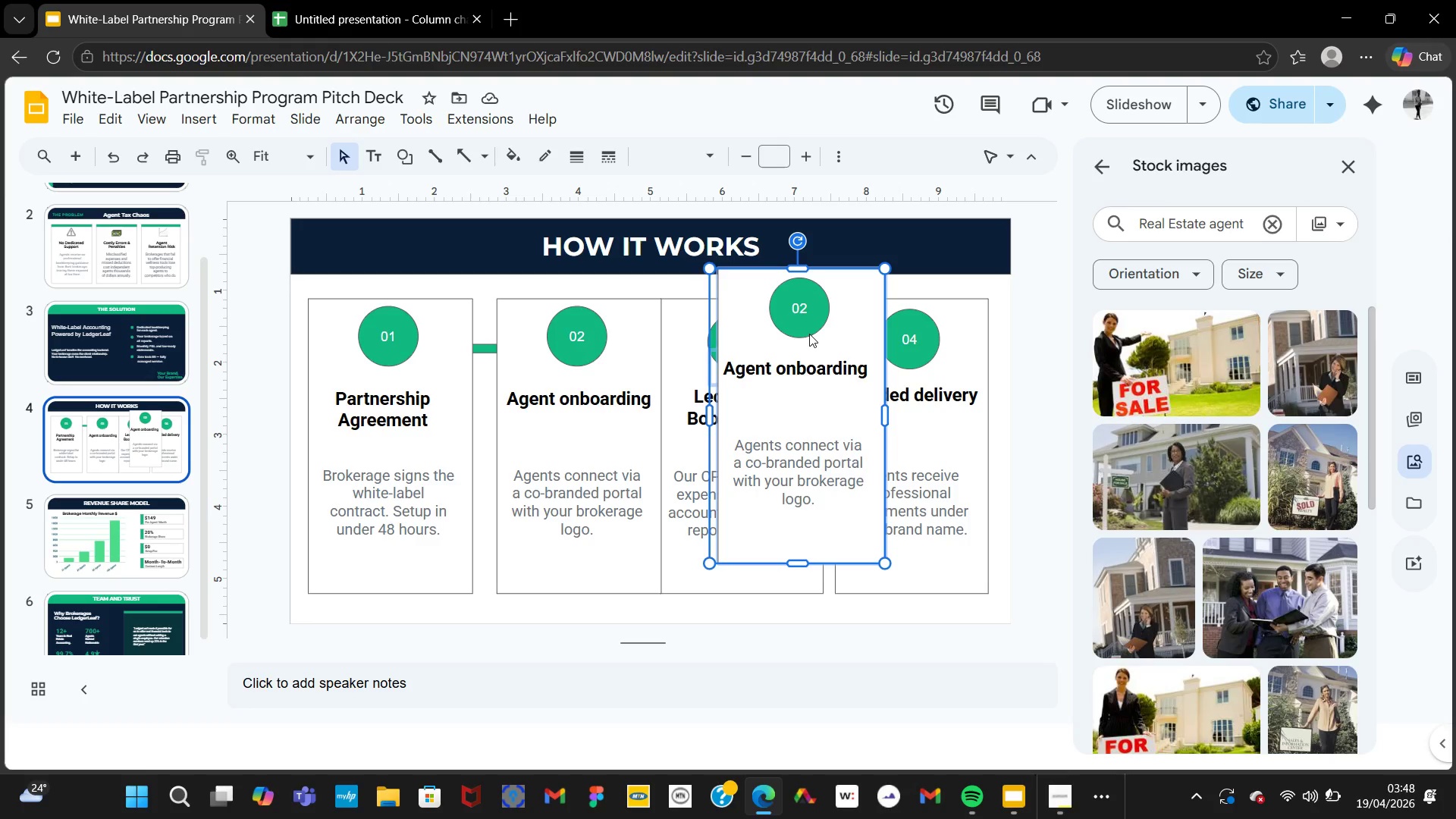 
key(Delete)
 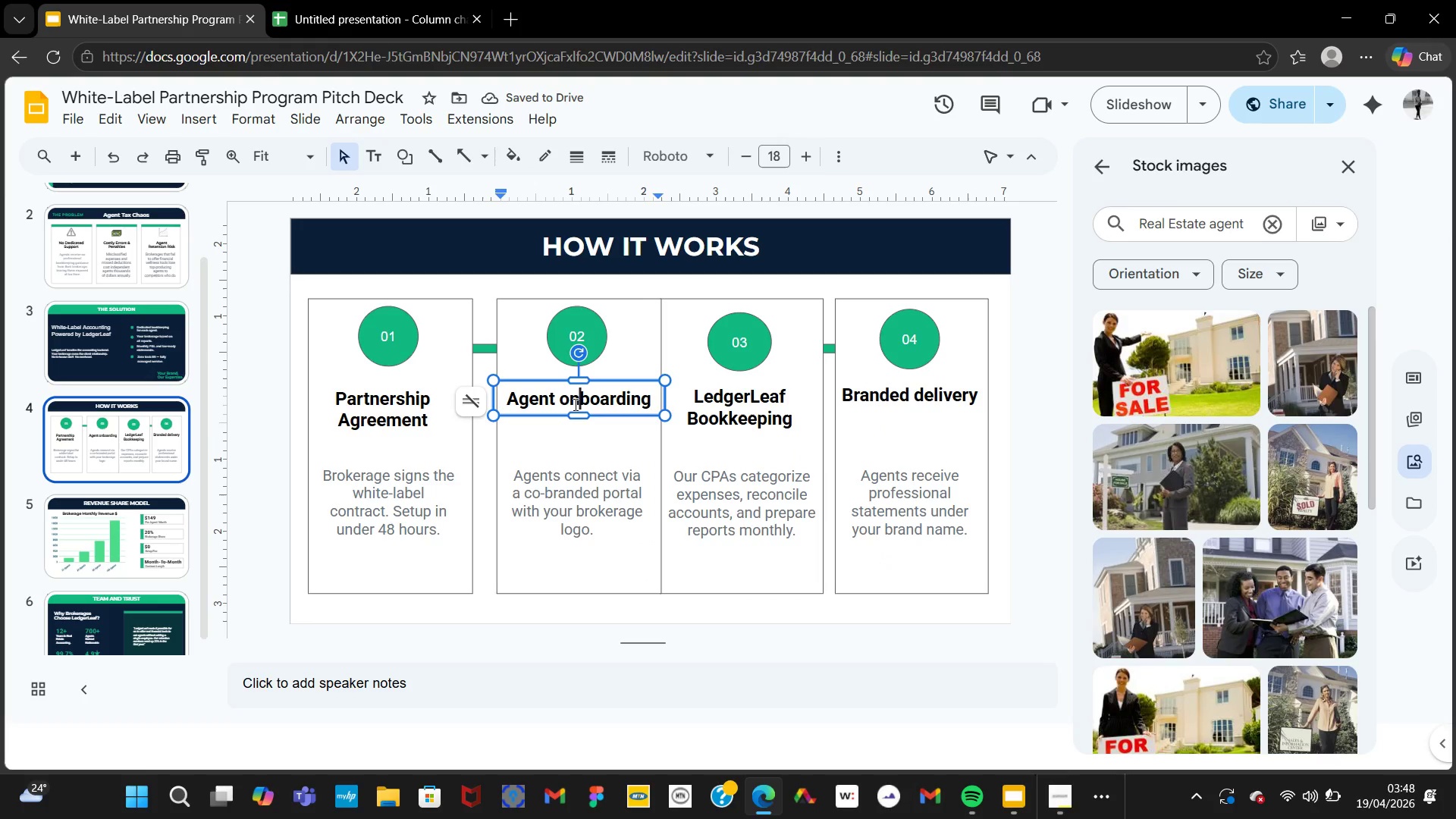 
left_click([567, 401])
 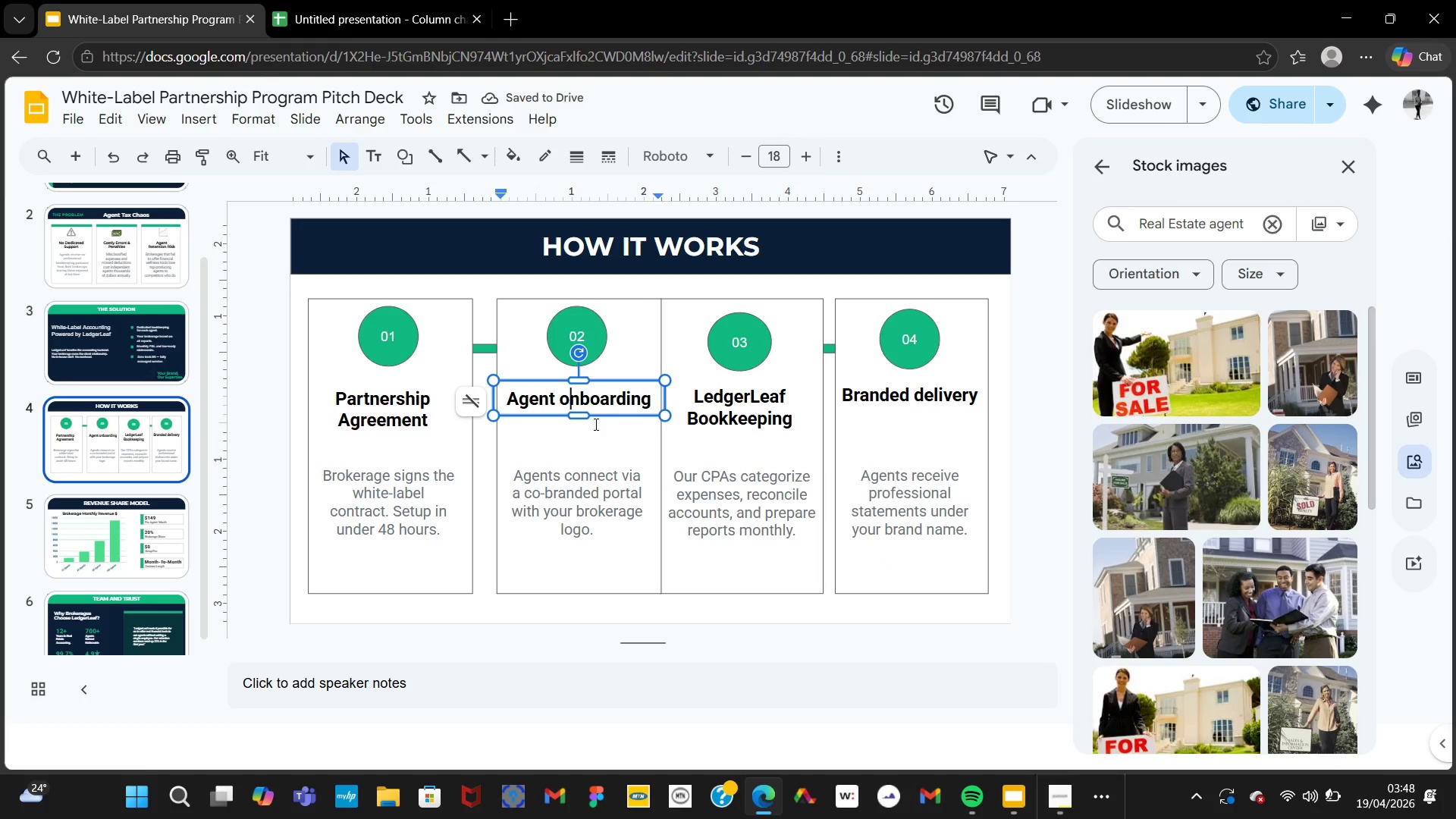 
key(Backspace)
 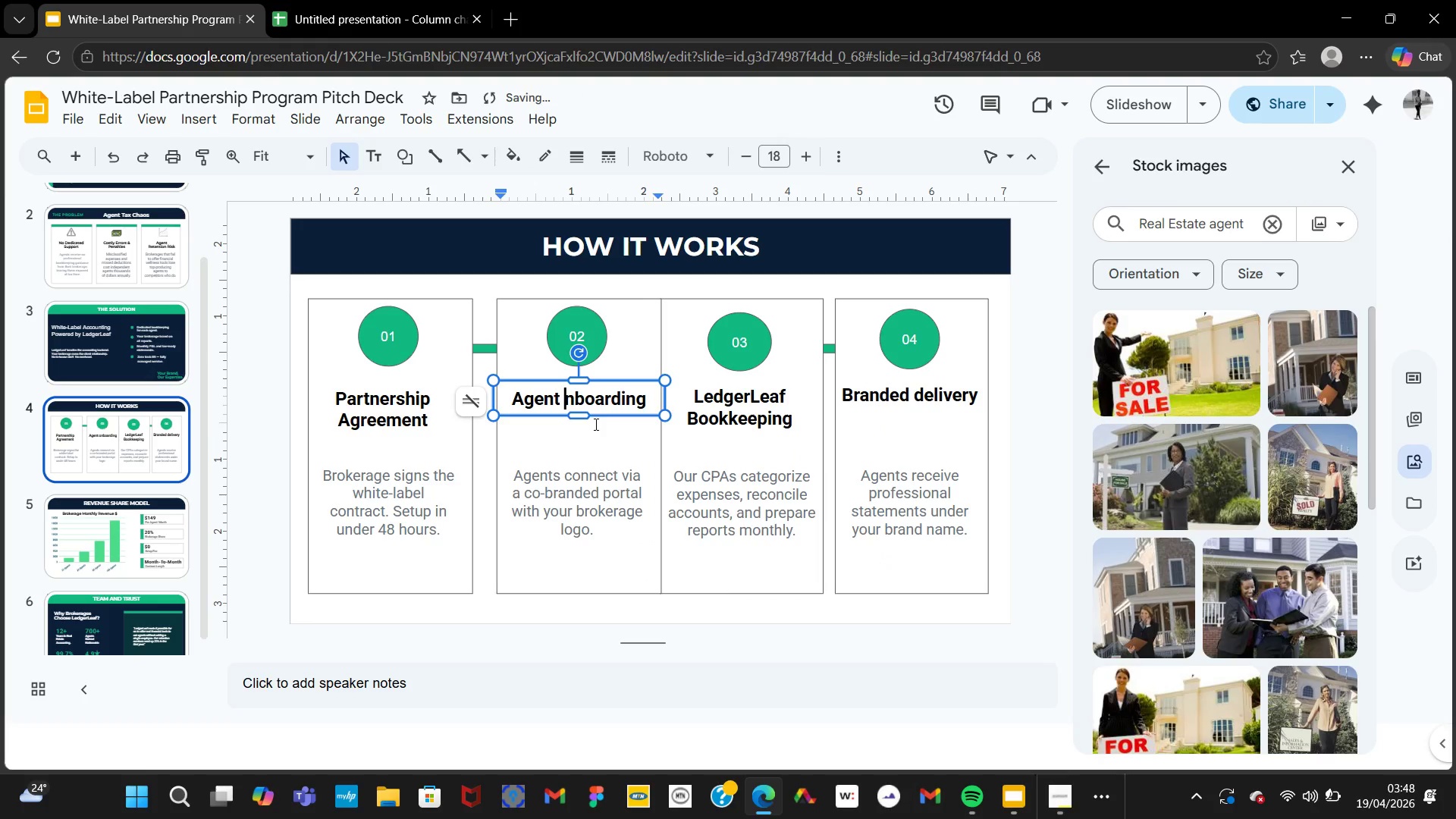 
key(Shift+ShiftLeft)
 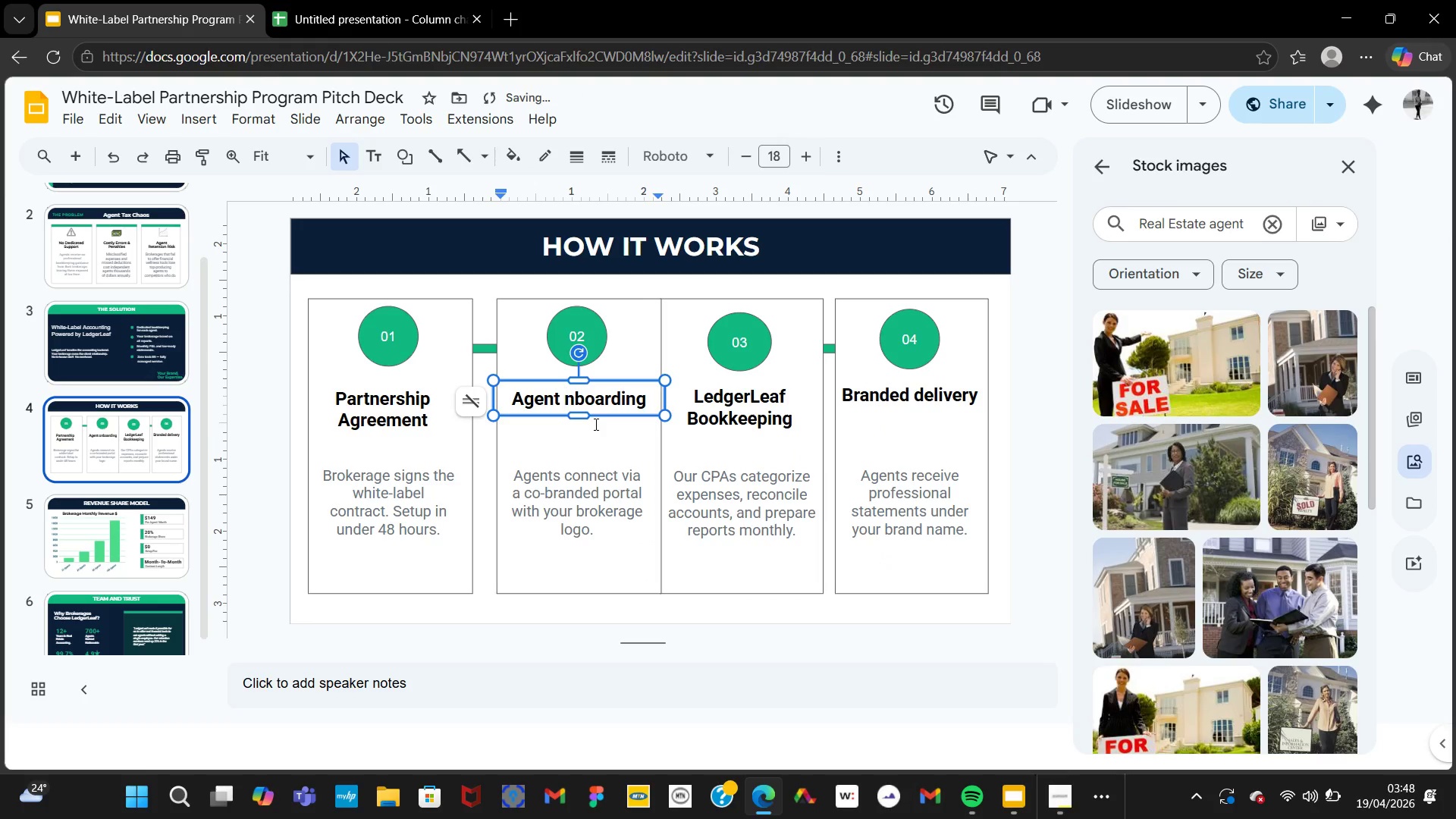 
key(CapsLock)
 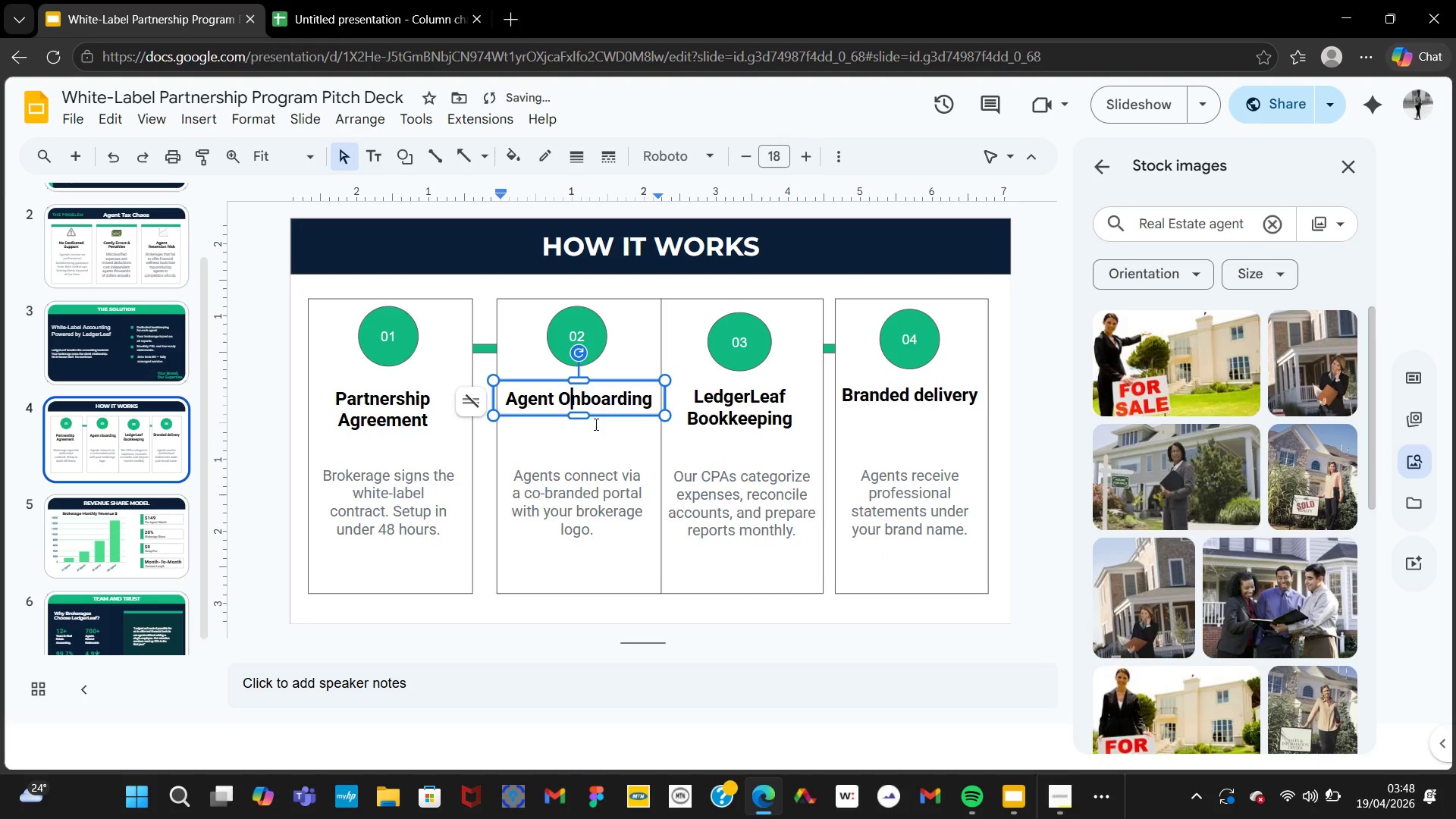 
key(O)
 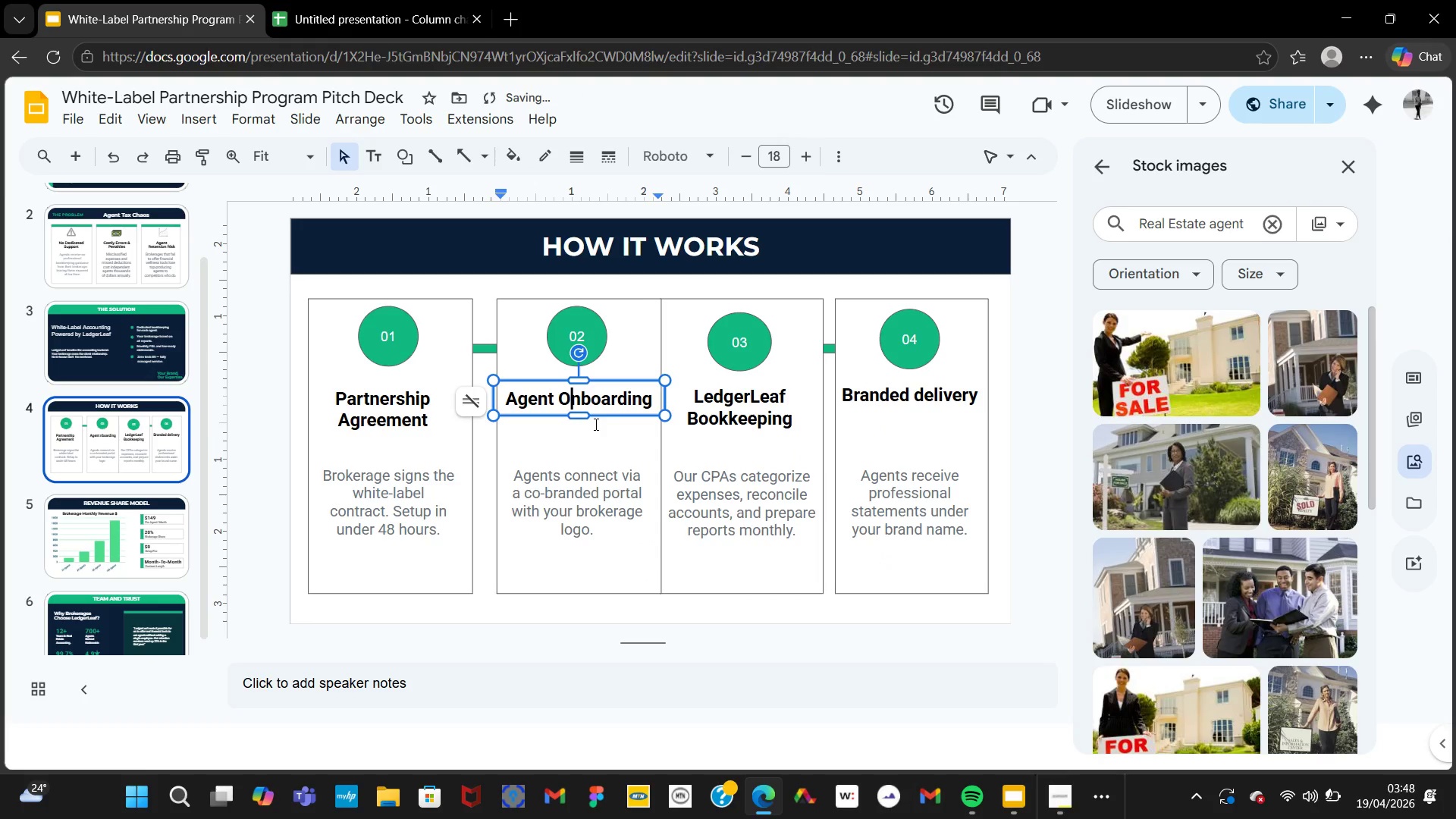 
key(CapsLock)
 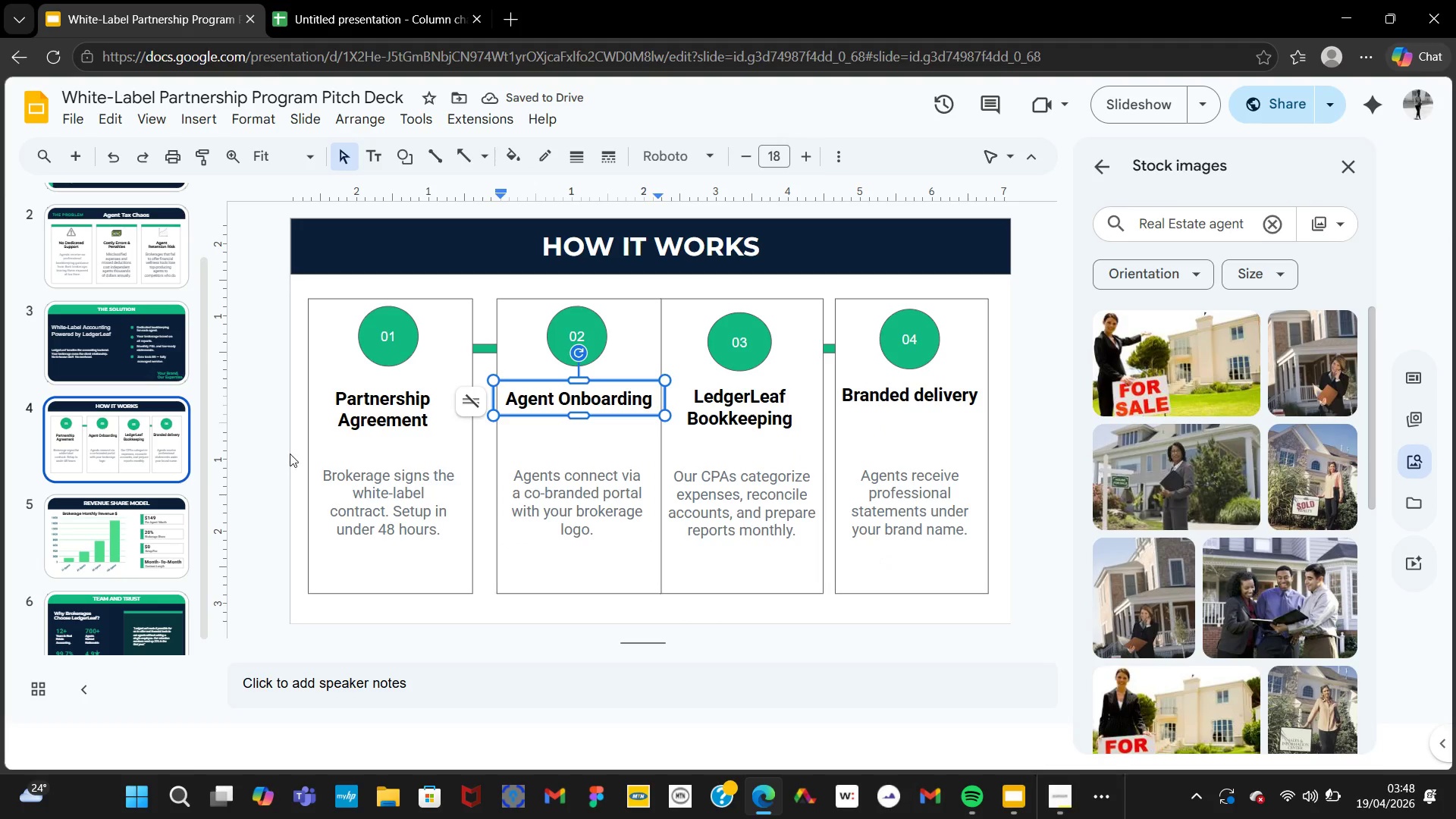 
left_click([281, 451])
 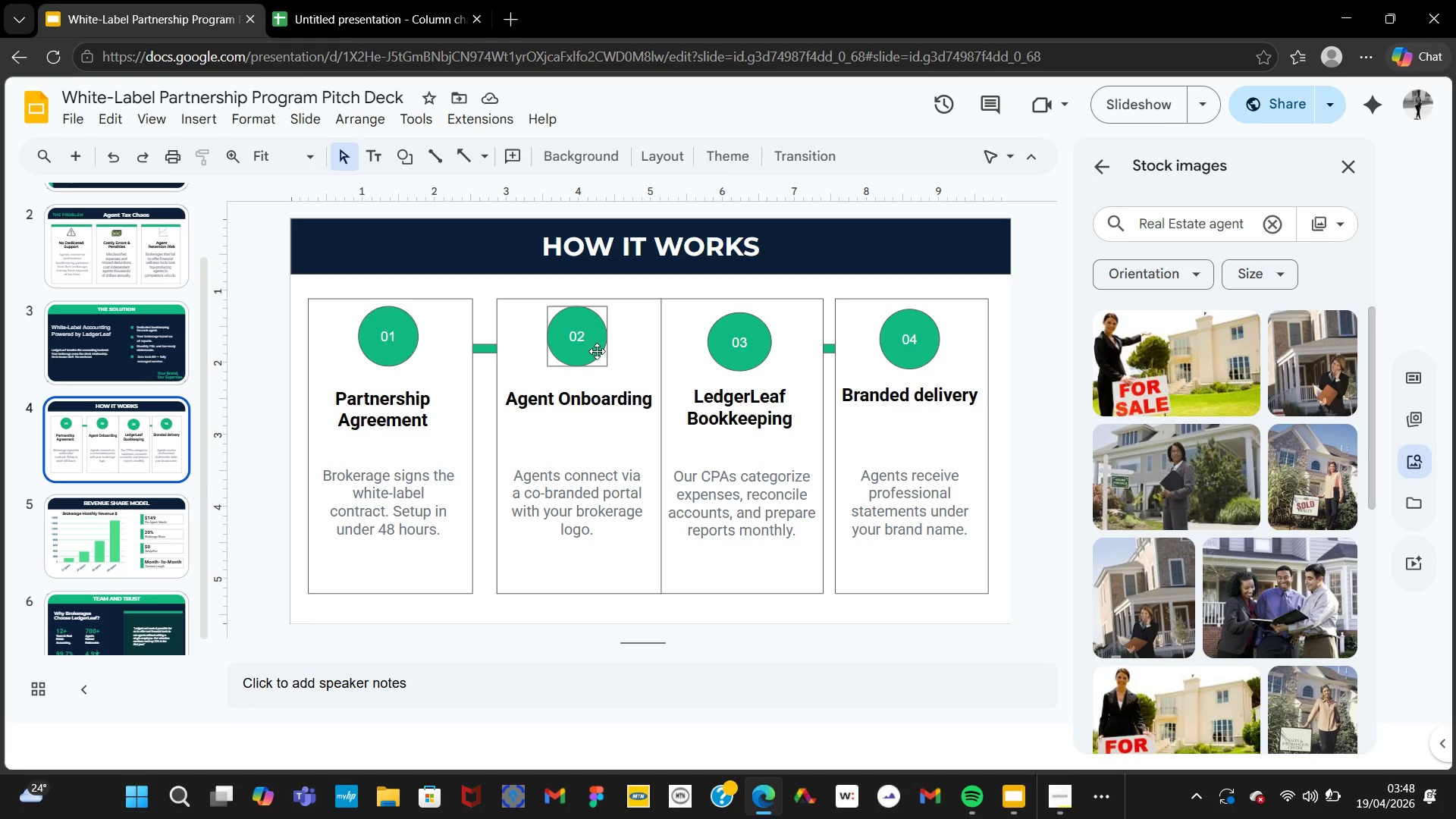 
left_click([743, 353])
 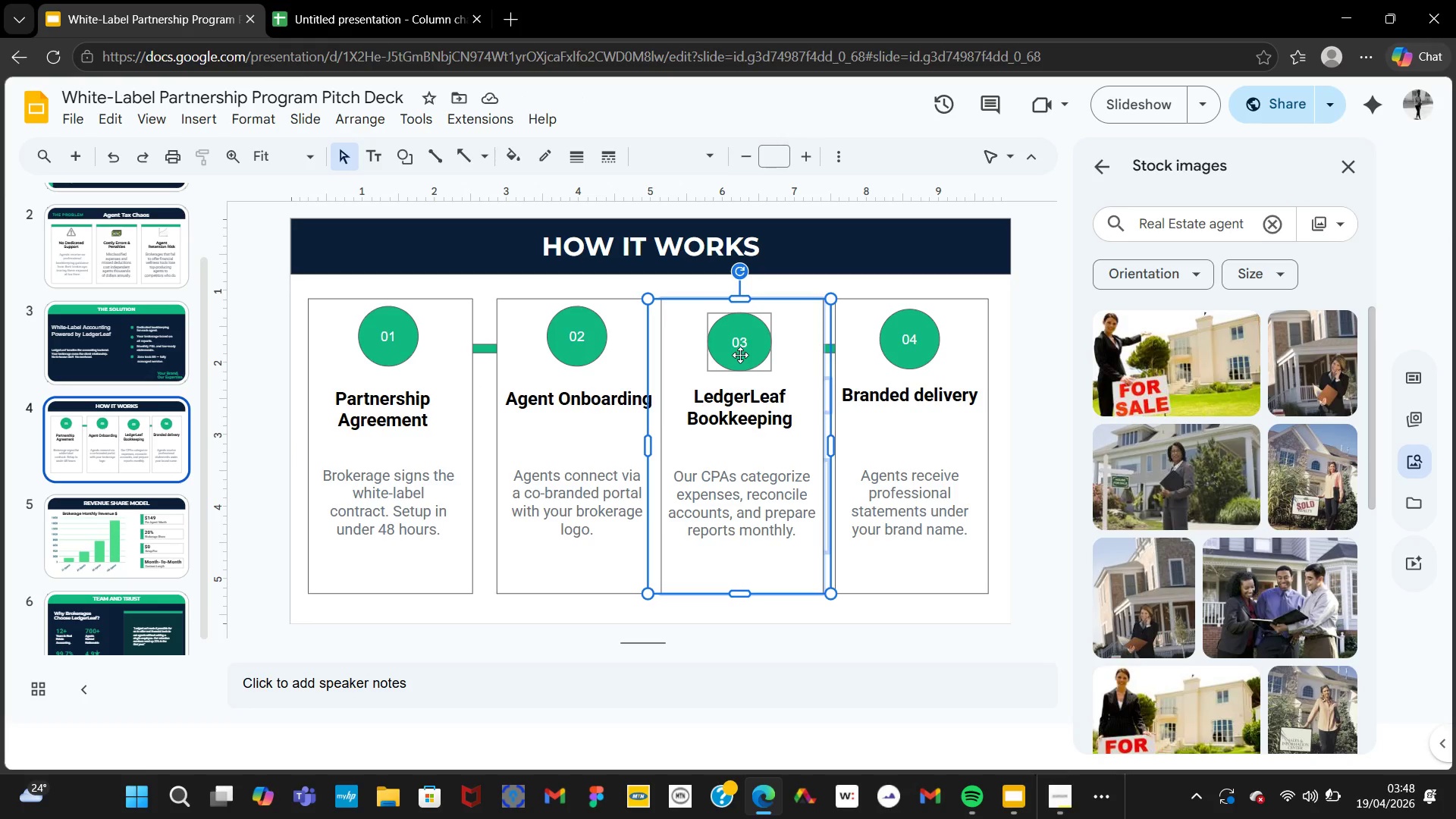 
left_click([740, 355])
 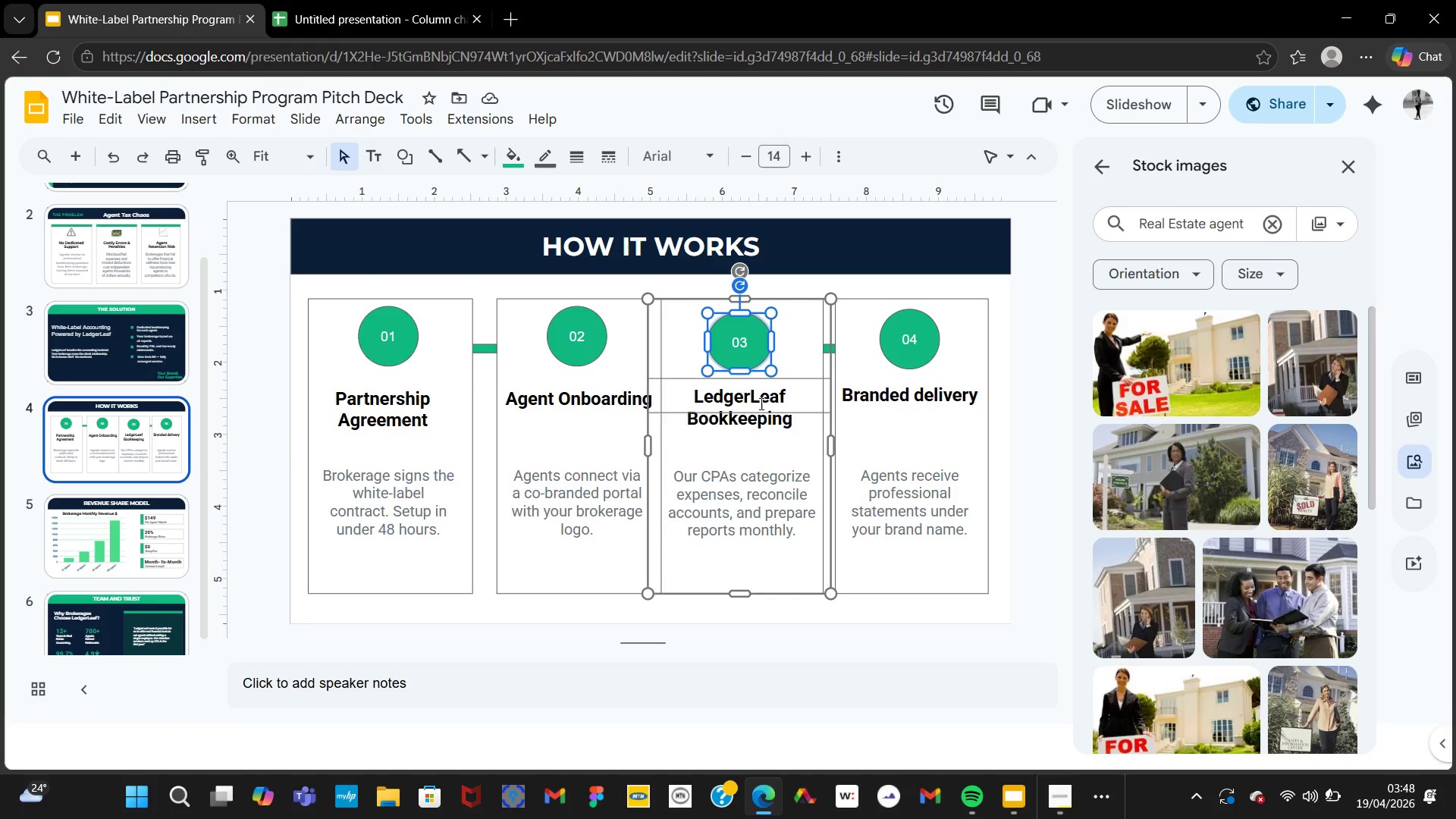 
hold_key(key=ControlLeft, duration=4.05)
left_click([795, 426])
 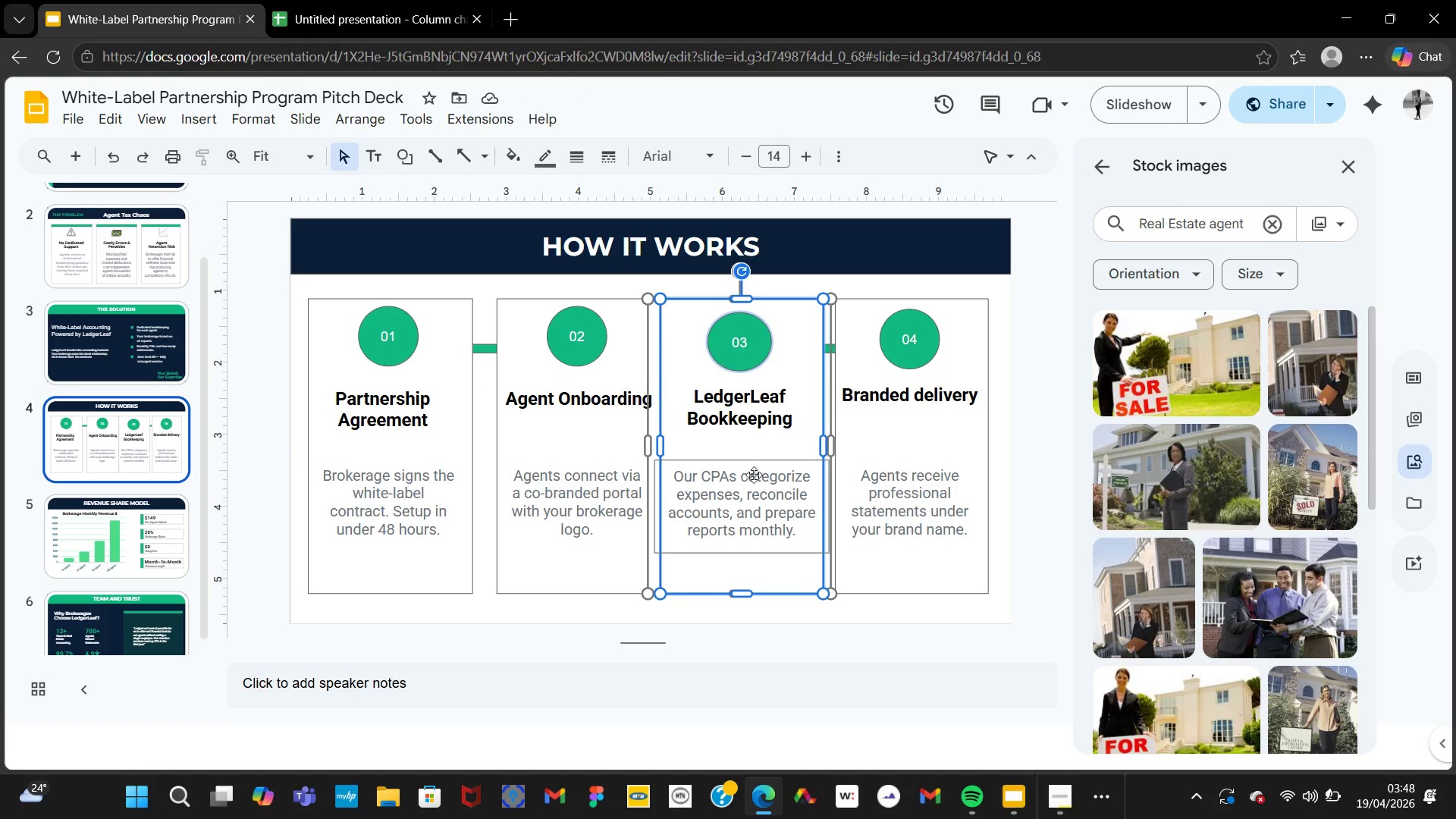 
left_click([749, 478])
 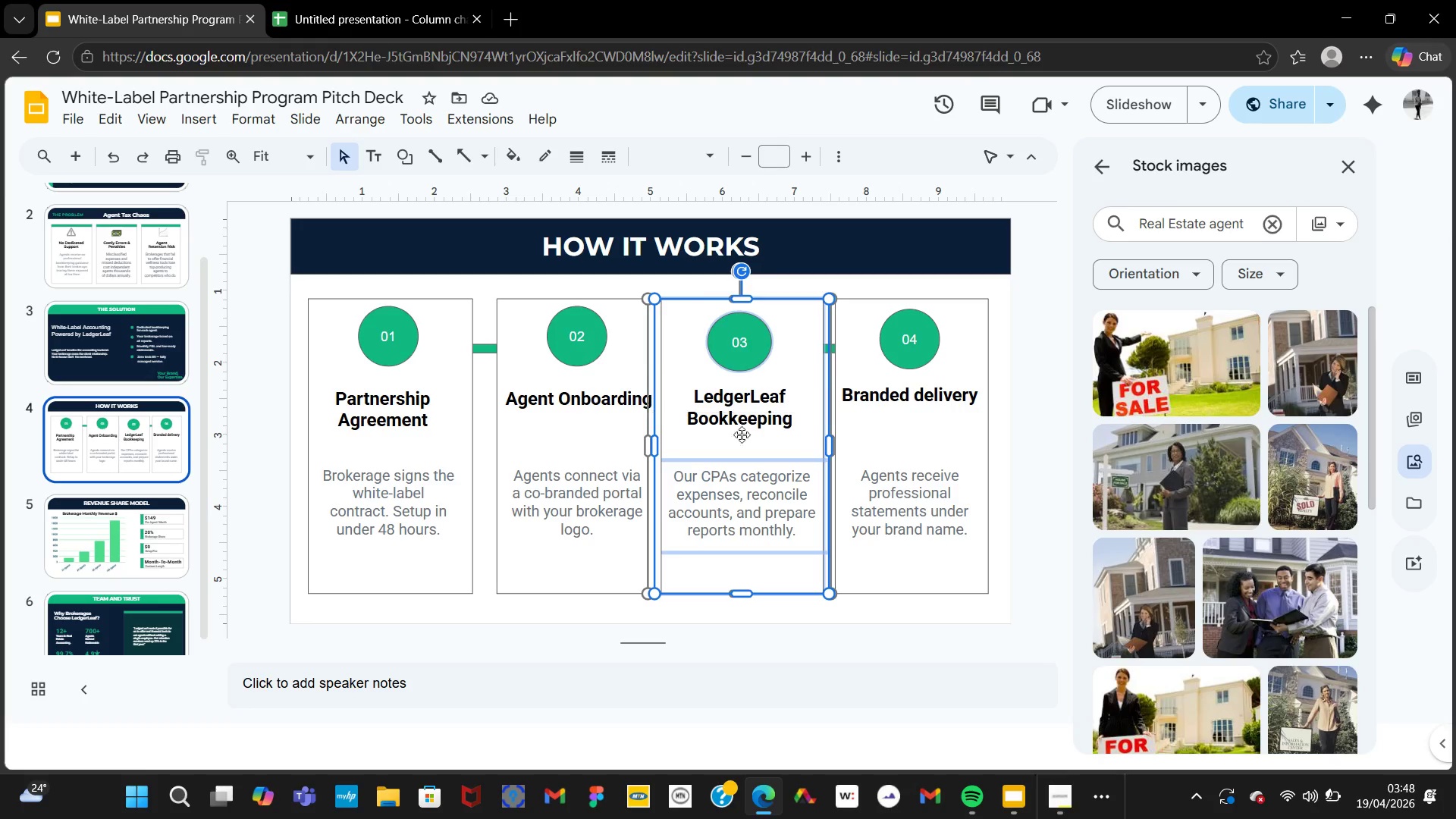 
hold_key(key=ControlLeft, duration=1.02)
left_click([745, 420])
 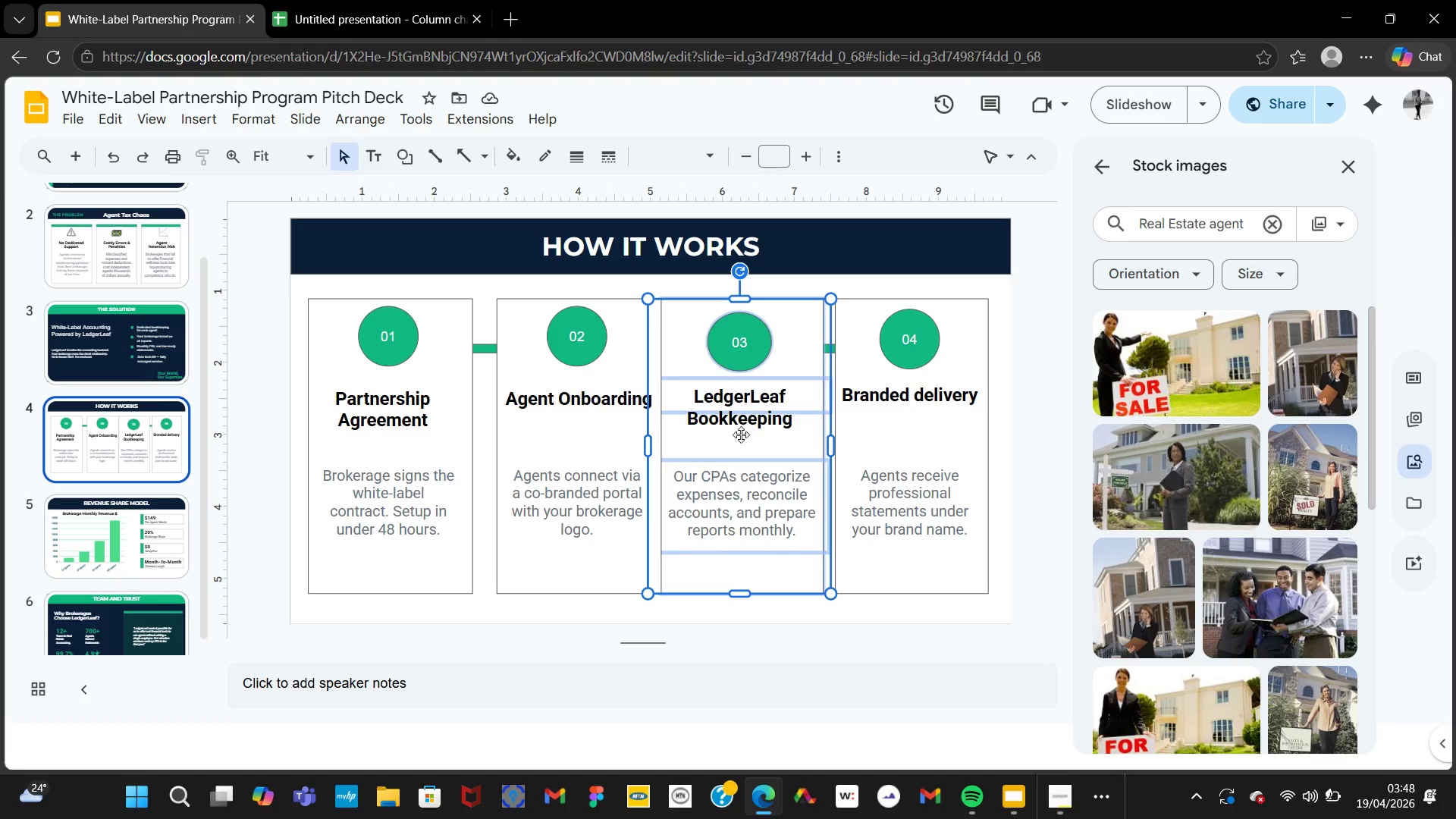 
left_click_drag(start_coordinate=[726, 460], to_coordinate=[877, 399])
 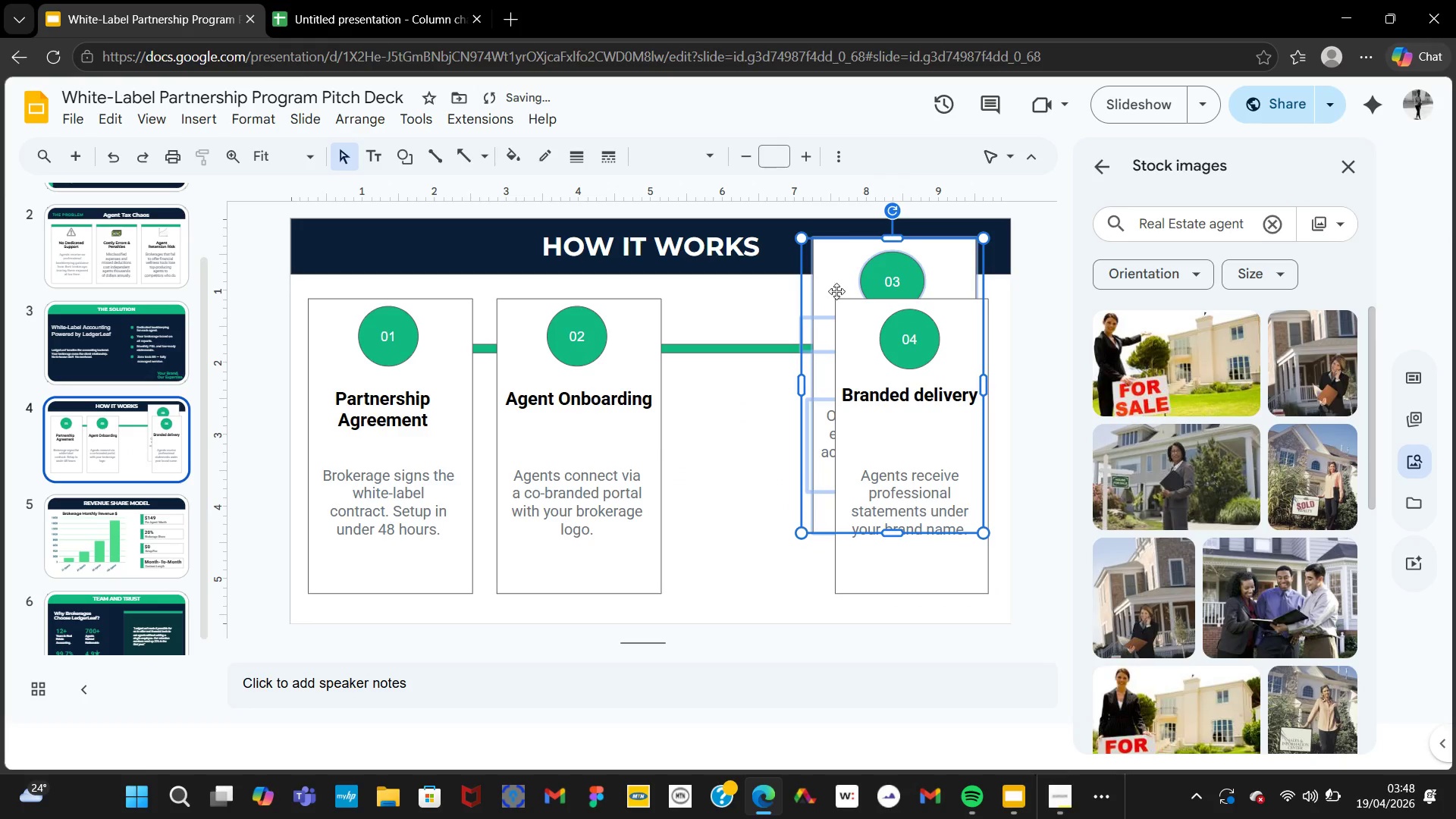 
right_click([834, 286])
 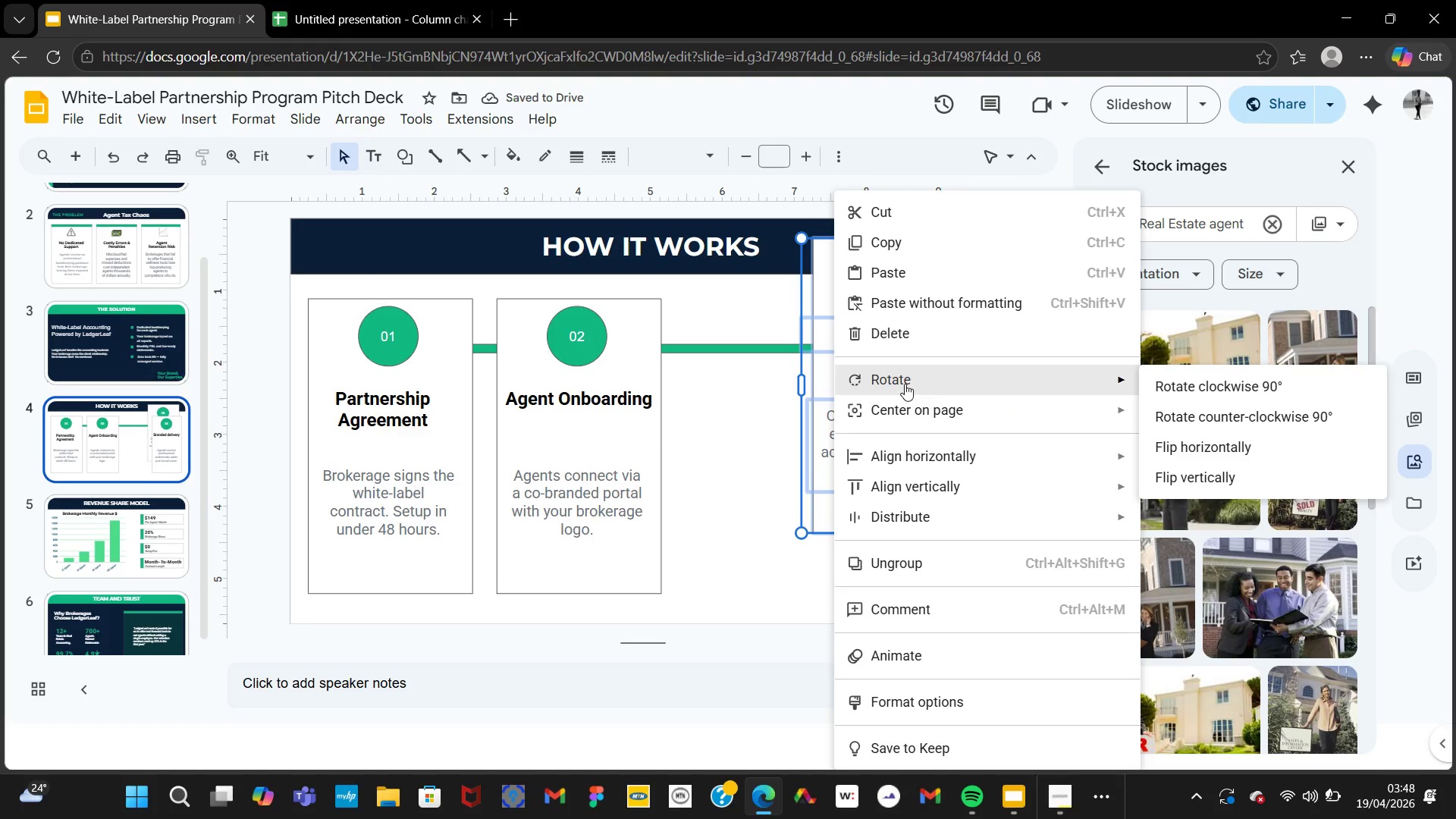 
right_click([816, 297])
 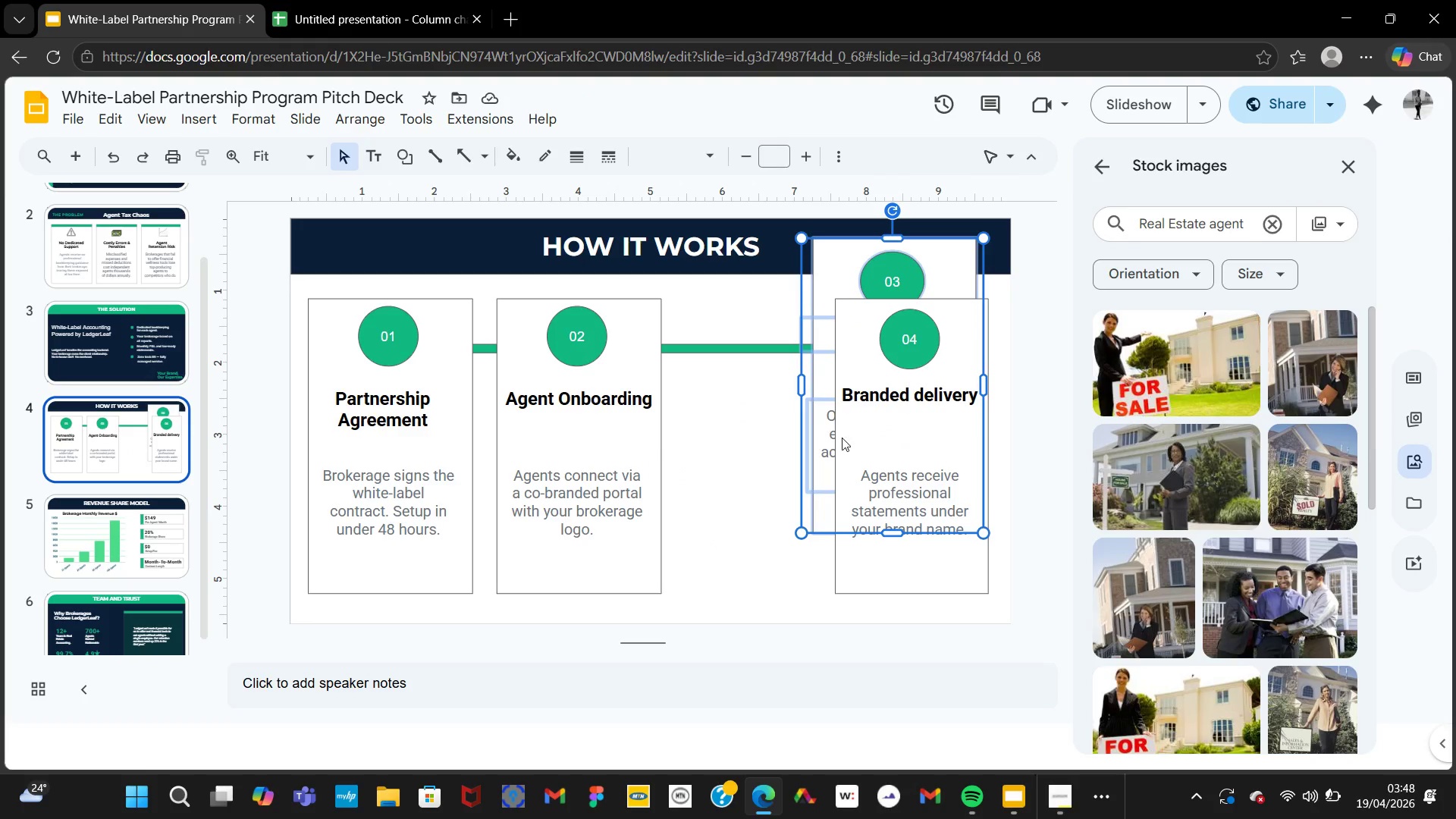 
wait(5.48)
 